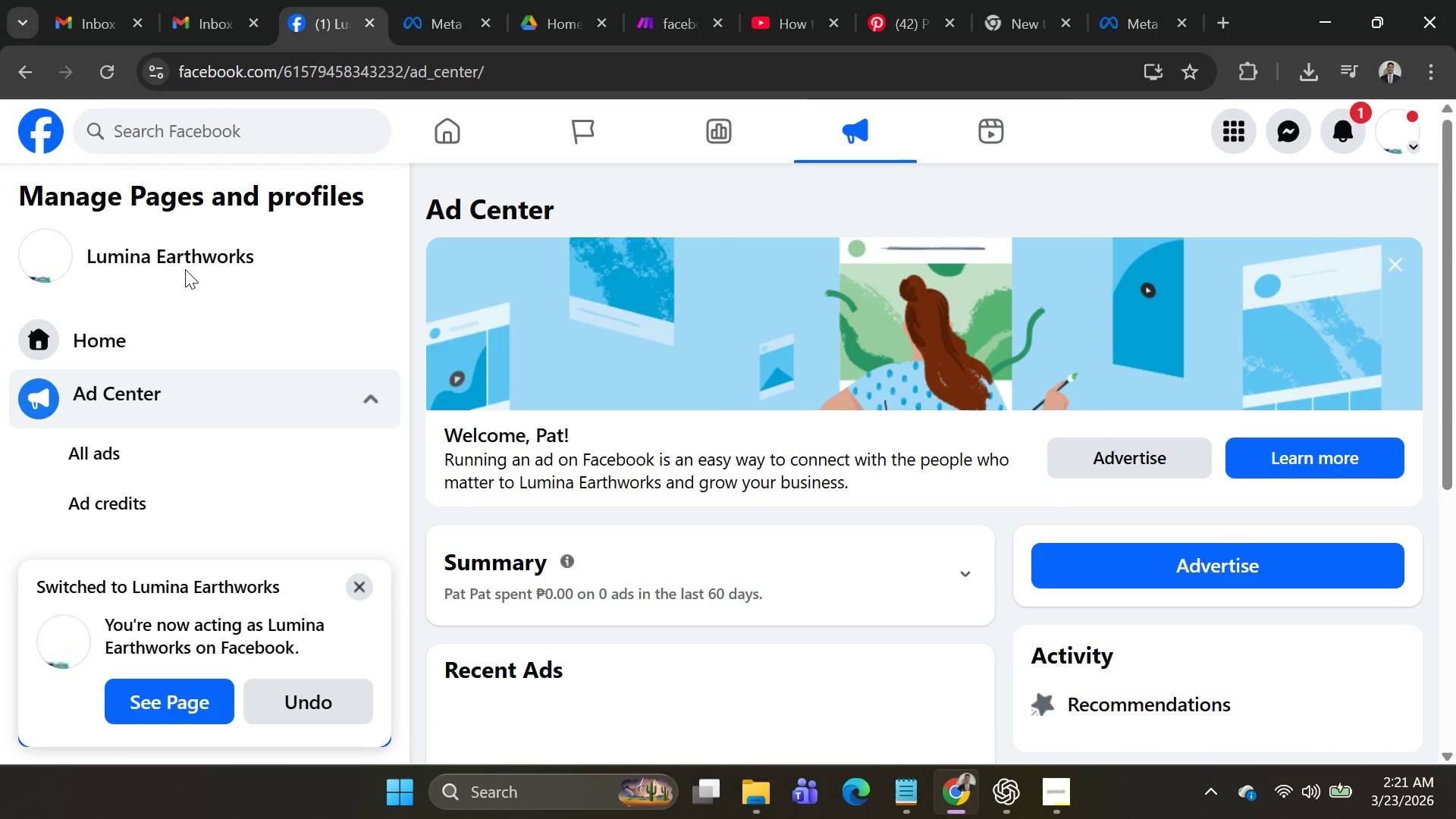 
double_click([184, 257])
 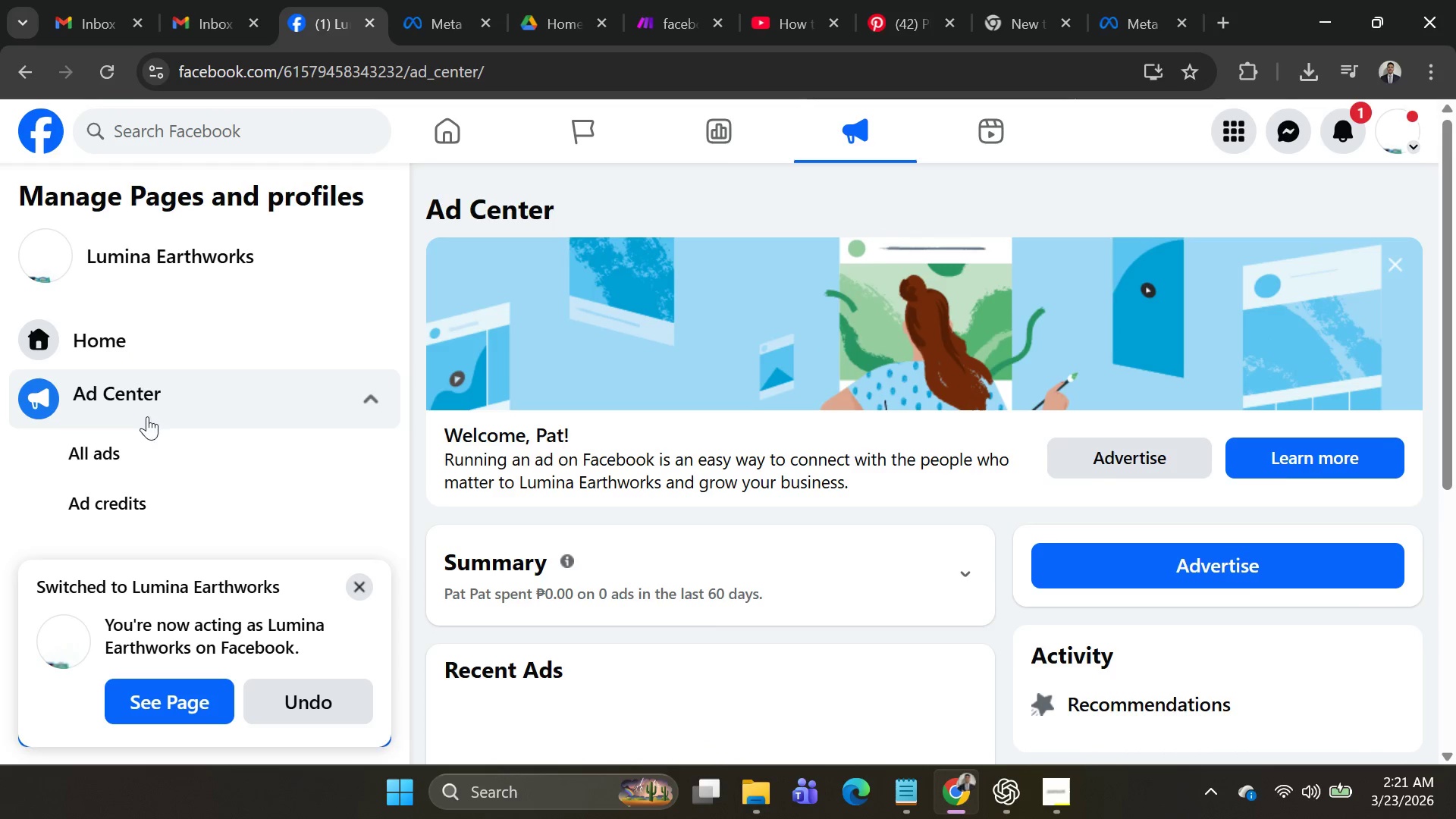 
scroll: coordinate [162, 420], scroll_direction: down, amount: 3.0
 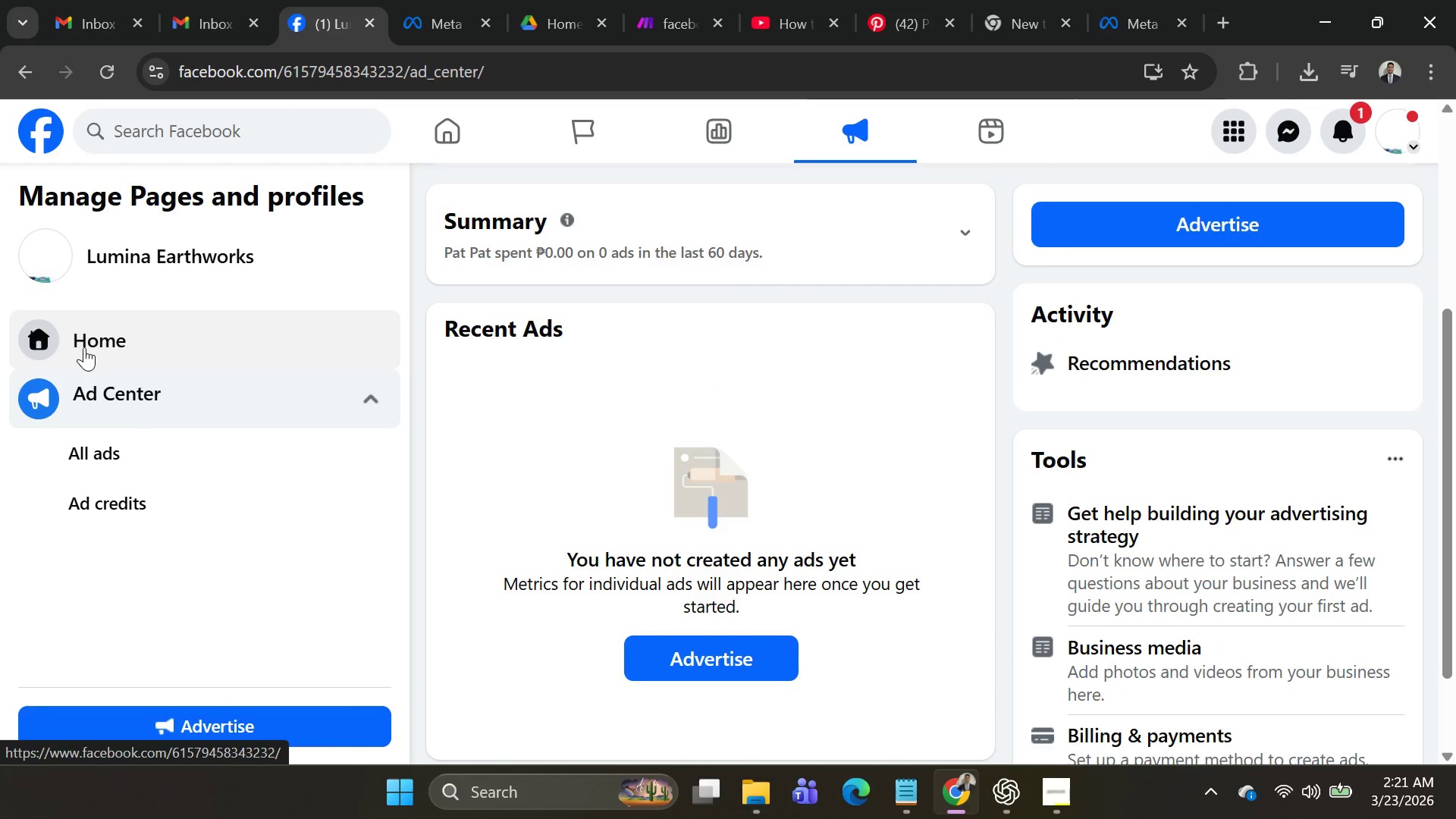 
left_click([84, 347])
 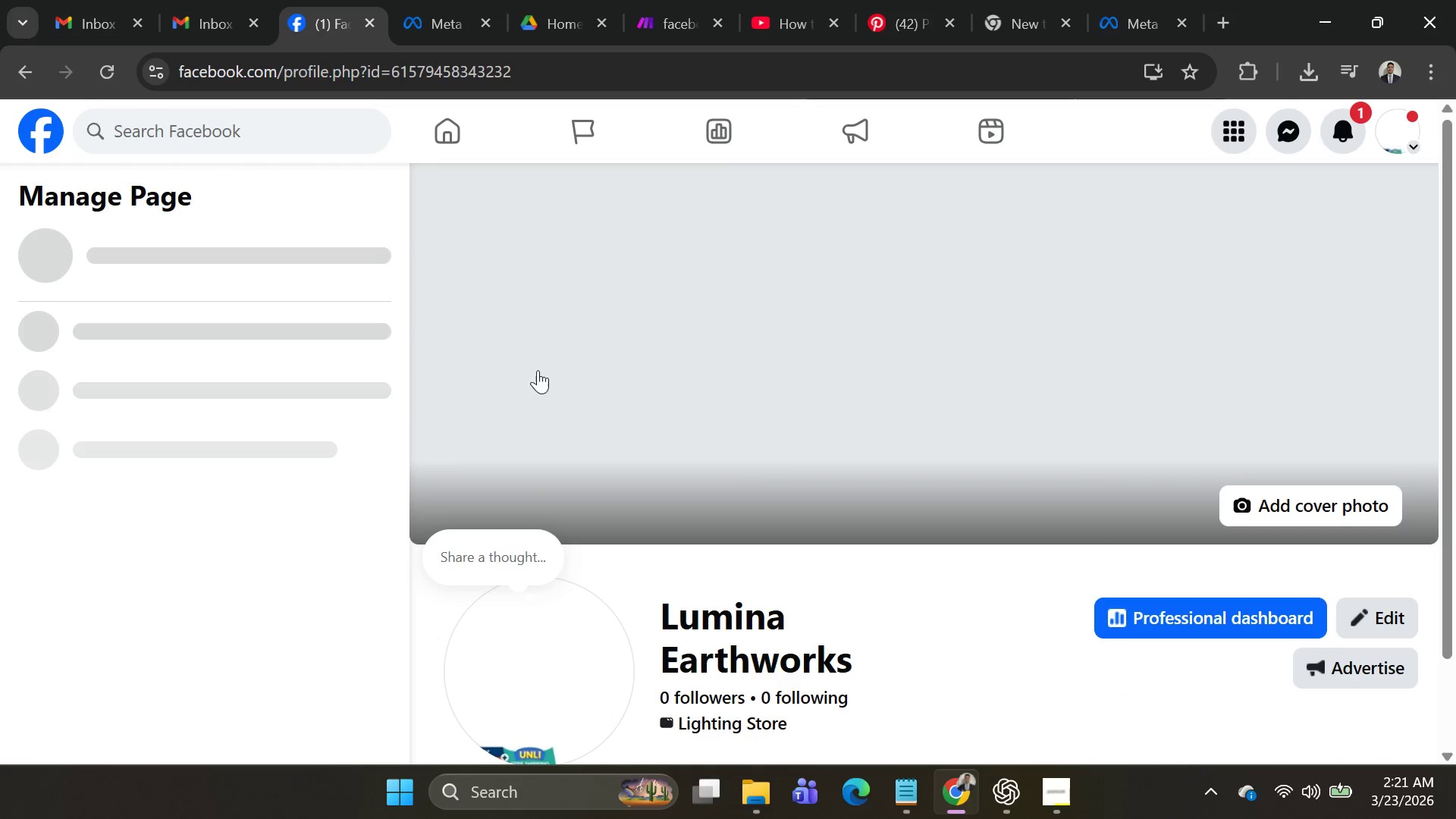 
scroll: coordinate [997, 395], scroll_direction: down, amount: 5.0
 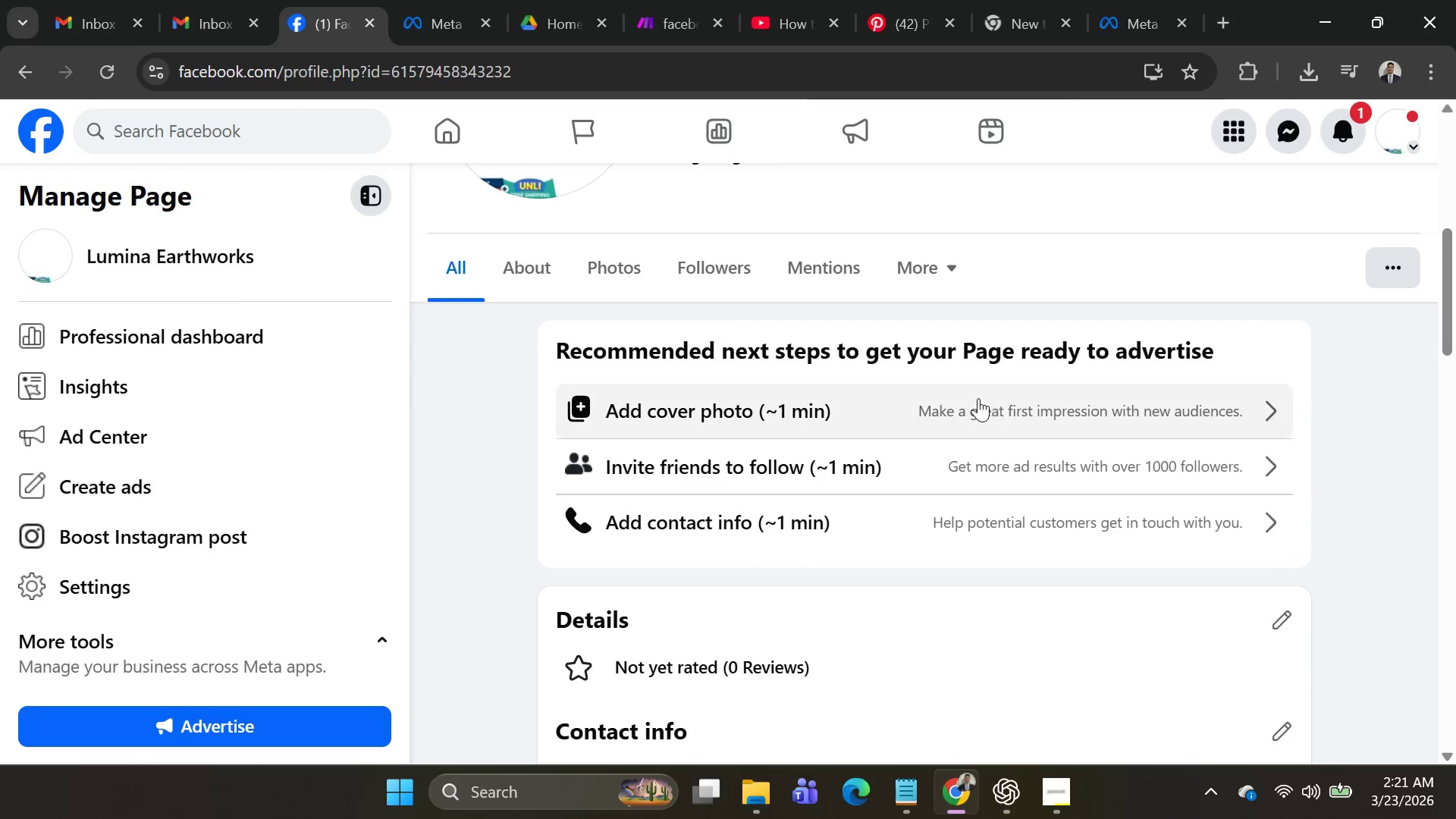 
scroll: coordinate [976, 398], scroll_direction: up, amount: 3.0
 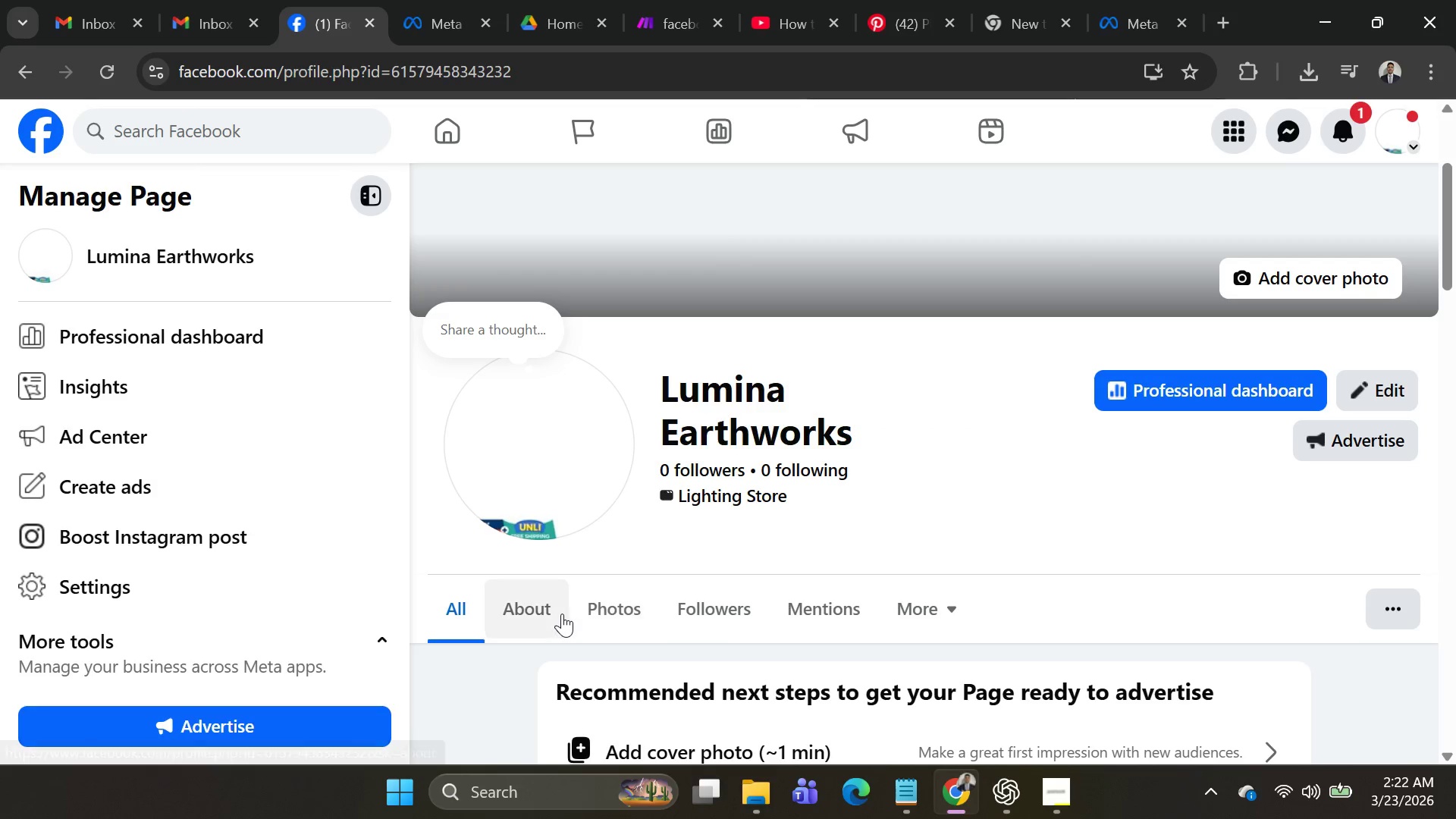 
wait(5.19)
 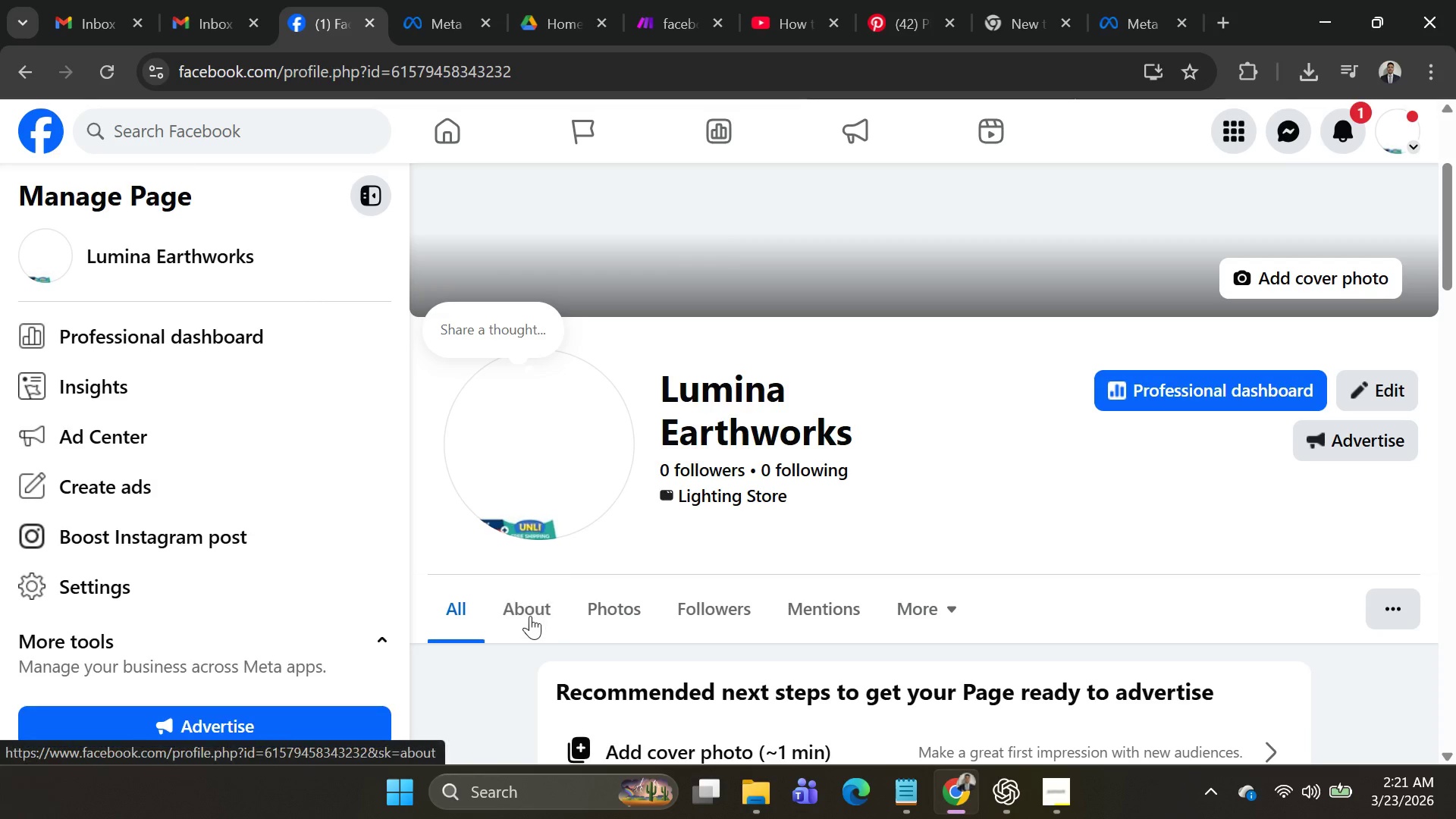 
left_click([551, 621])
 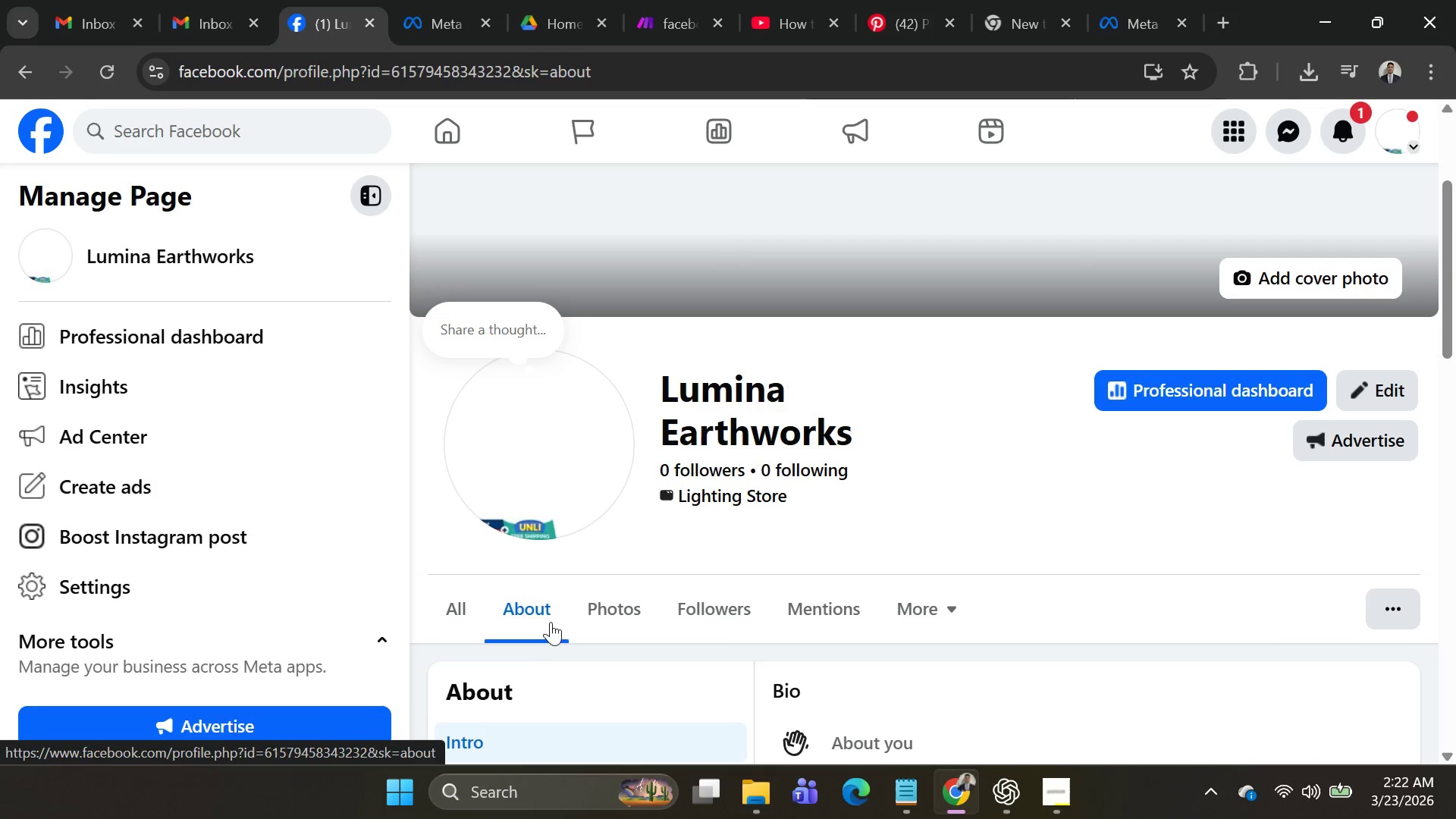 
scroll: coordinate [659, 547], scroll_direction: down, amount: 4.0
 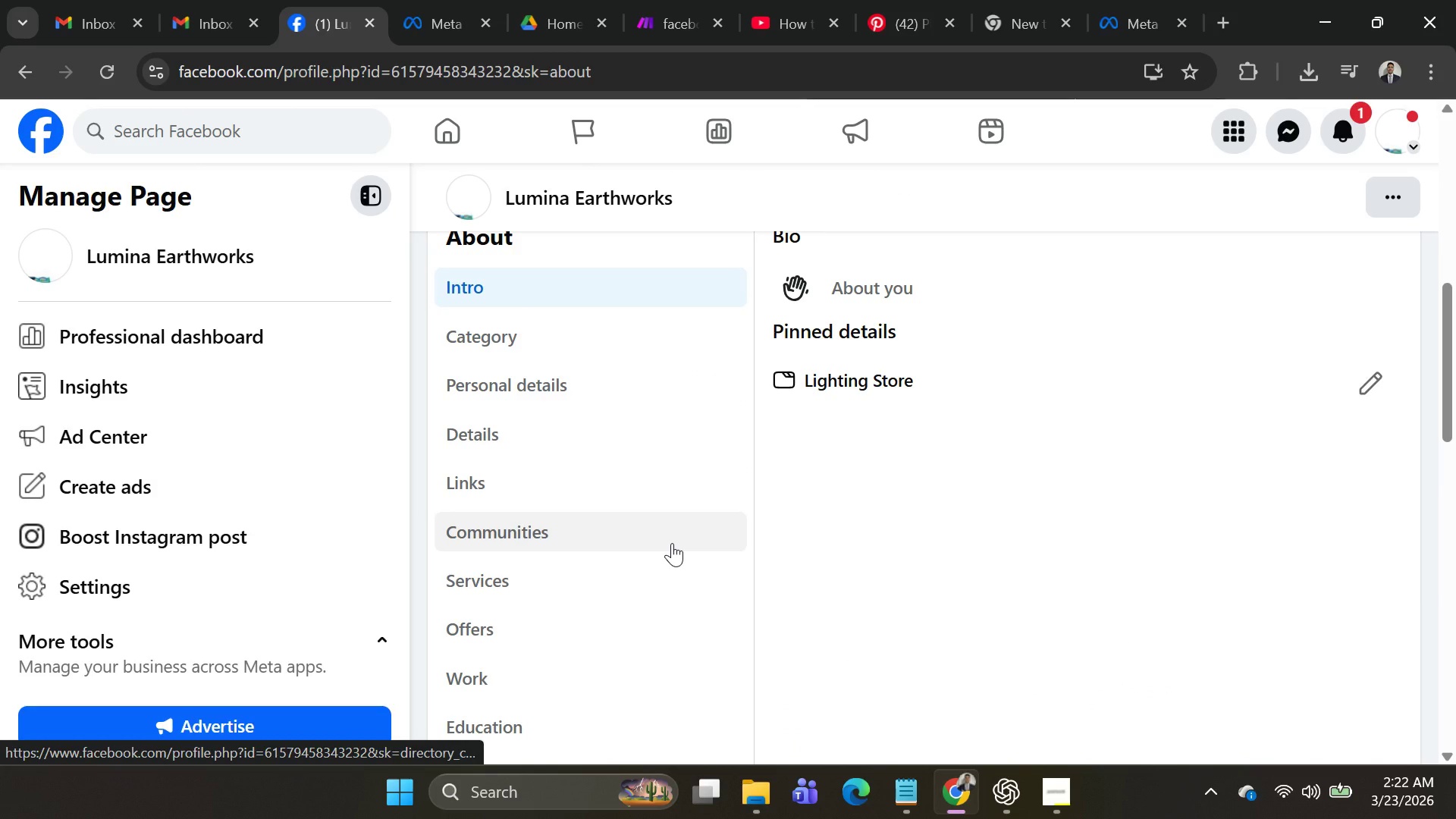 
key(Alt+AltLeft)
 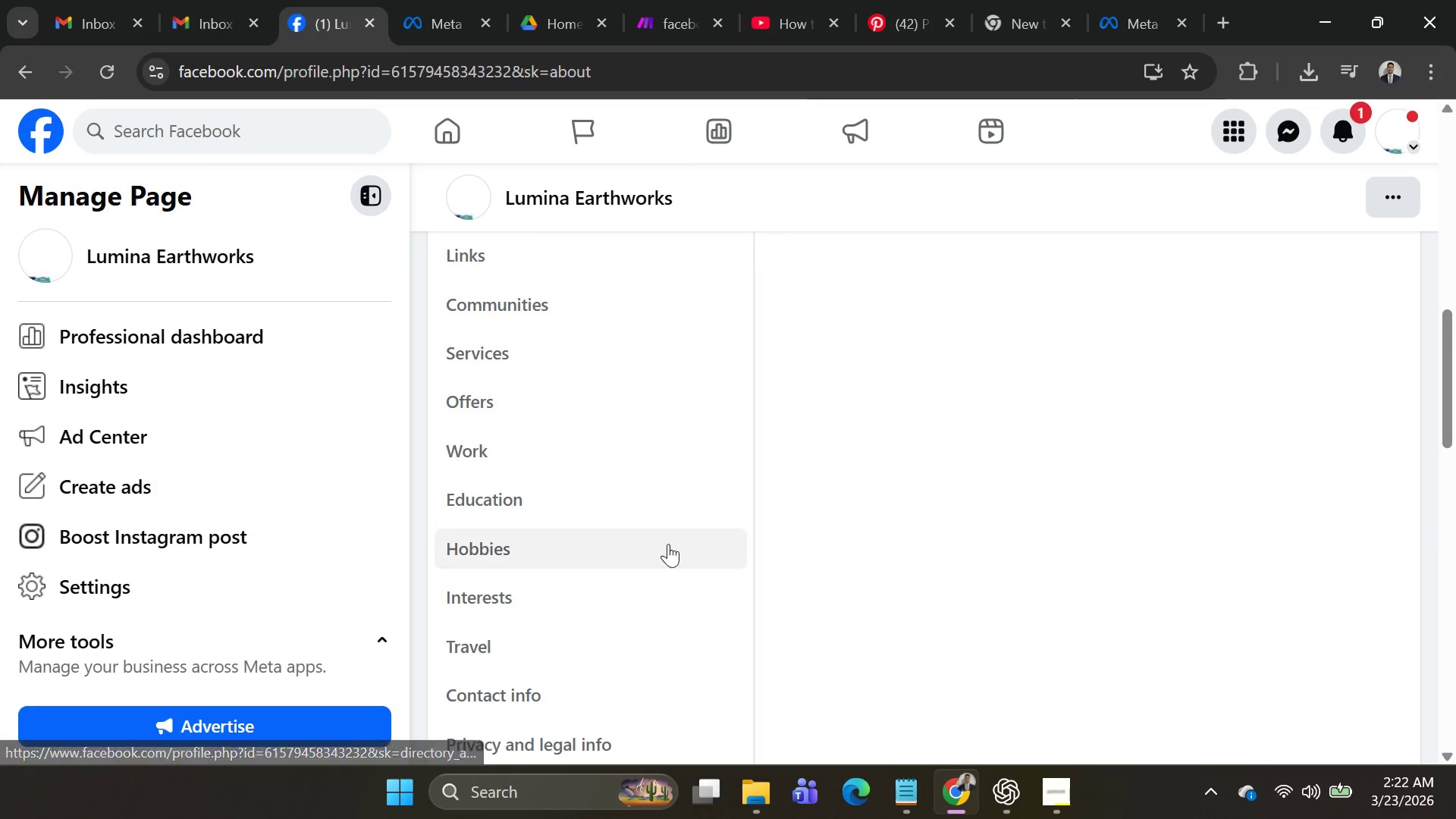 
key(Alt+Tab)
 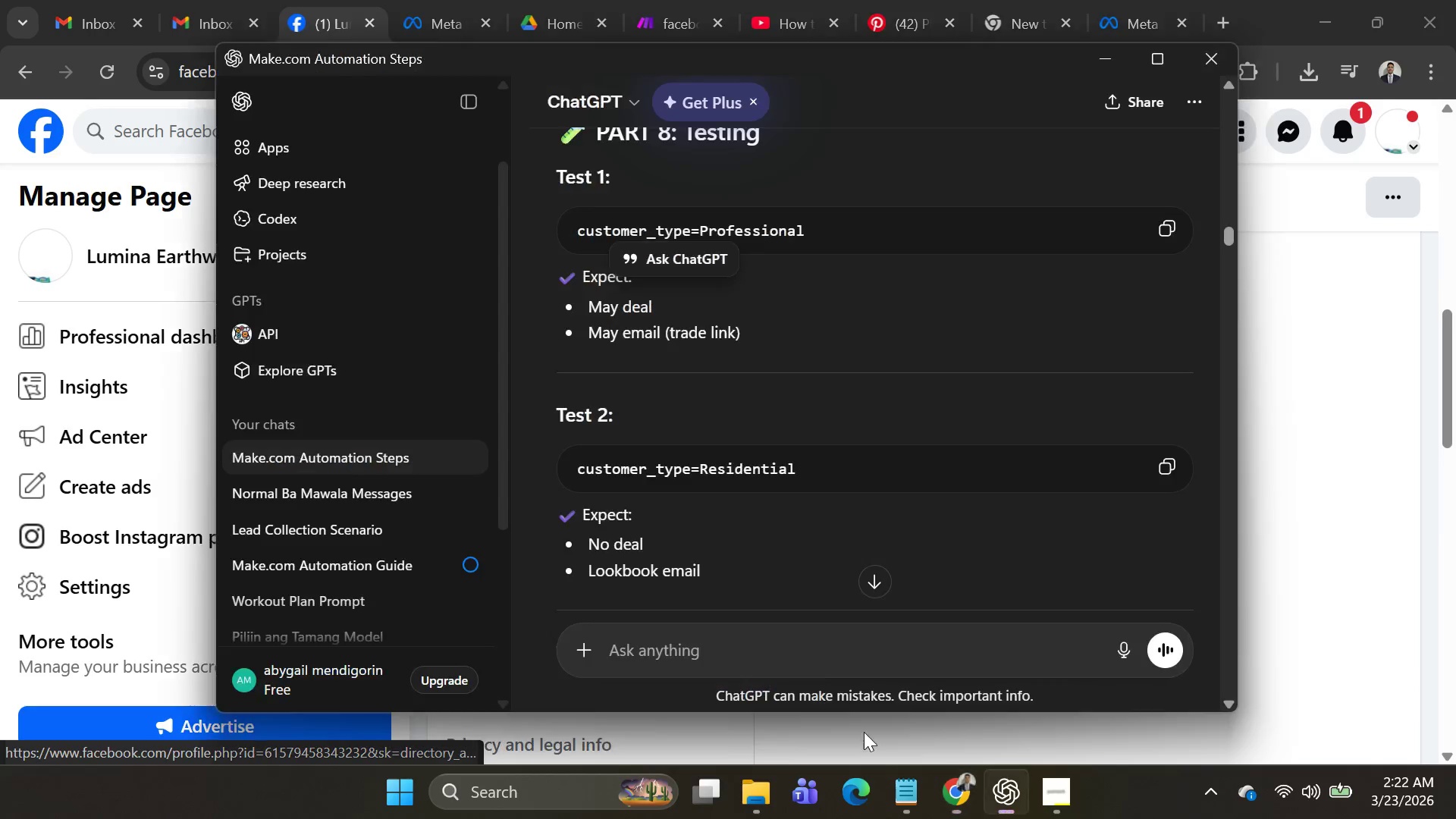 
scroll: coordinate [672, 543], scroll_direction: down, amount: 2.0
 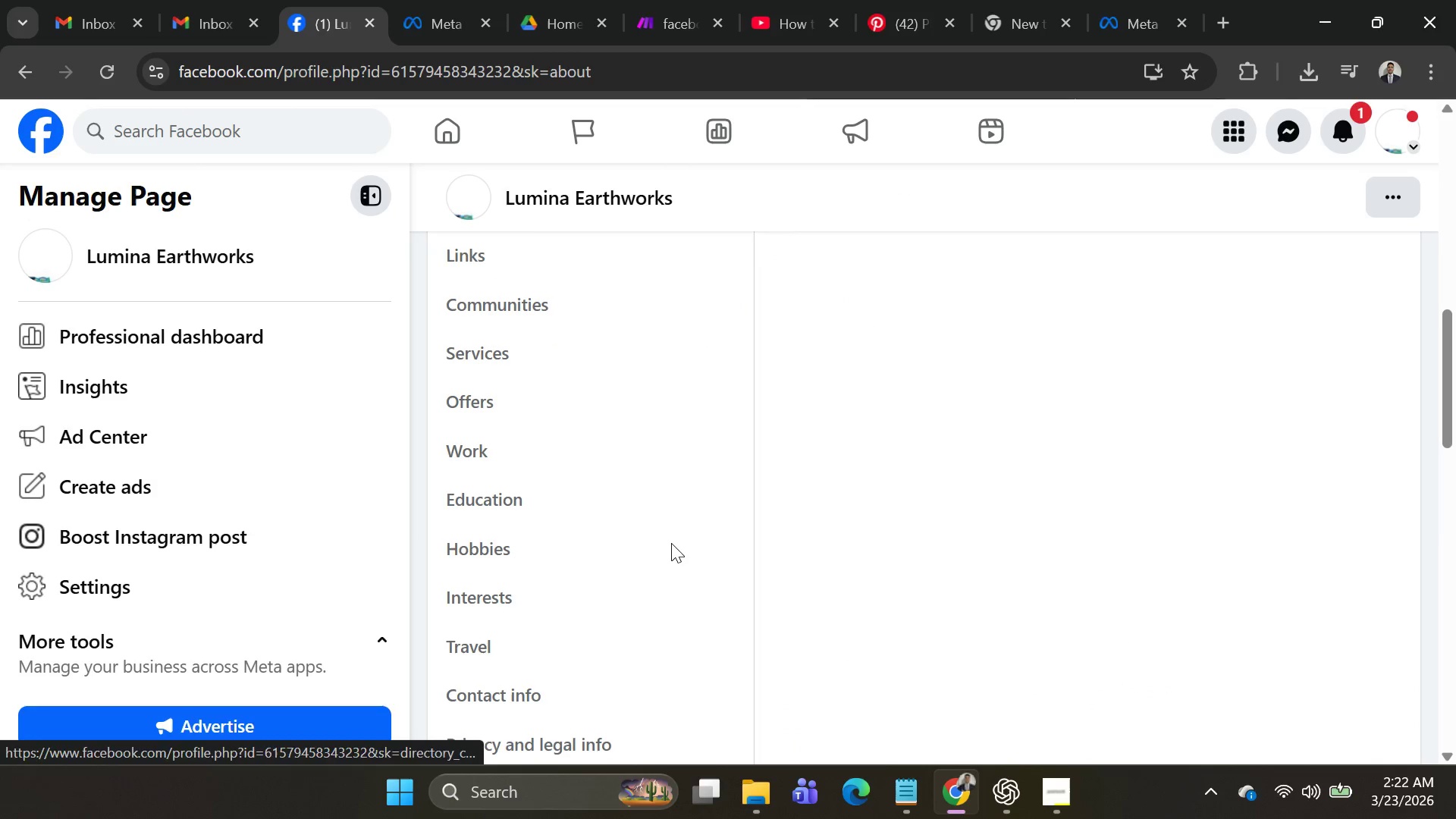 
key(Alt+AltLeft)
 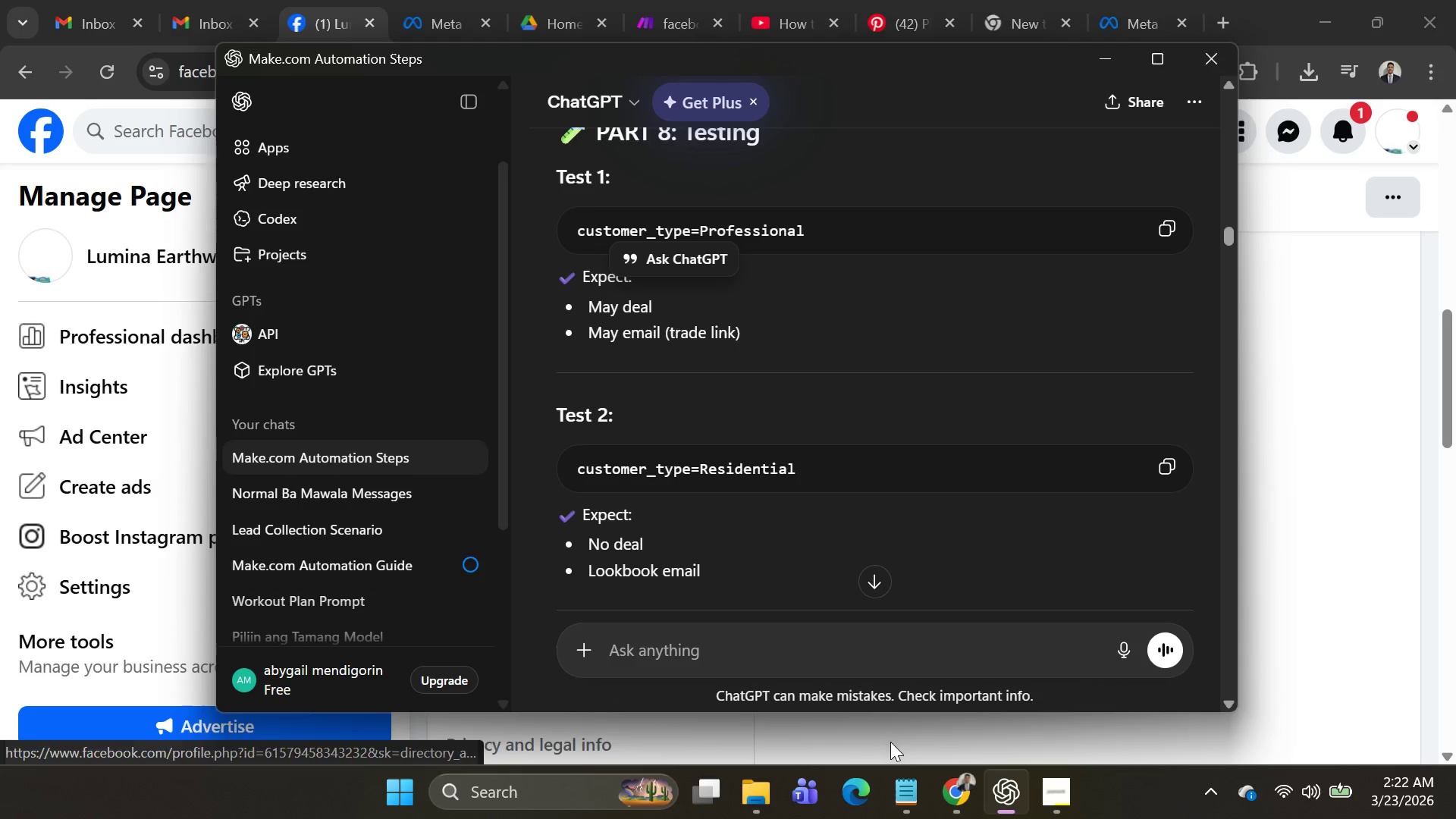 
key(Alt+Tab)
 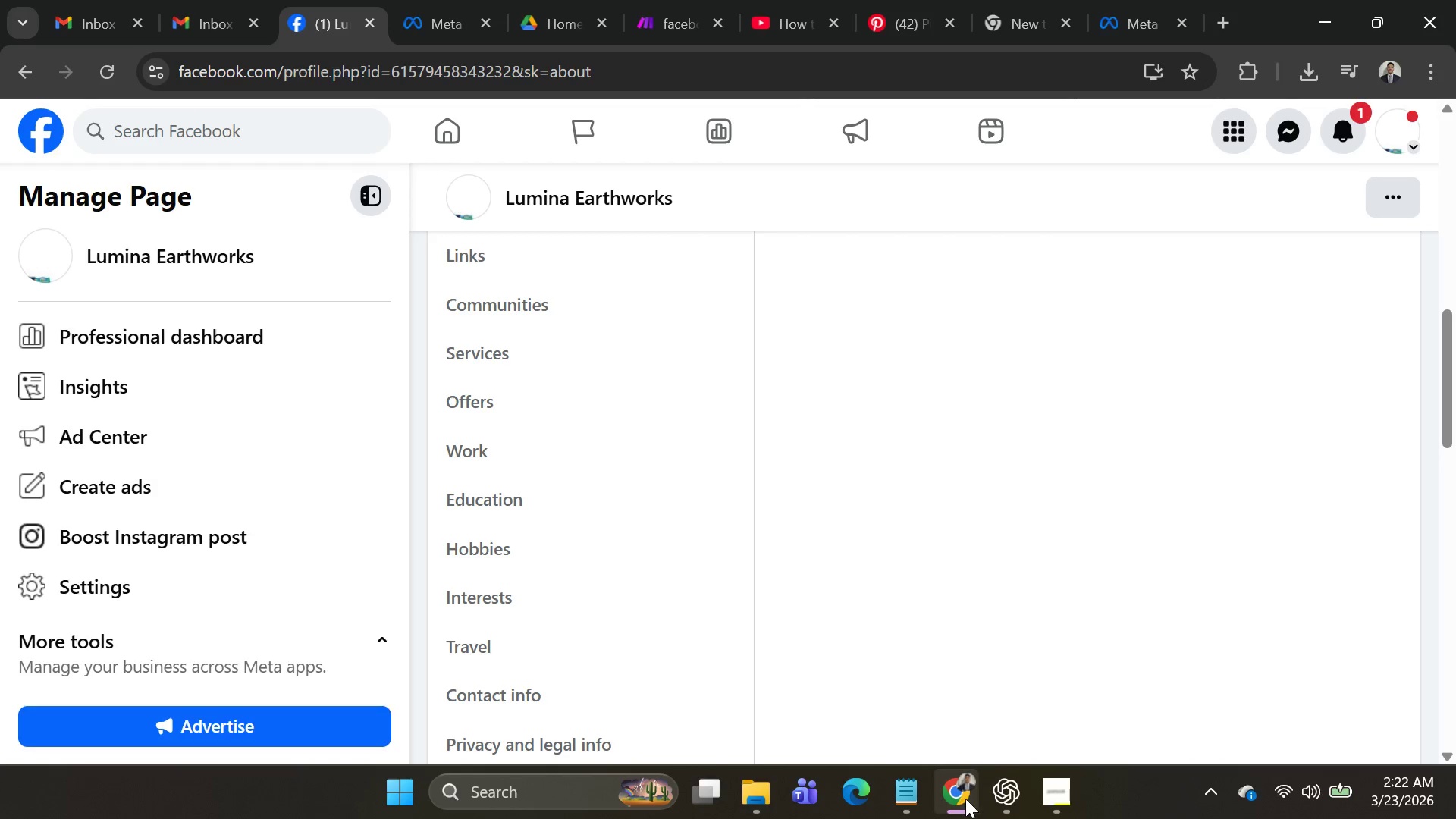 
left_click([974, 797])
 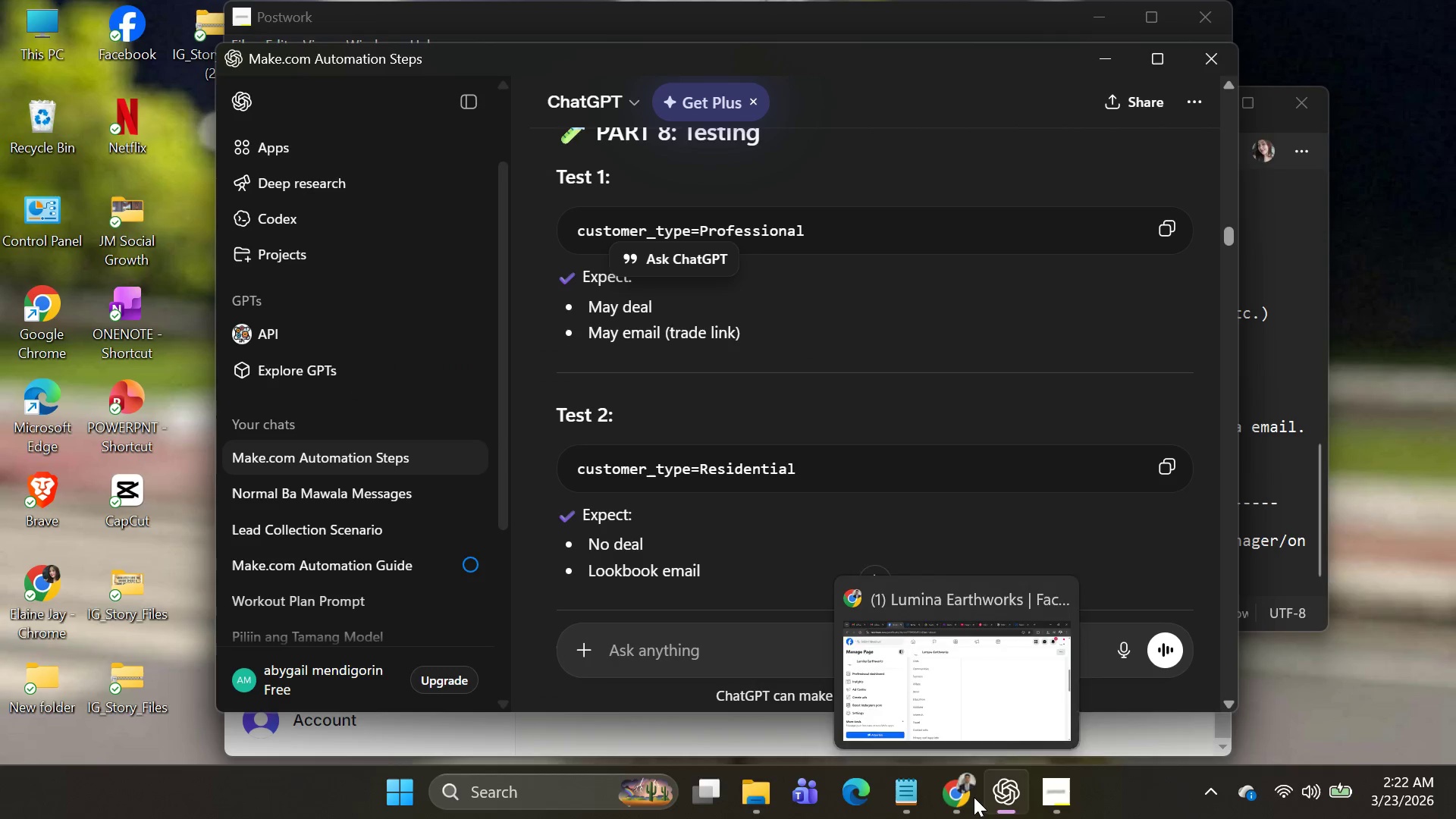 
key(Alt+AltLeft)
 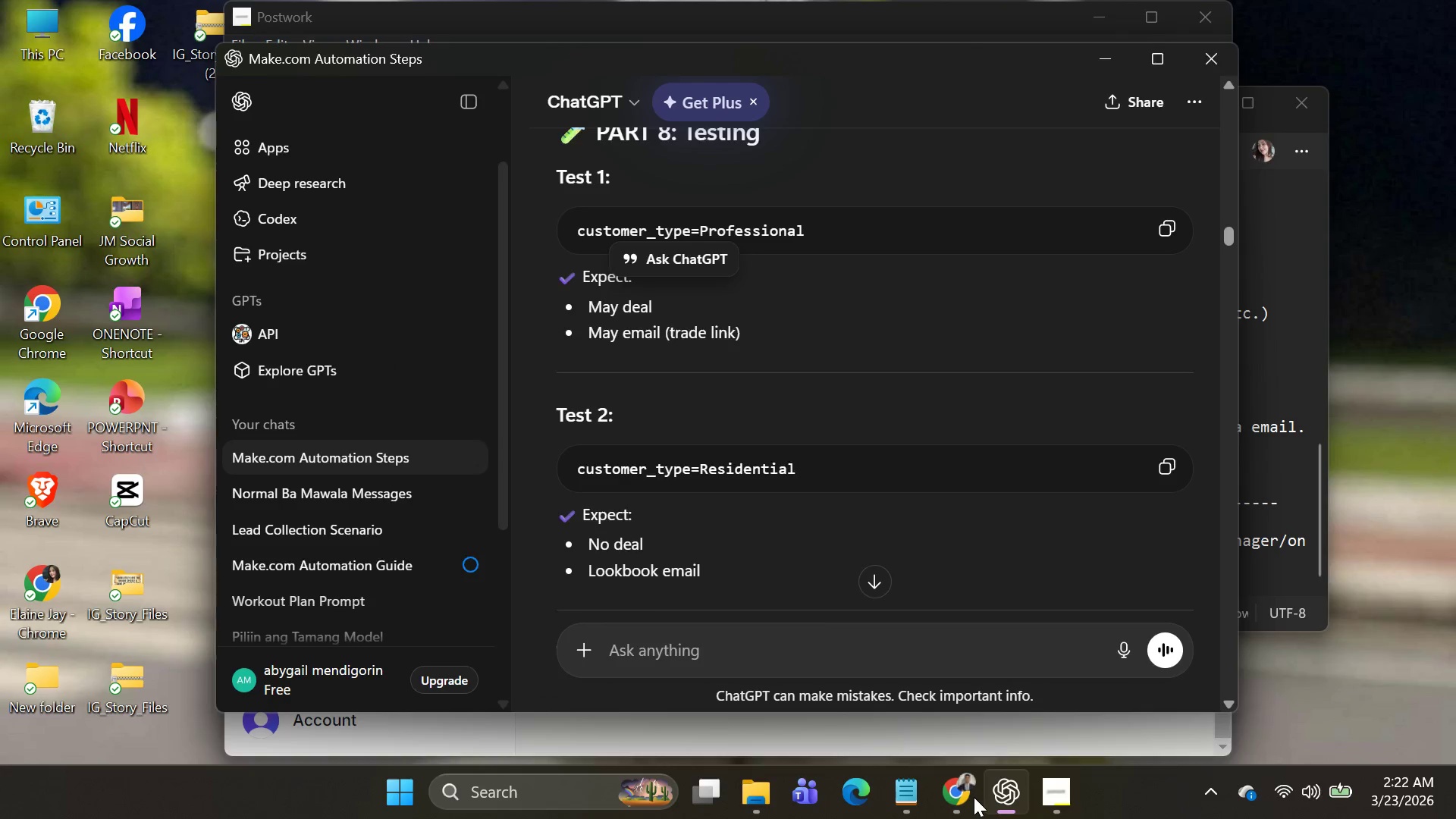 
key(Alt+Tab)
 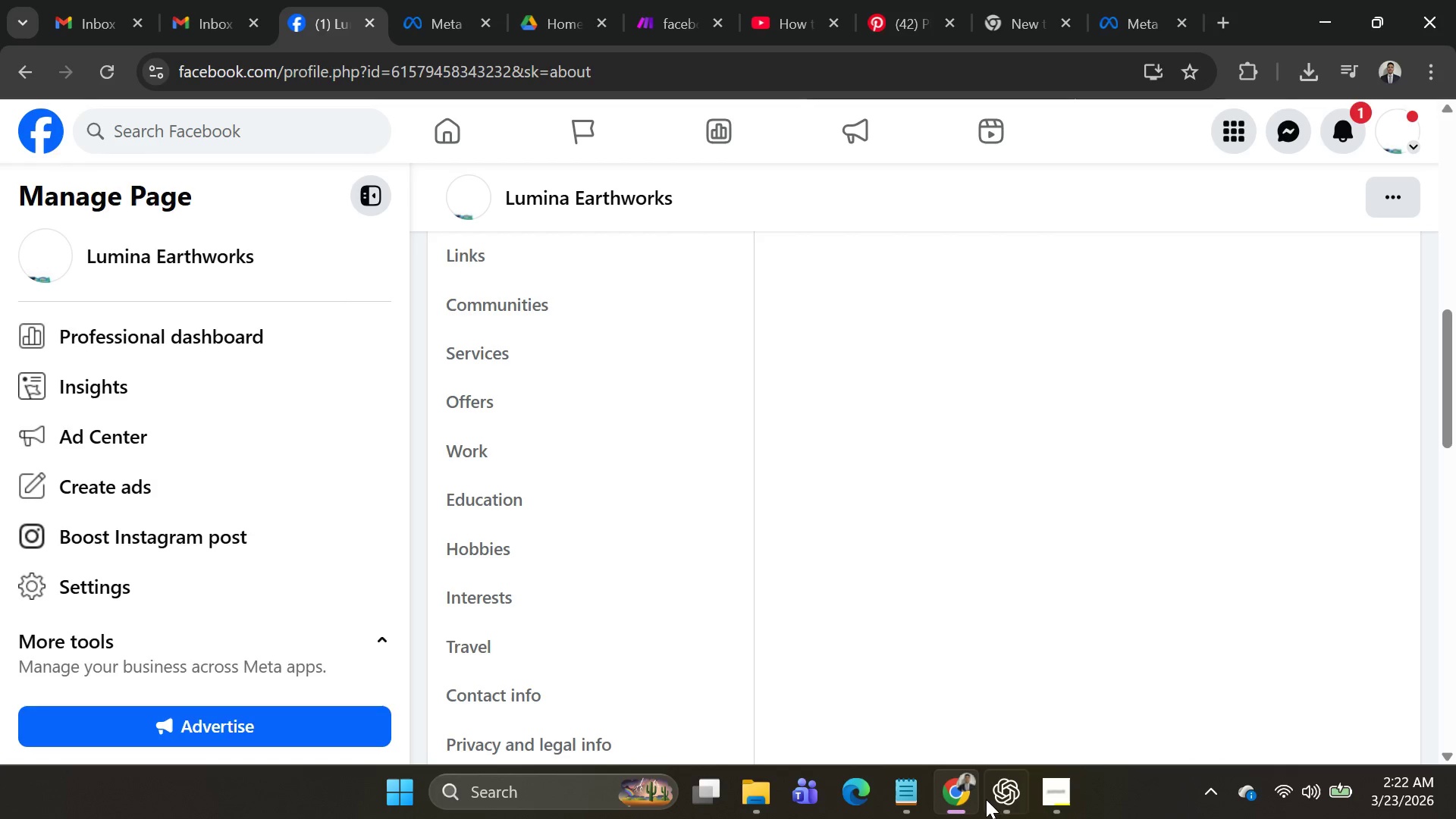 
left_click([990, 800])
 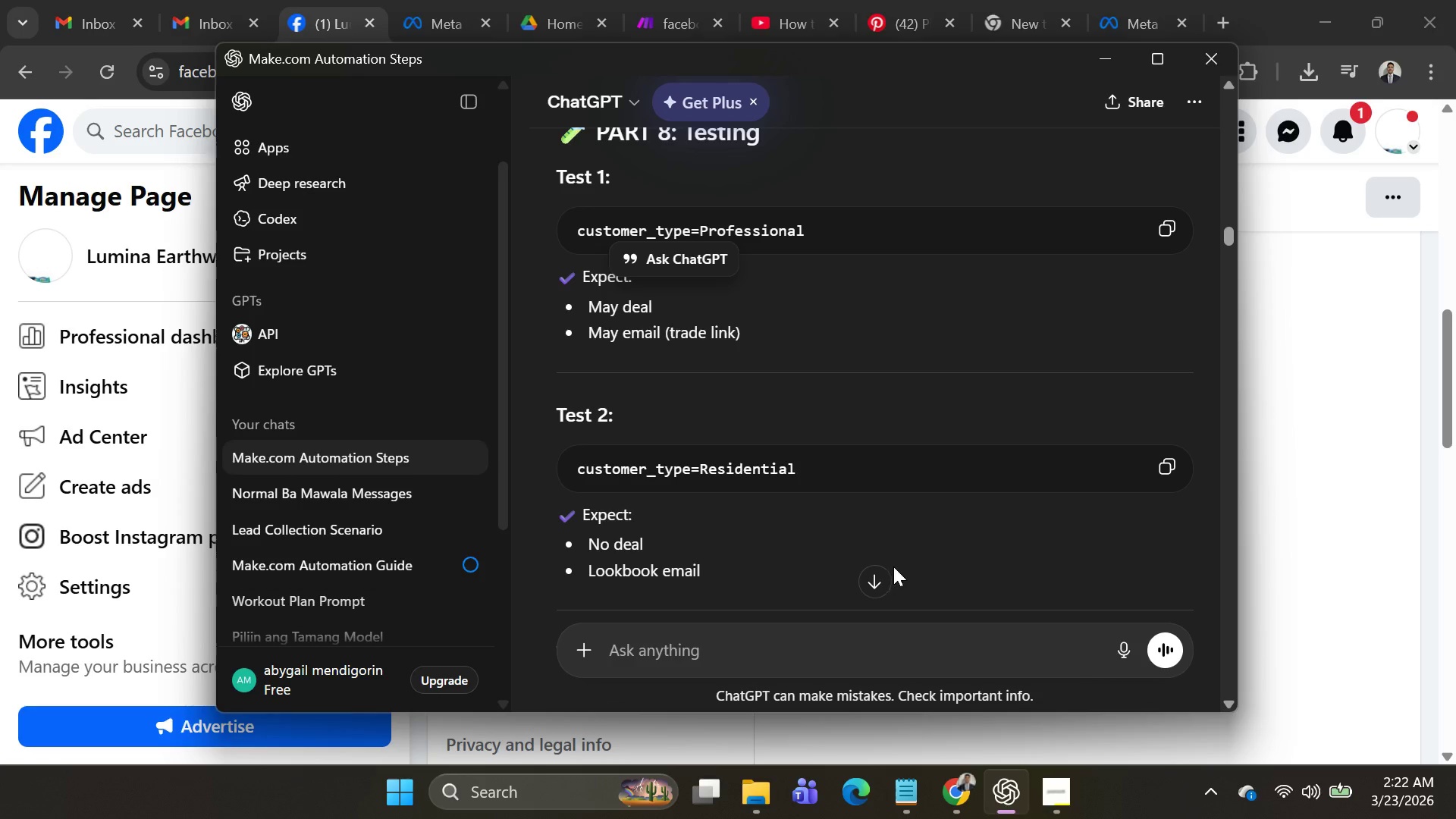 
scroll: coordinate [904, 463], scroll_direction: up, amount: 16.0
 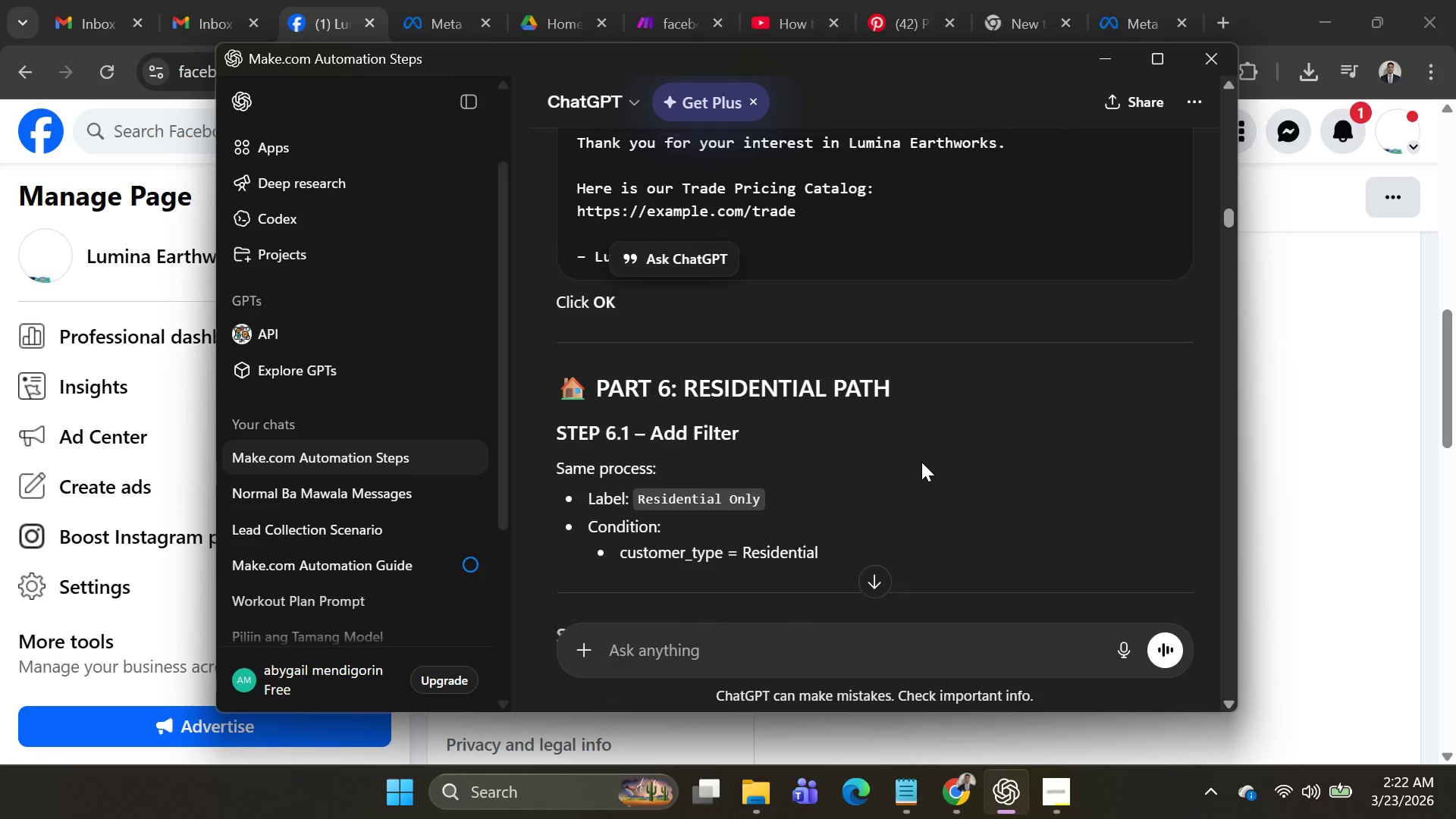 
scroll: coordinate [956, 473], scroll_direction: down, amount: 8.0
 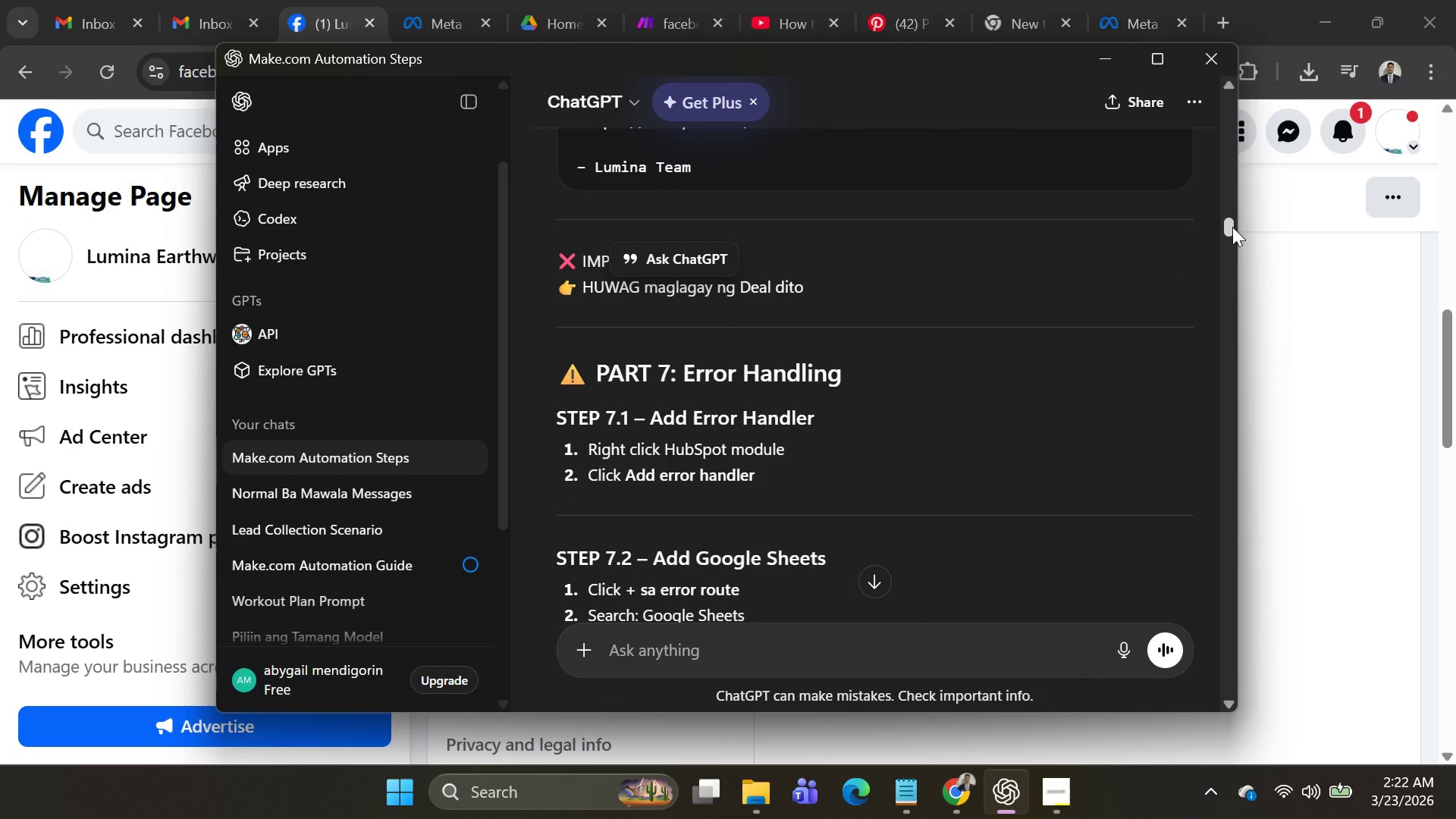 
left_click_drag(start_coordinate=[1232, 227], to_coordinate=[1225, 366])
 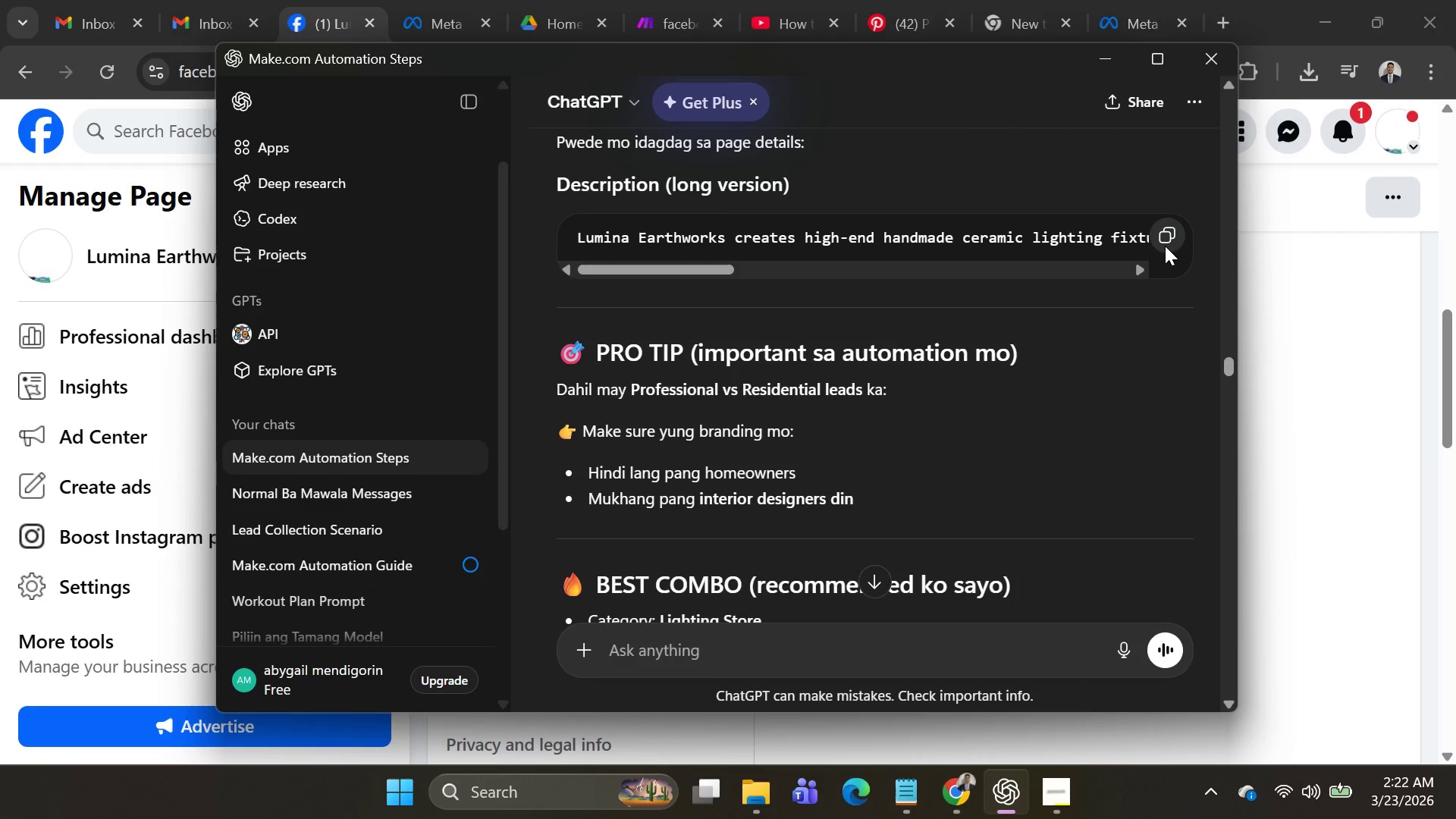 
left_click([1165, 244])
 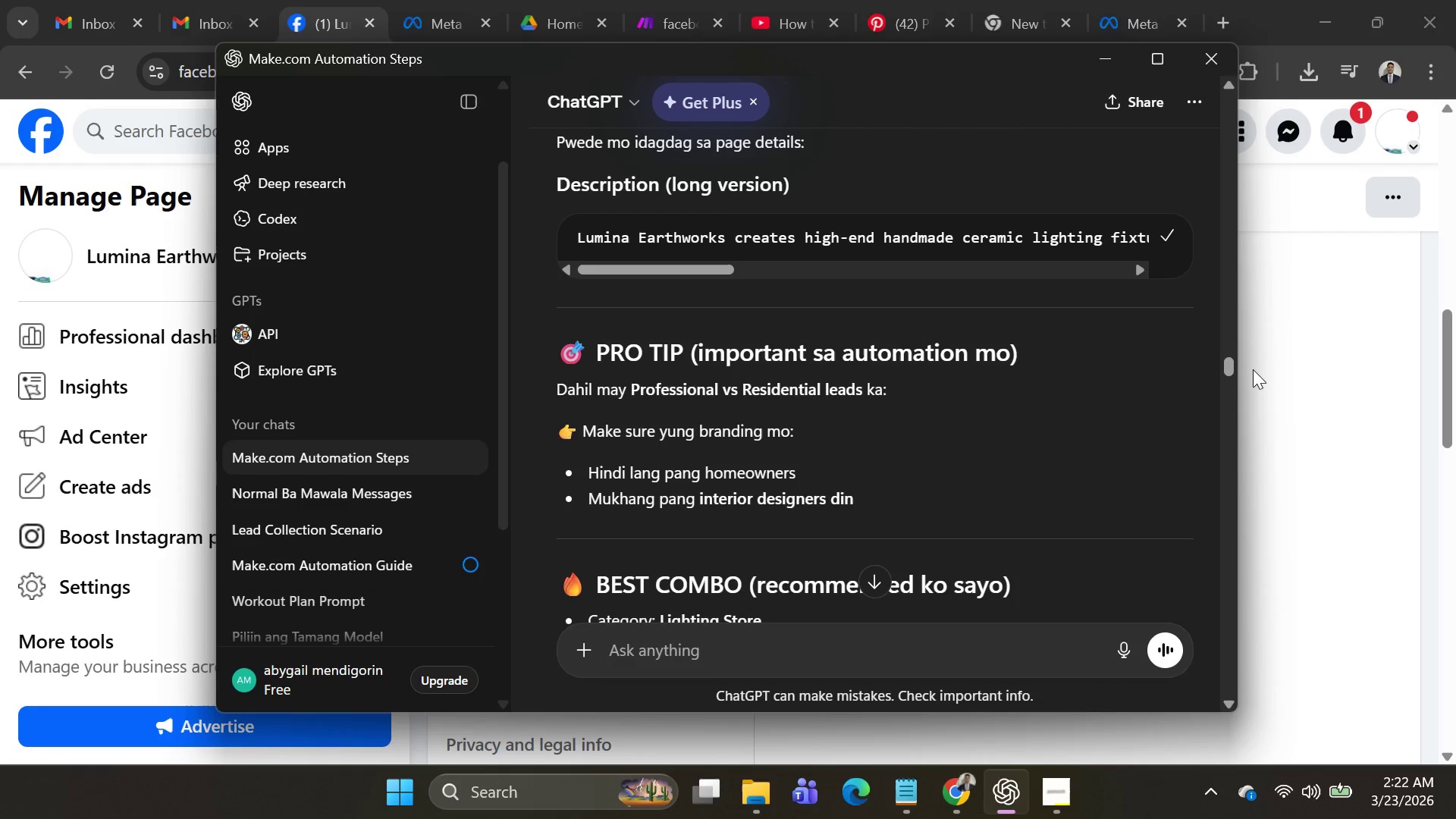 
key(Alt+AltLeft)
 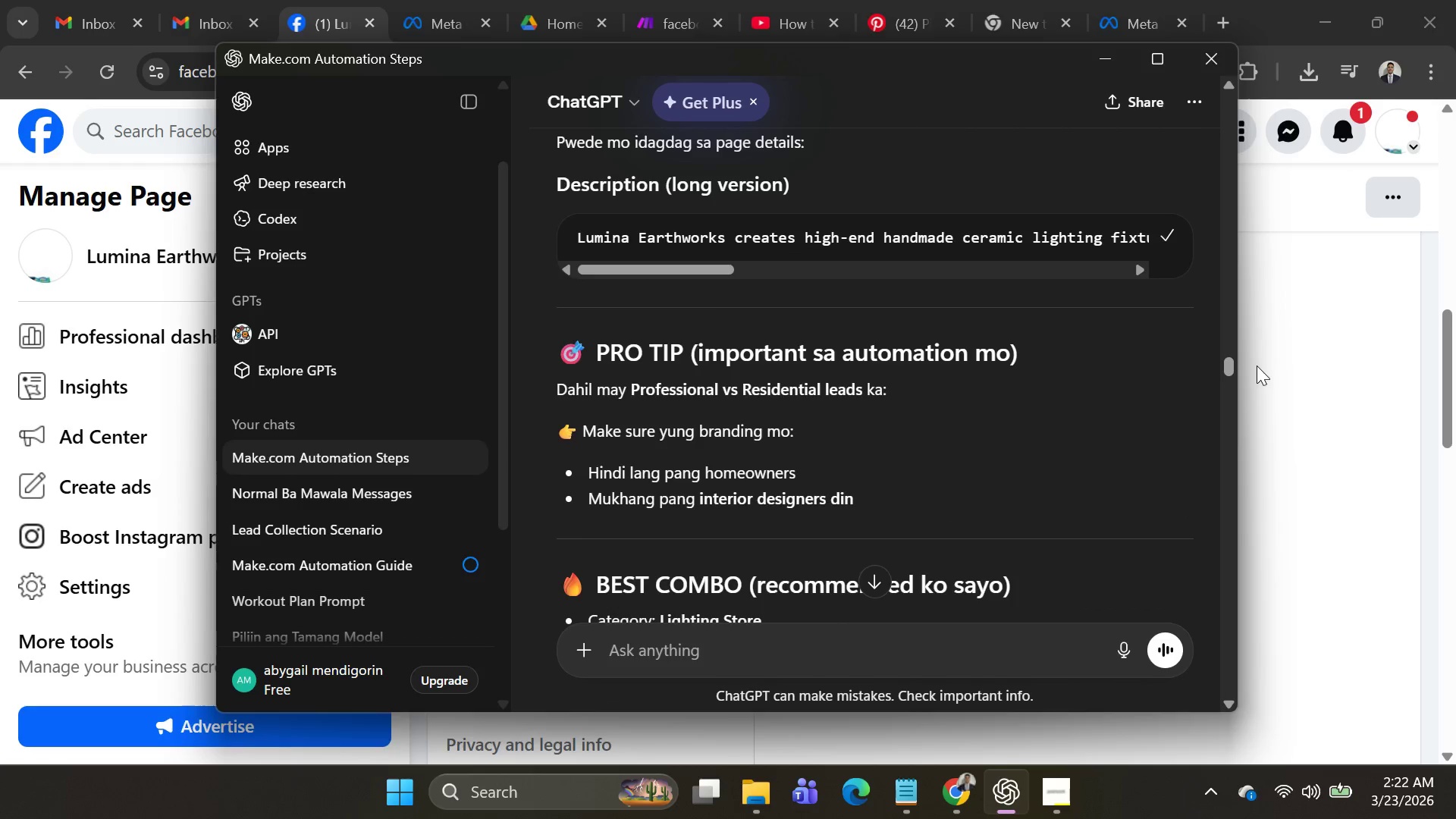 
key(Alt+Tab)
 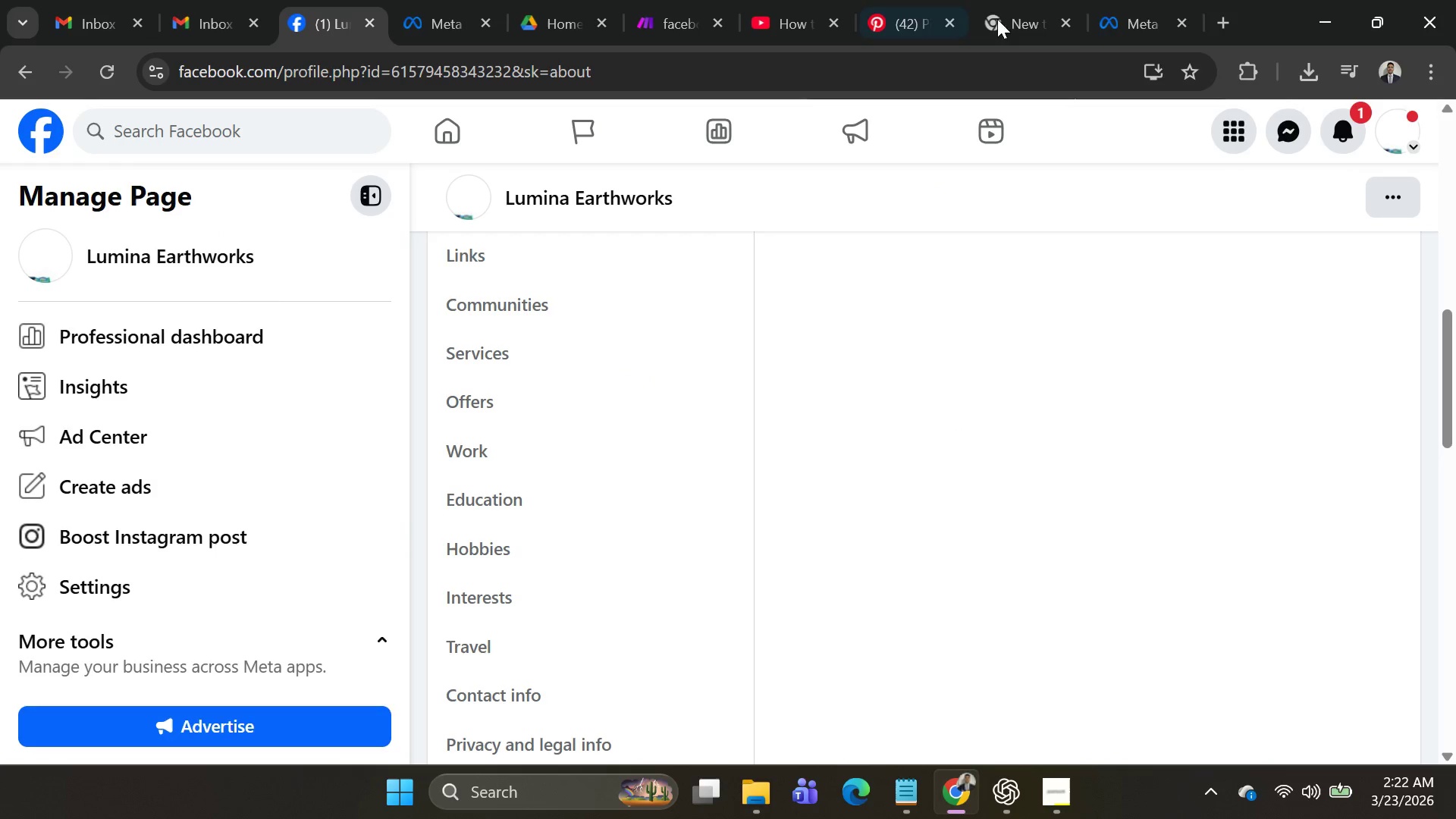 
left_click([1122, 1])
 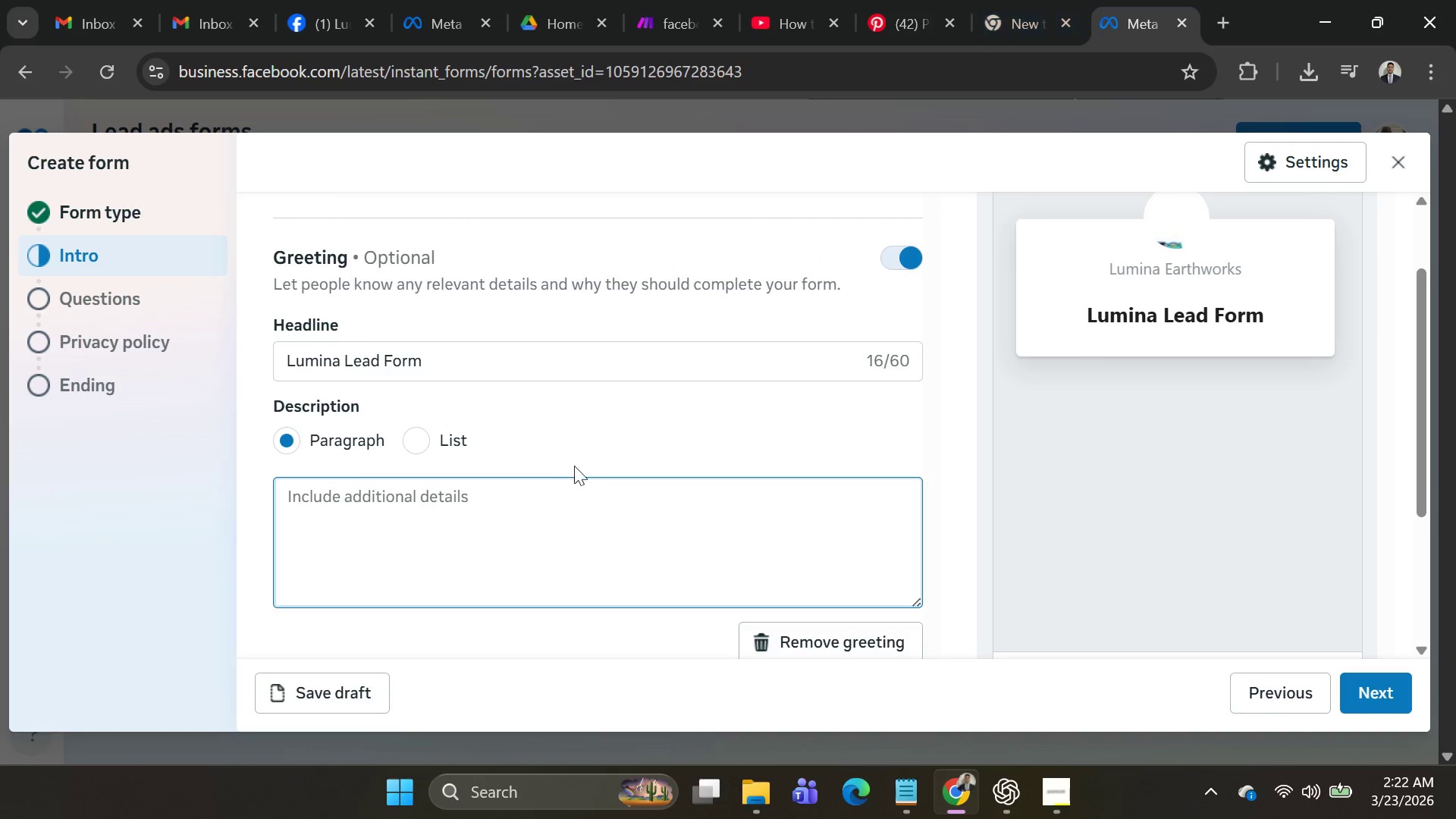 
key(Control+V)
 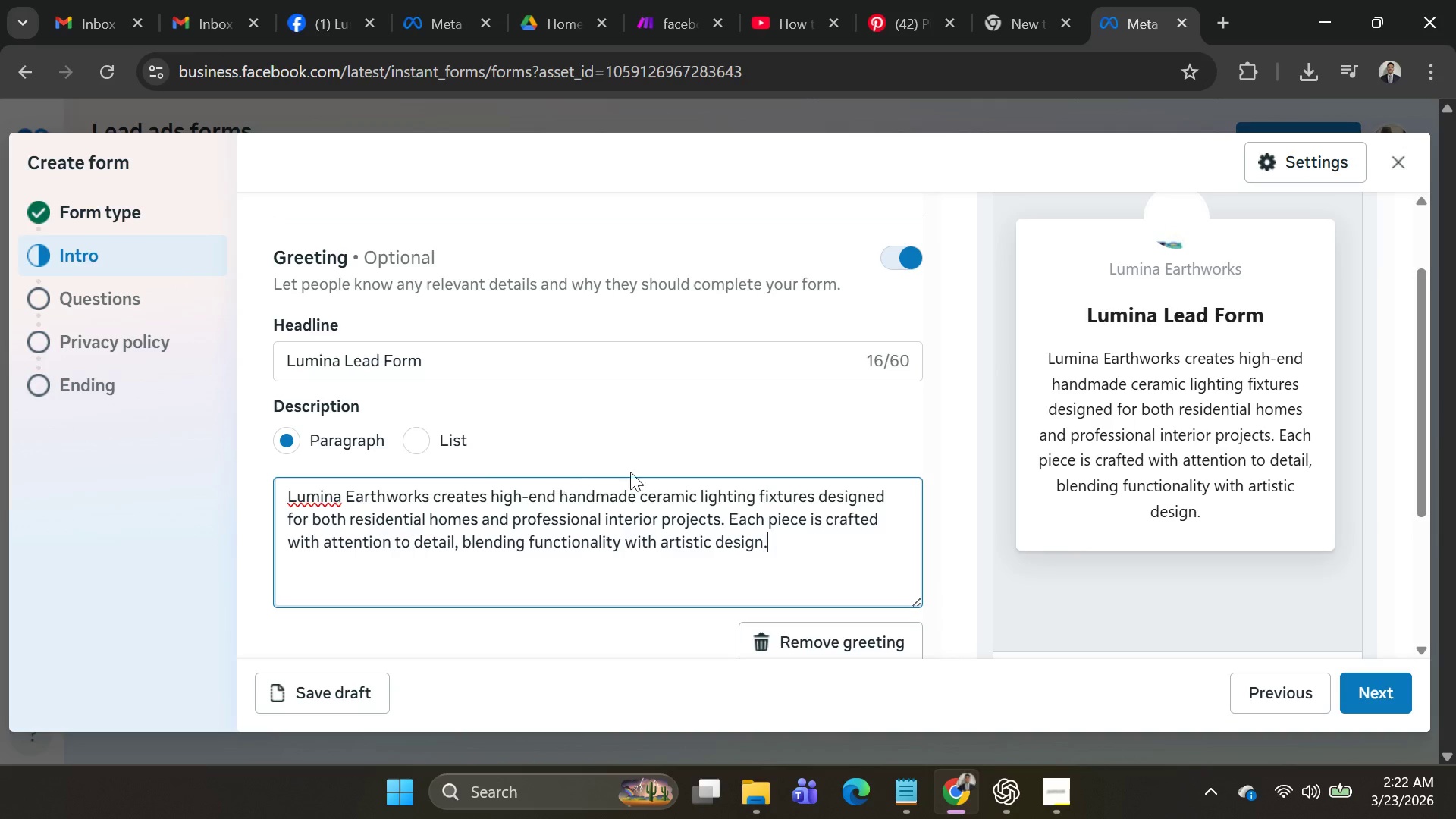 
scroll: coordinate [689, 519], scroll_direction: down, amount: 6.0
 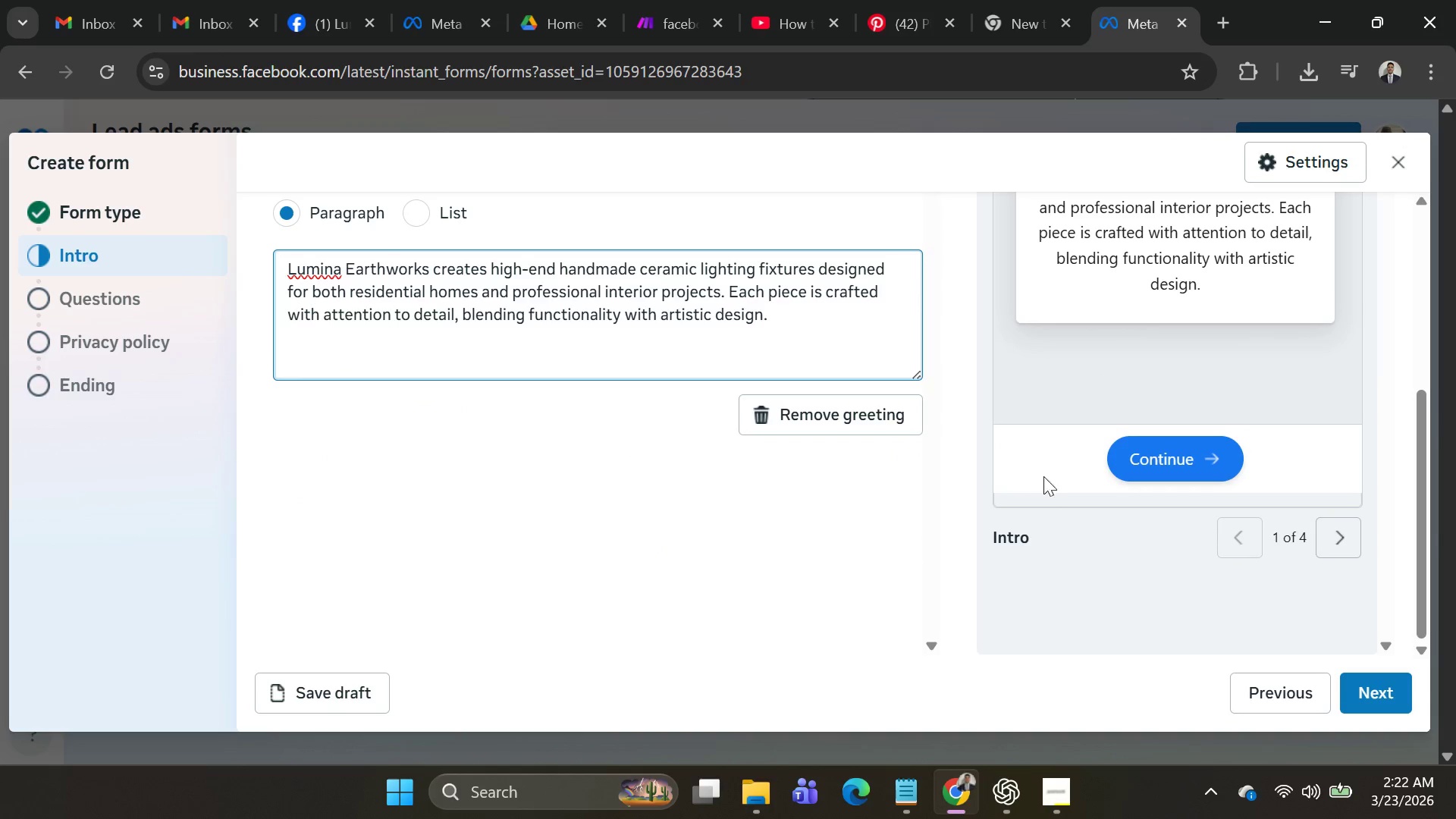 
scroll: coordinate [1046, 492], scroll_direction: up, amount: 3.0
 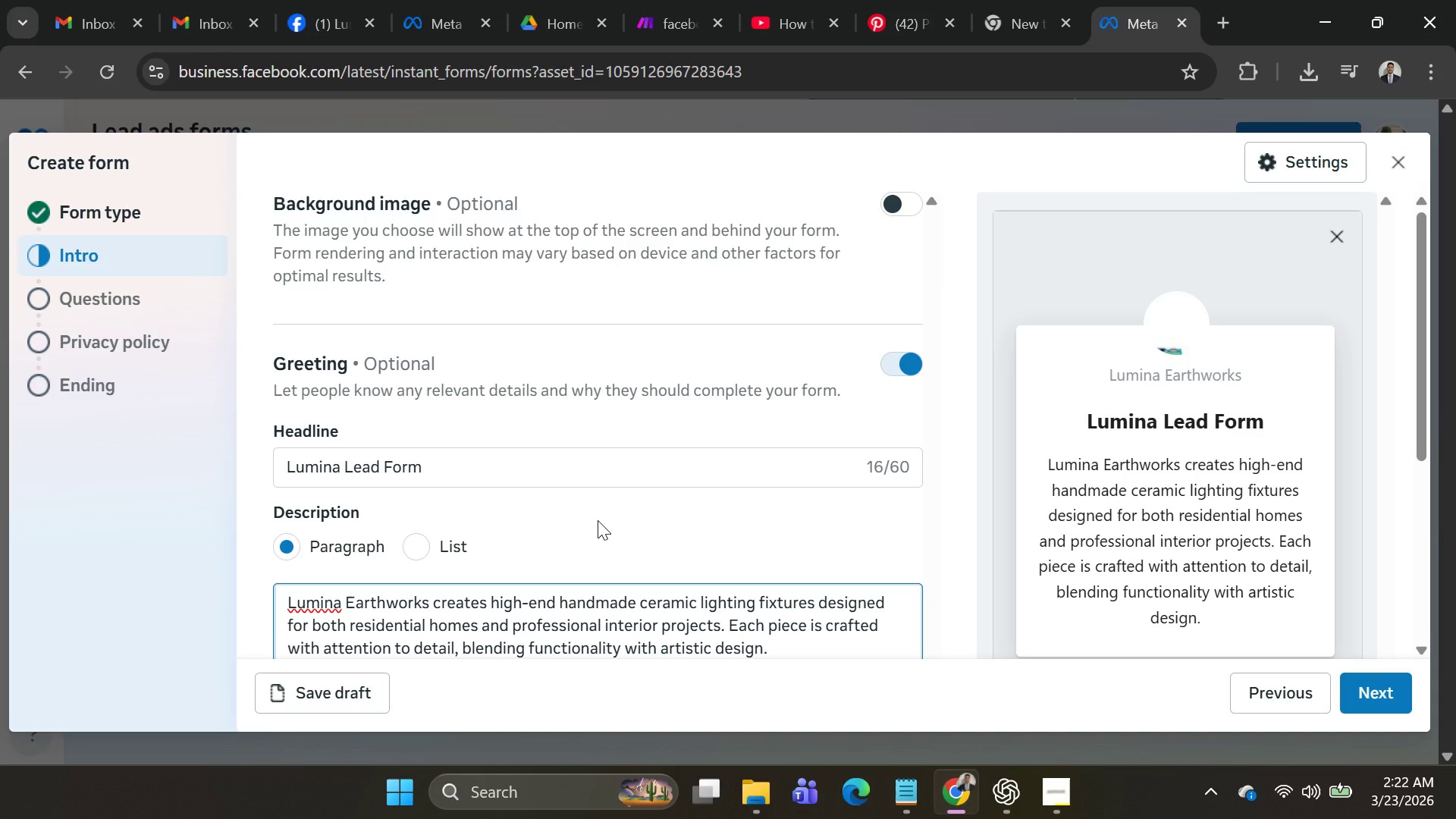 
scroll: coordinate [579, 527], scroll_direction: down, amount: 4.0
 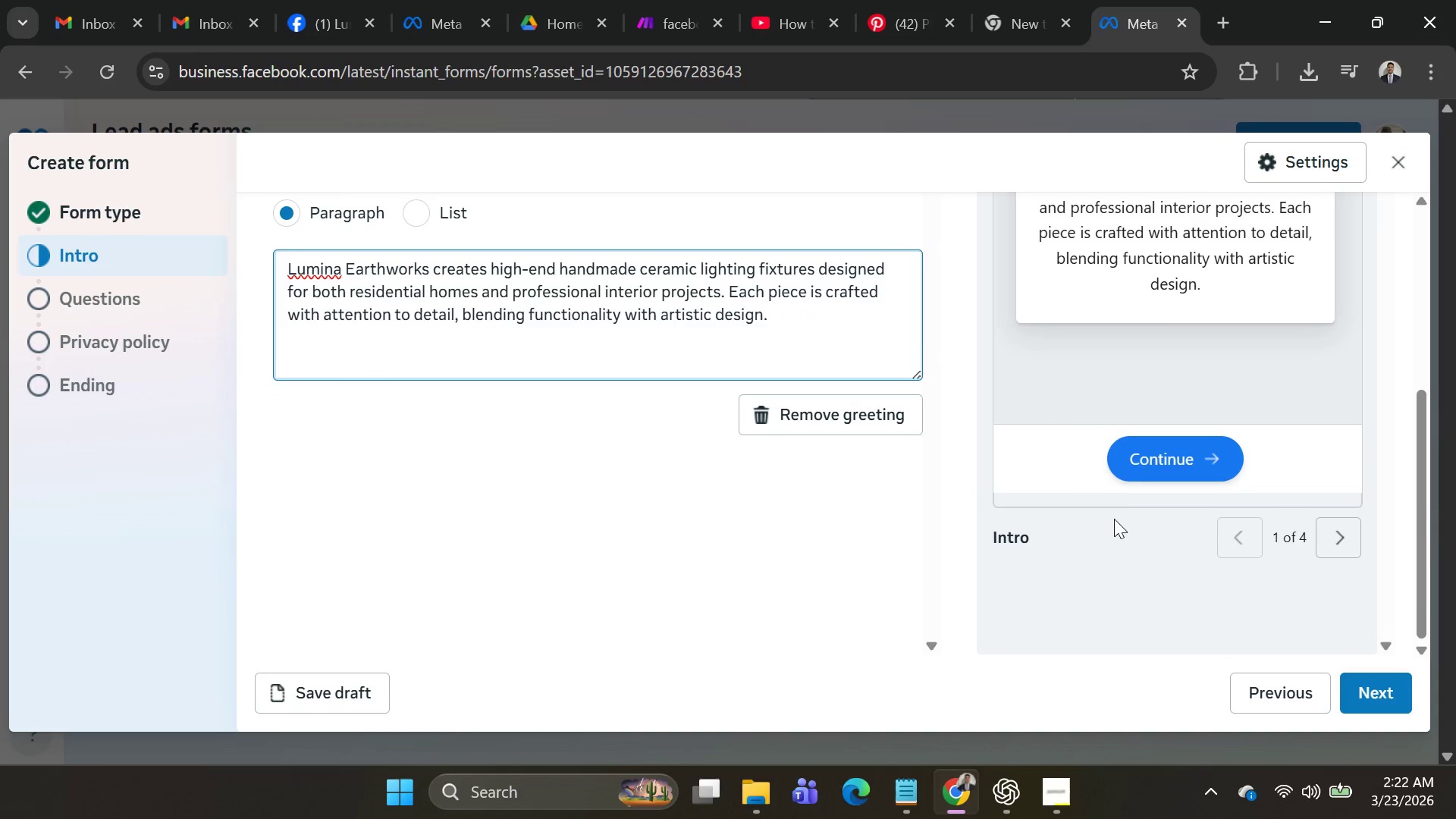 
left_click([1131, 460])
 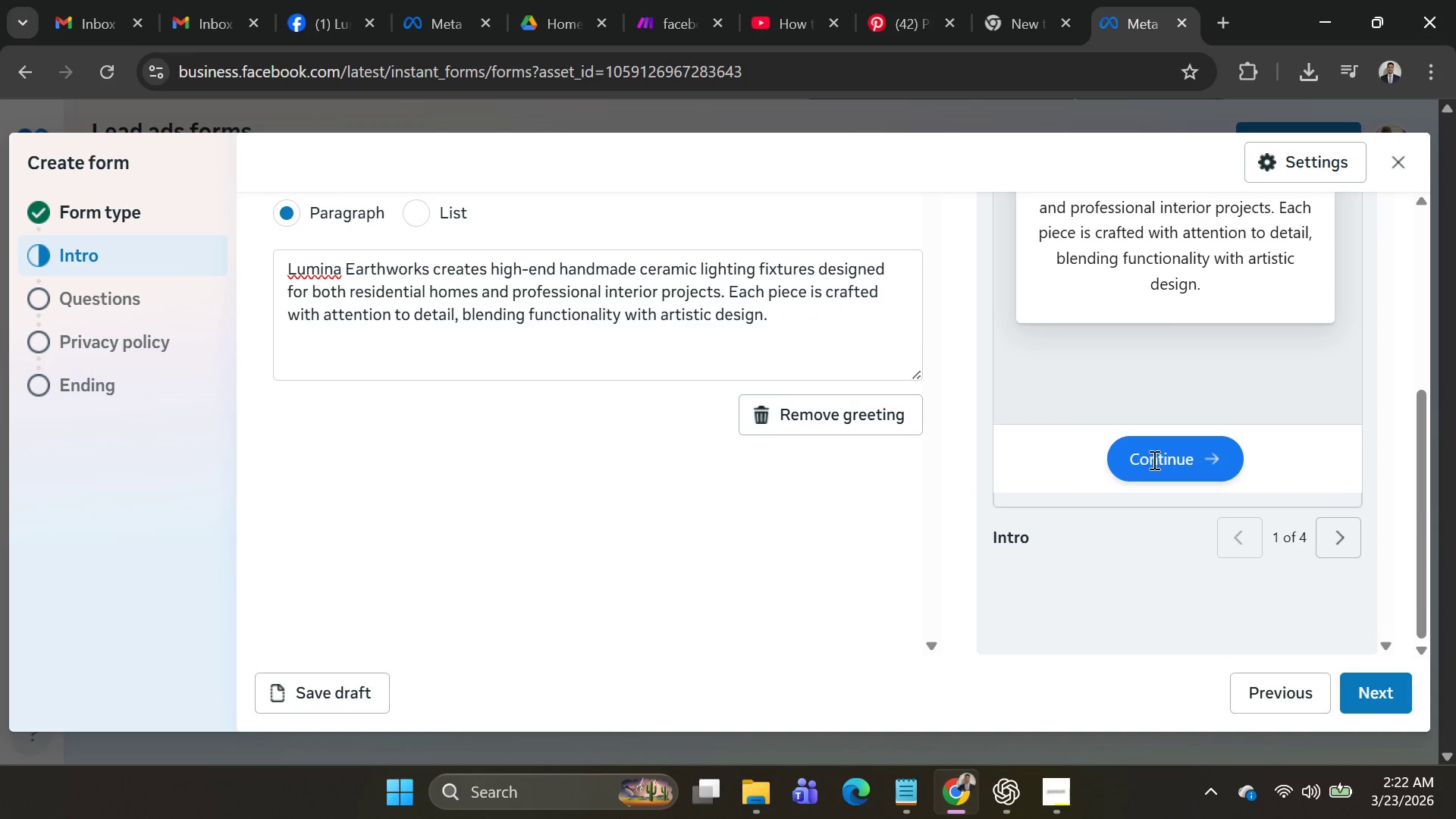 
left_click([1156, 460])
 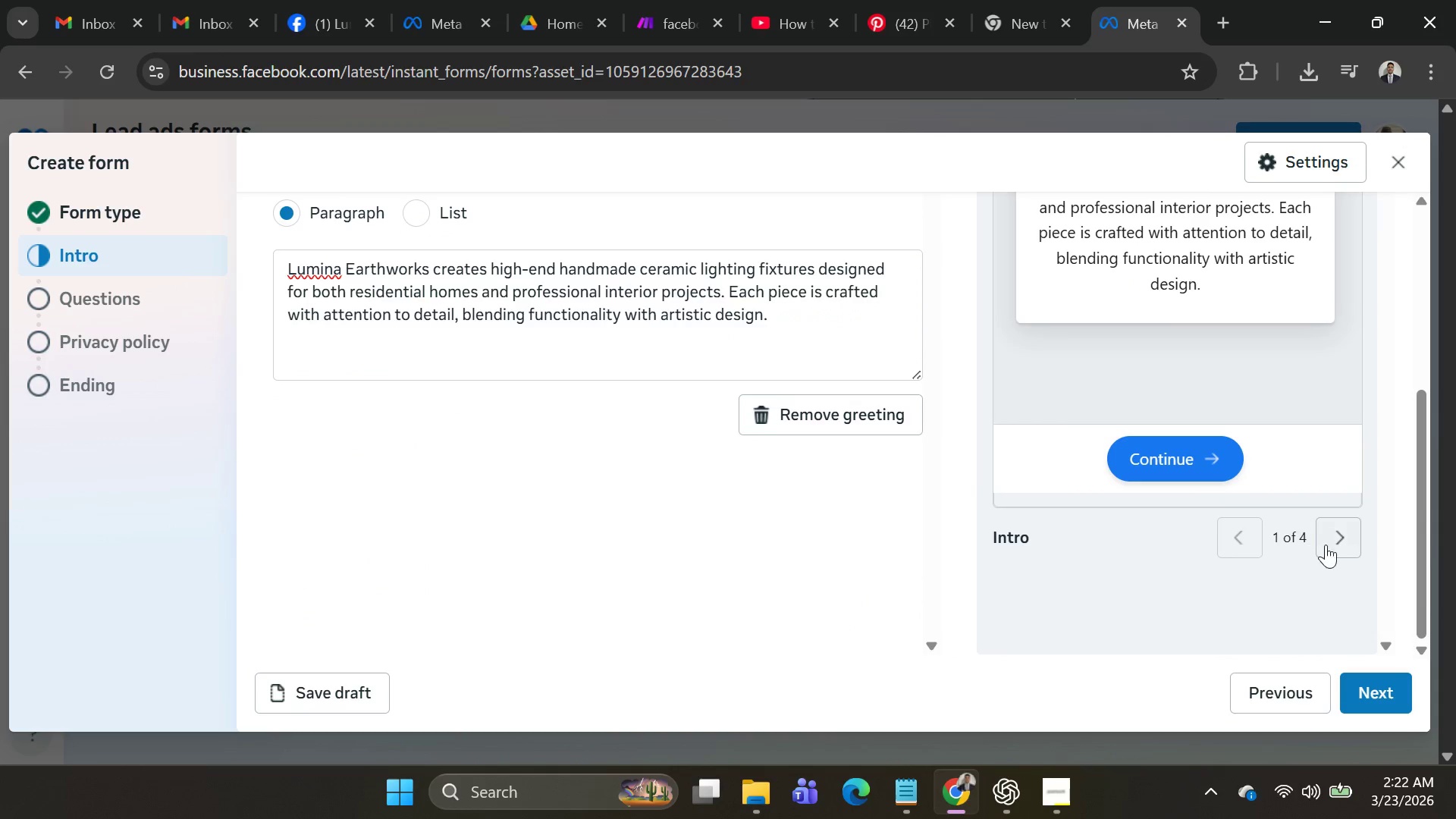 
left_click([1330, 544])
 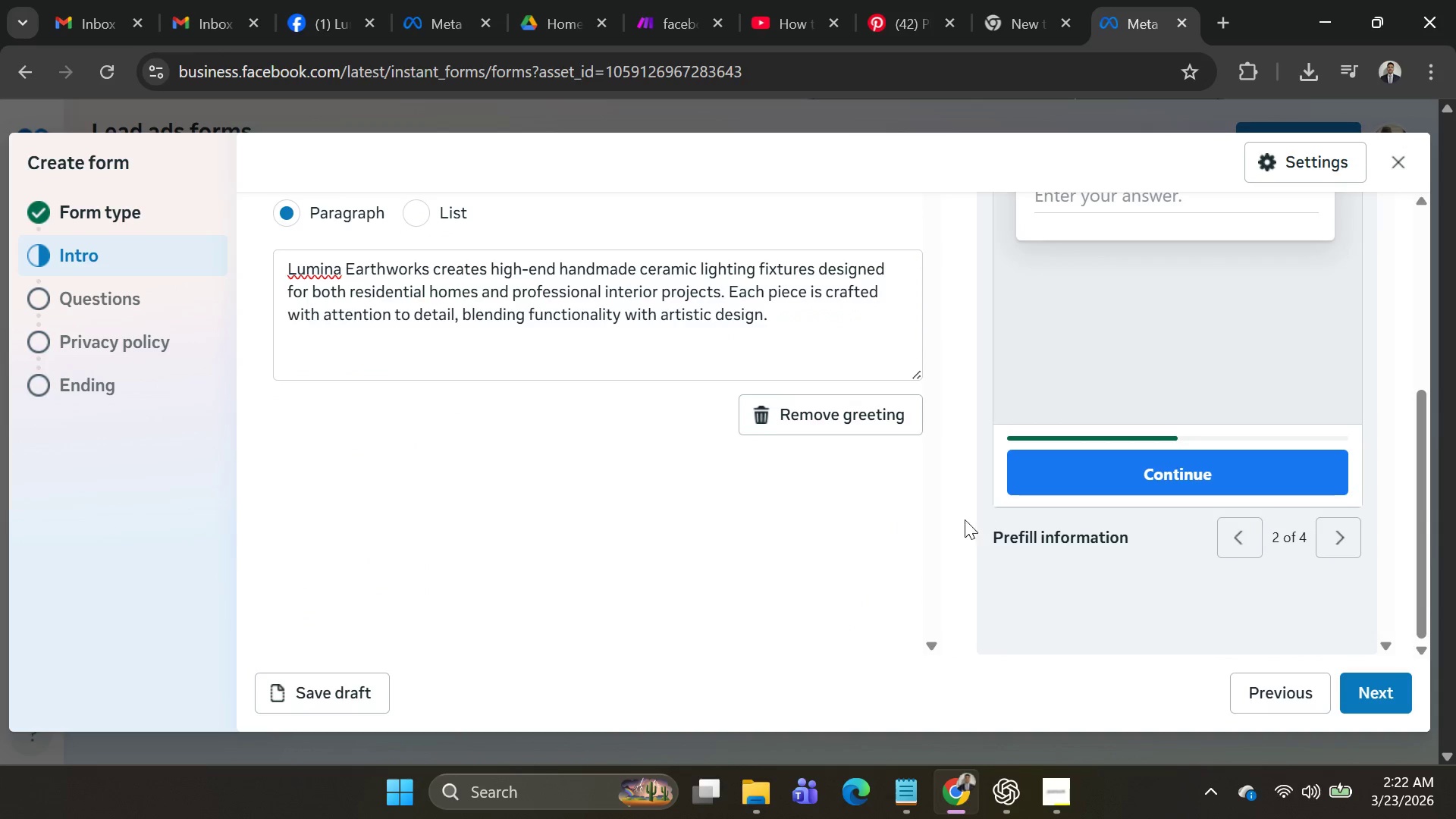 
scroll: coordinate [836, 550], scroll_direction: up, amount: 3.0
 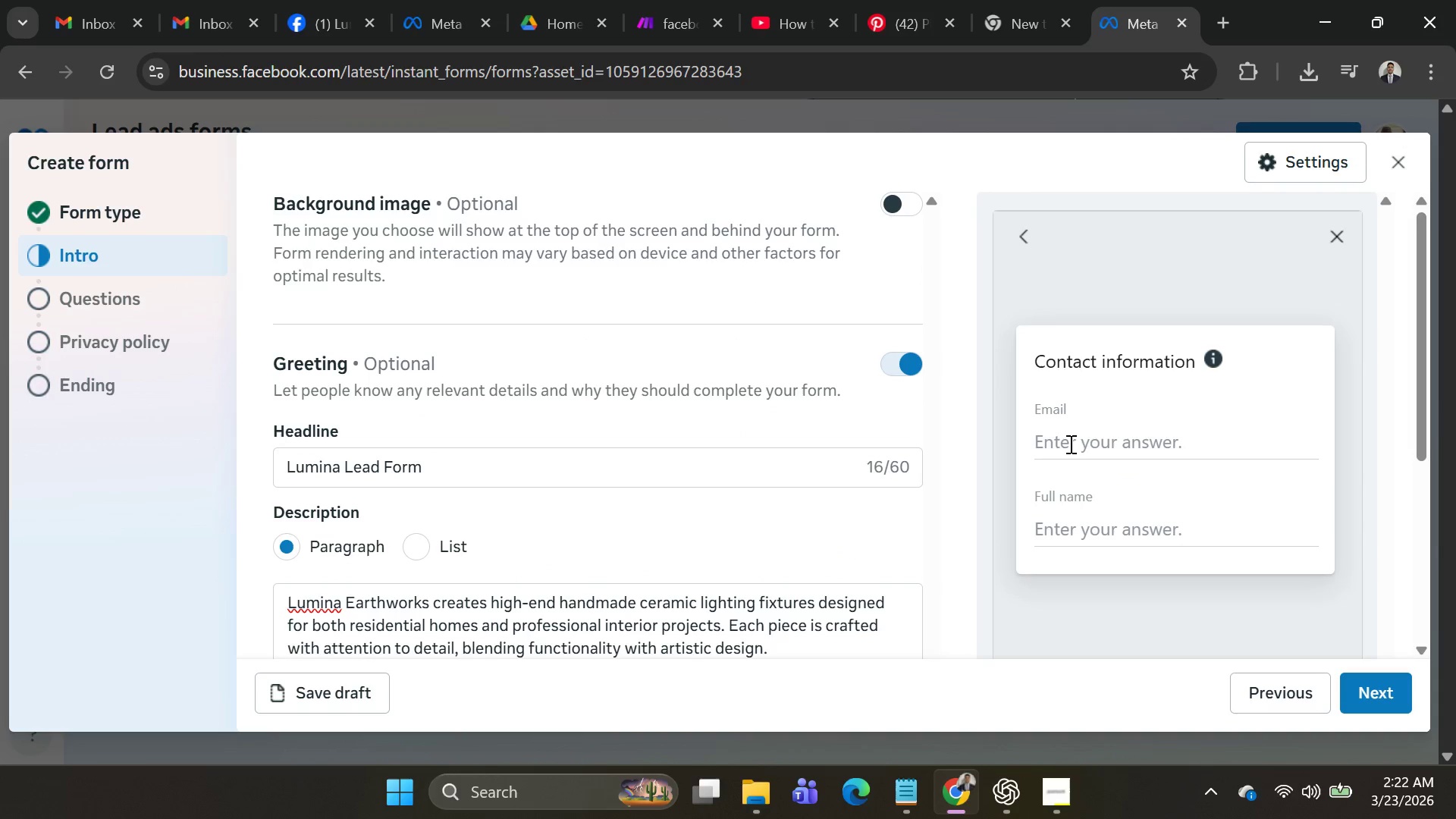 
left_click_drag(start_coordinate=[1104, 416], to_coordinate=[1106, 430])
 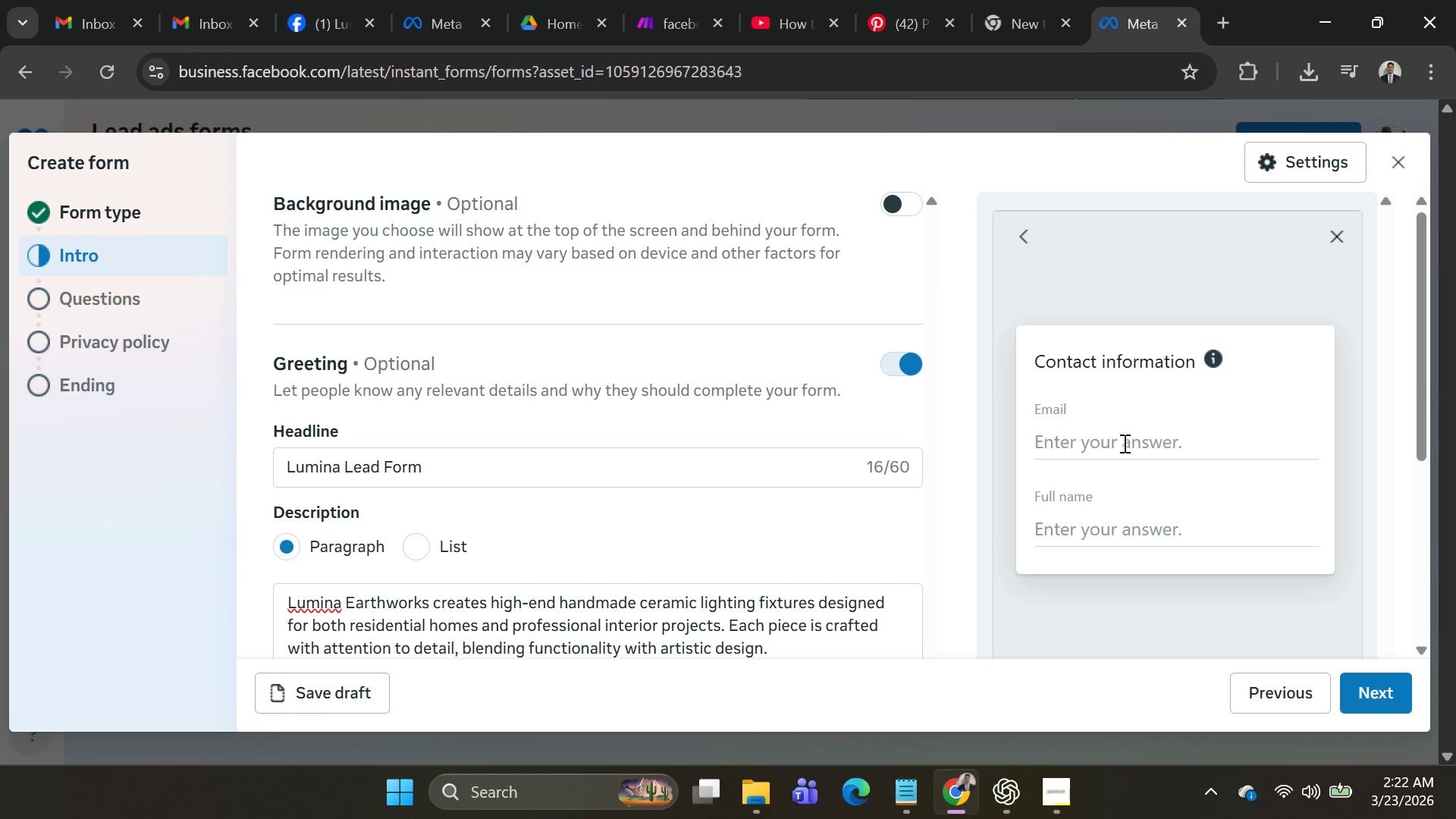 
double_click([1123, 443])
 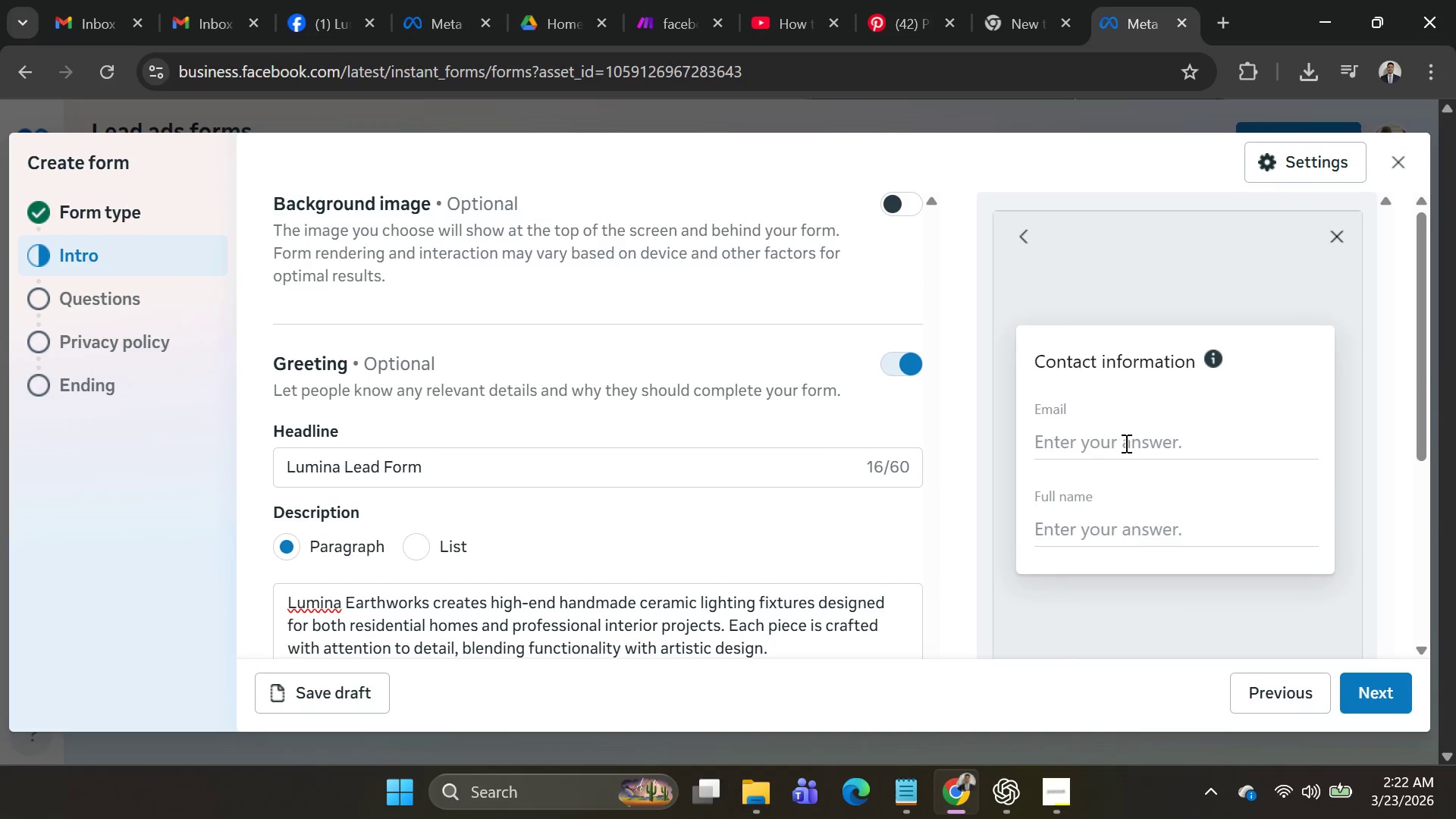 
left_click([1125, 443])
 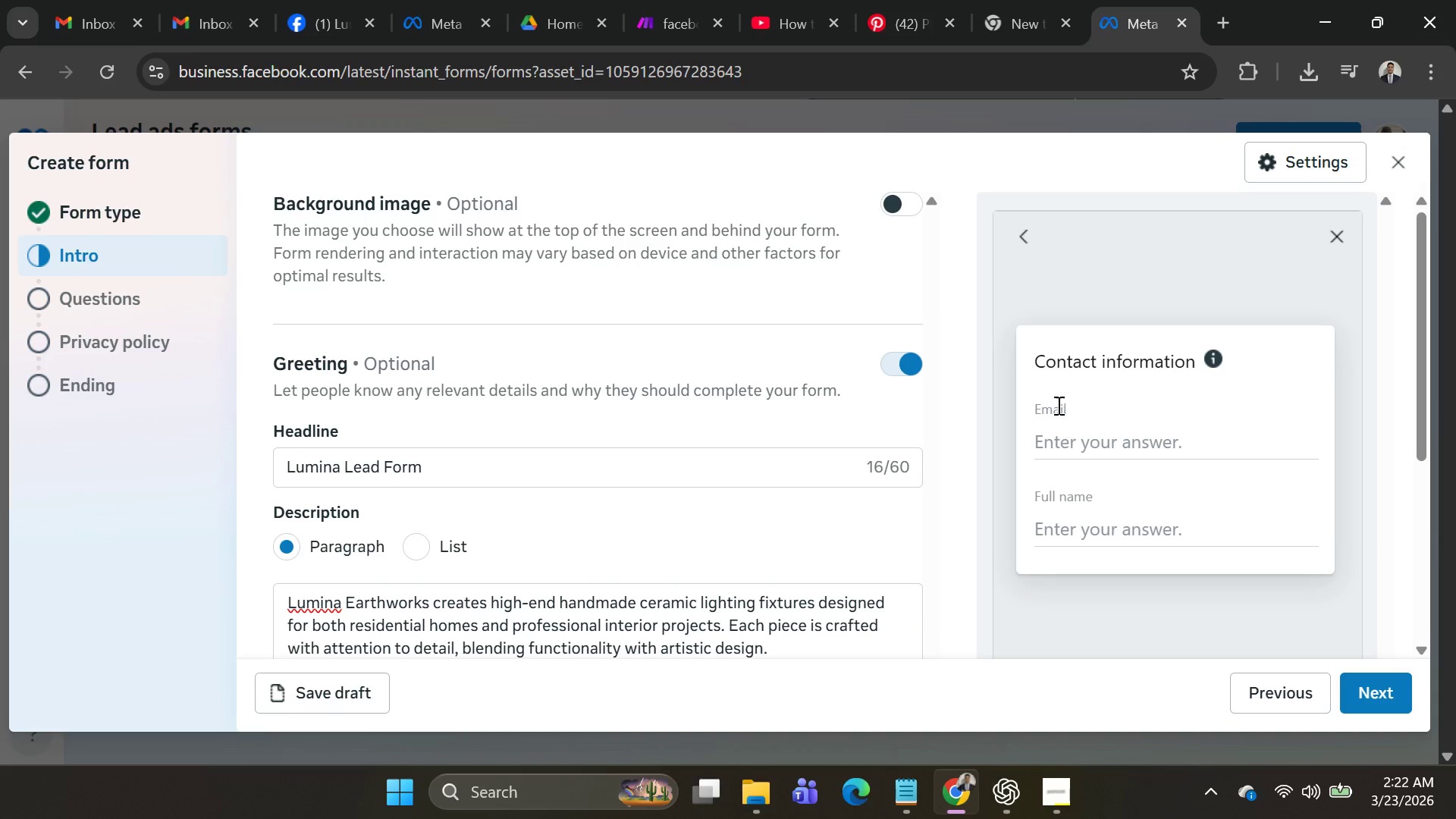 
left_click([1045, 373])
 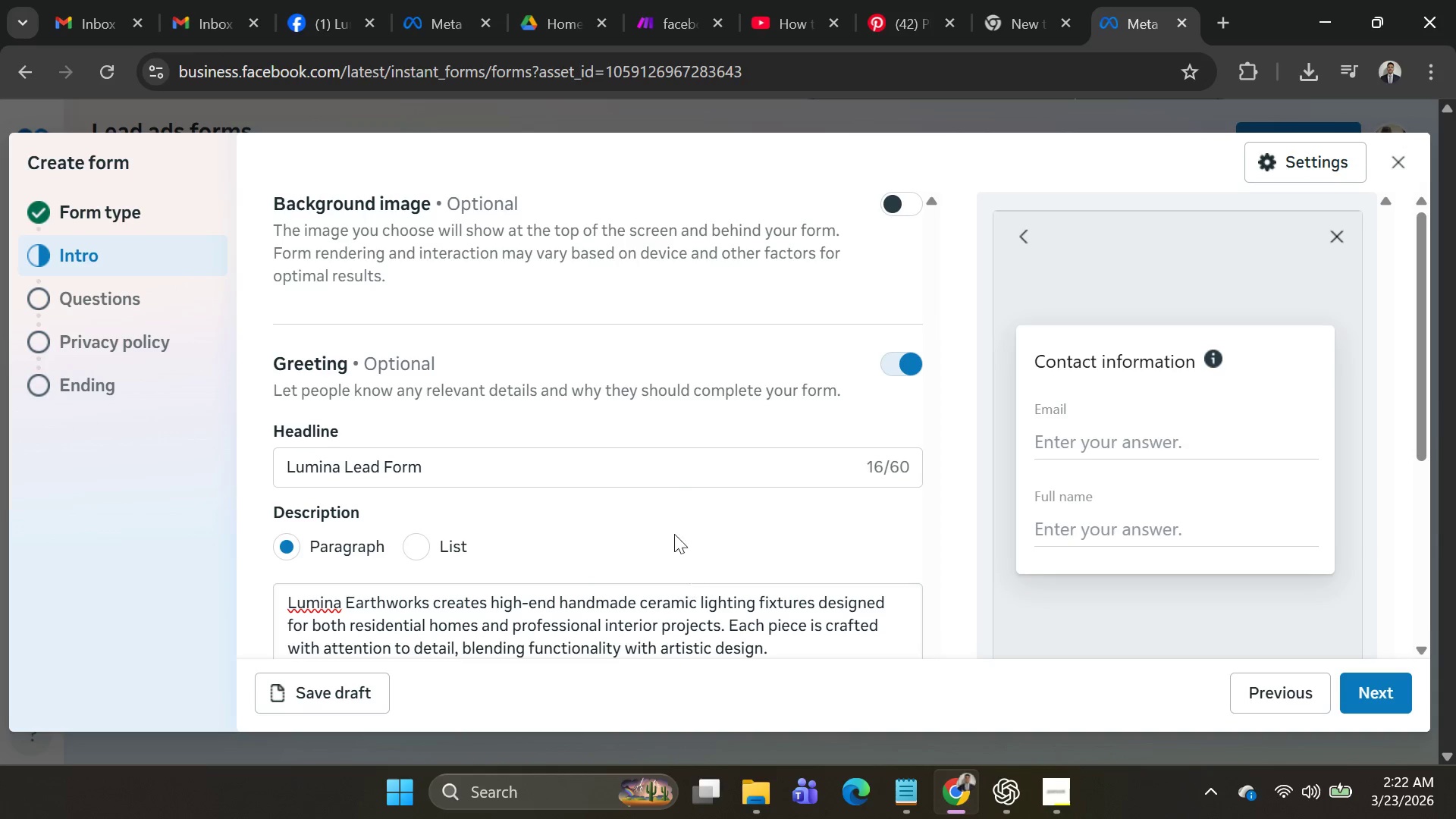 
scroll: coordinate [666, 490], scroll_direction: down, amount: 2.0
 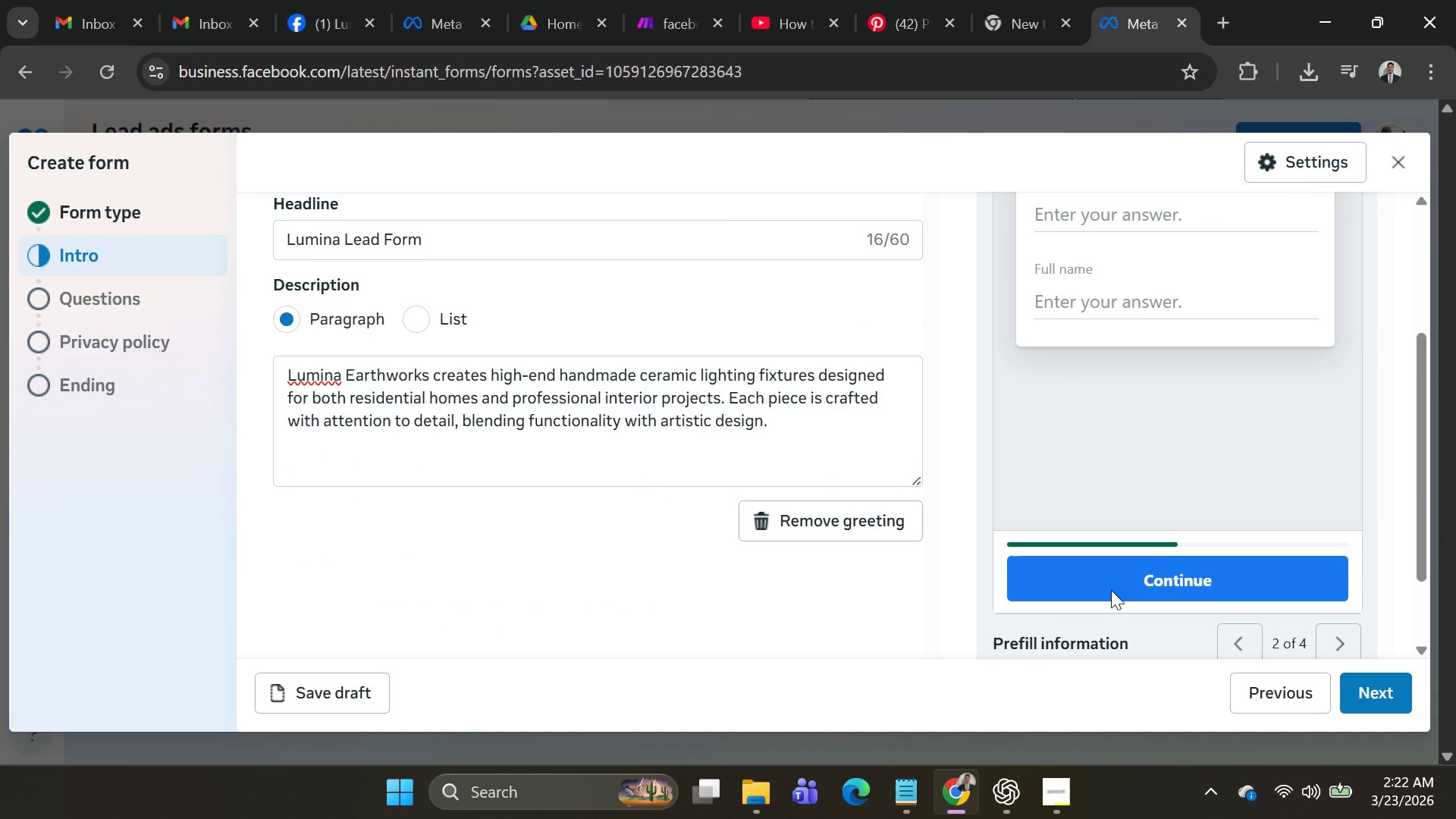 
left_click([1111, 585])
 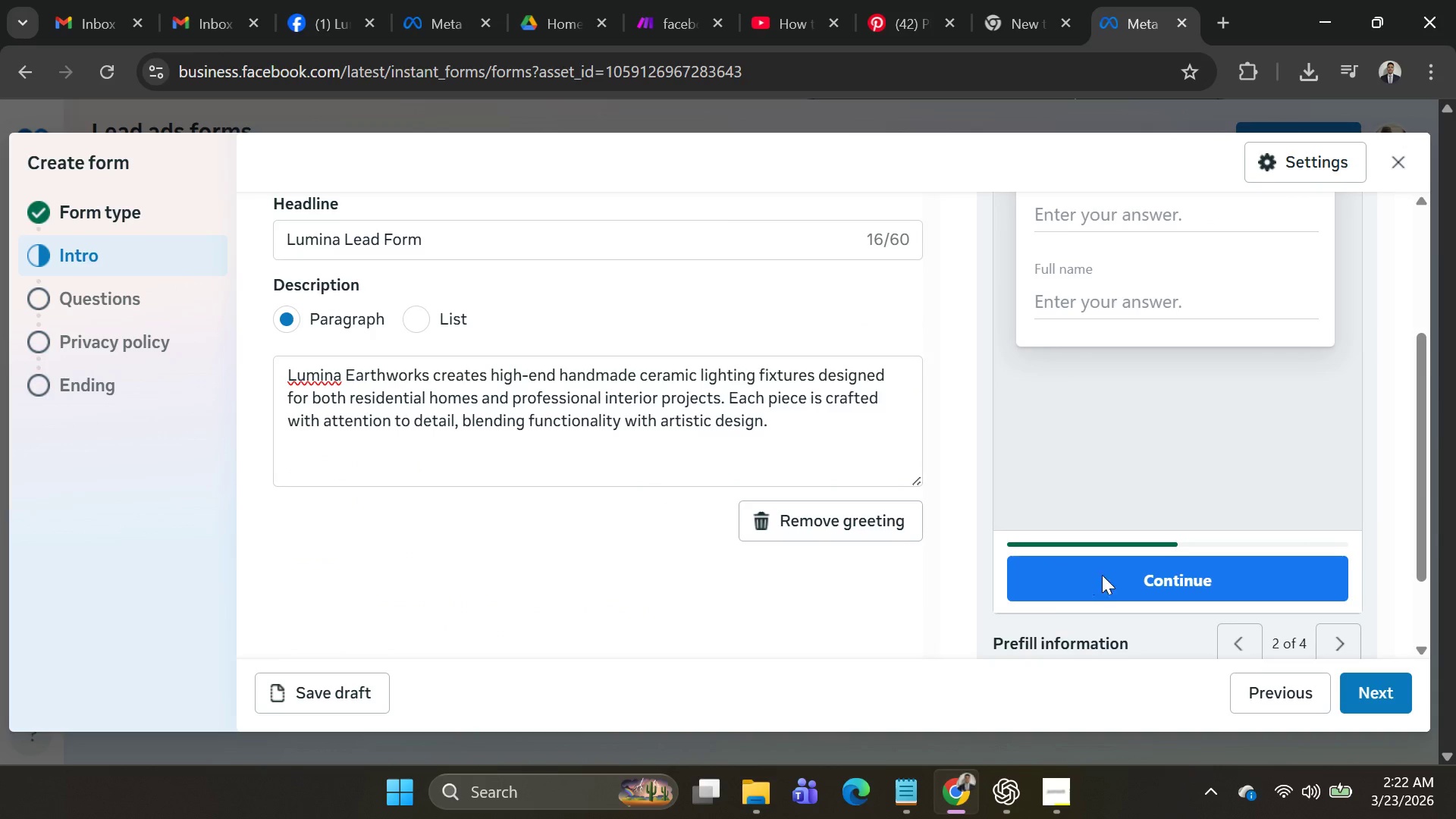 
scroll: coordinate [1123, 575], scroll_direction: up, amount: 3.0
 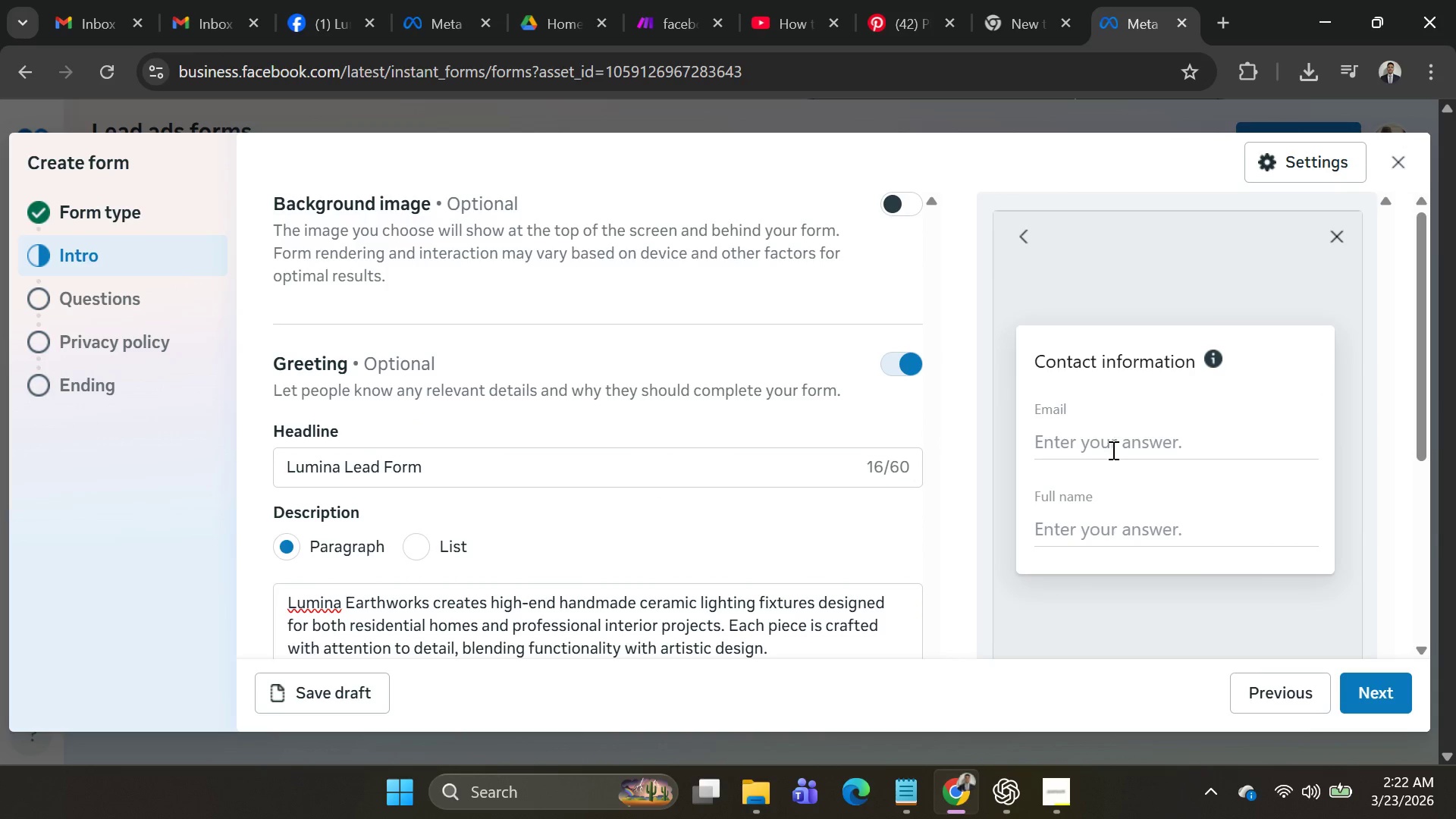 
left_click([1112, 450])
 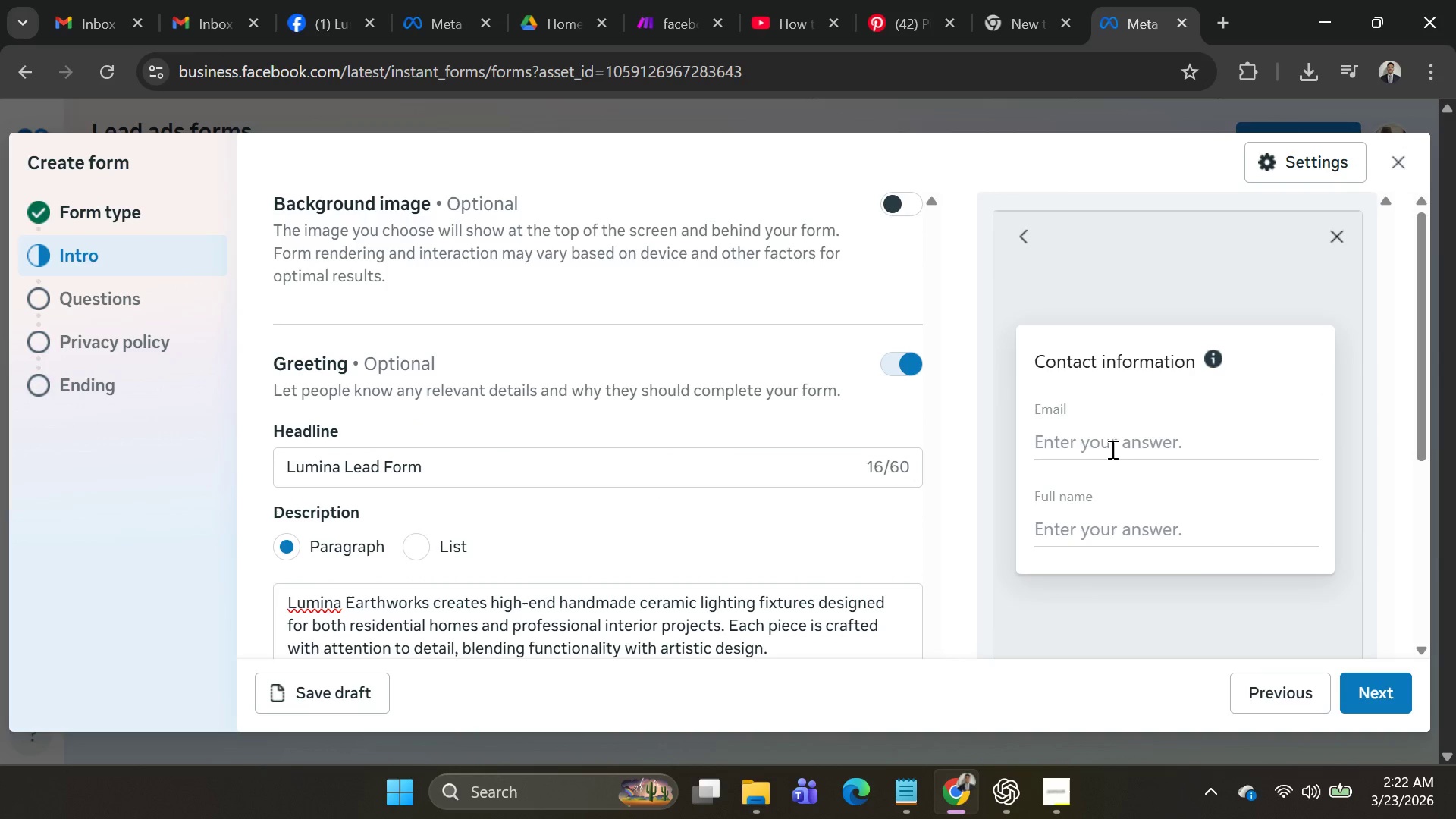 
double_click([1111, 449])
 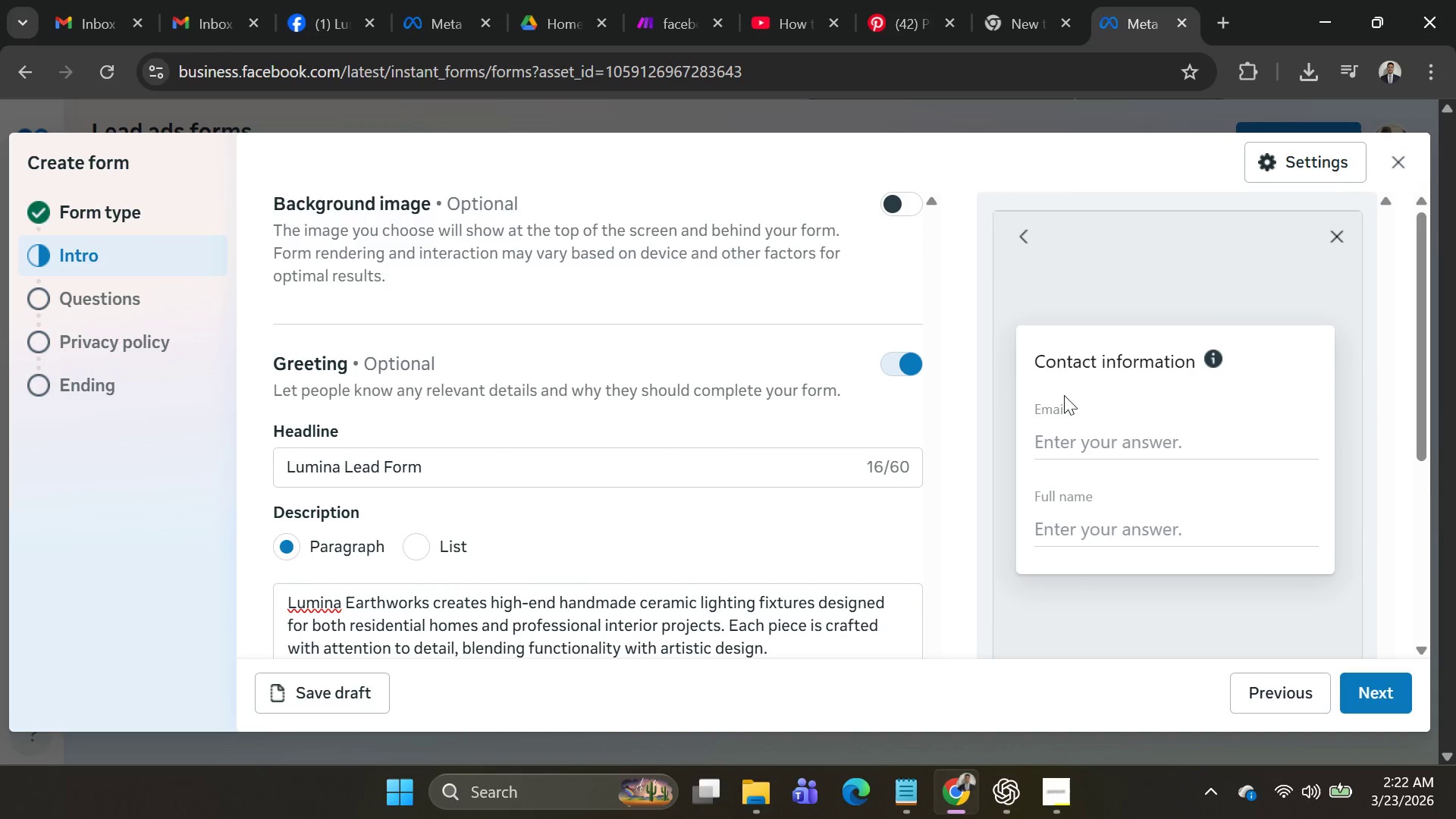 
double_click([1064, 410])
 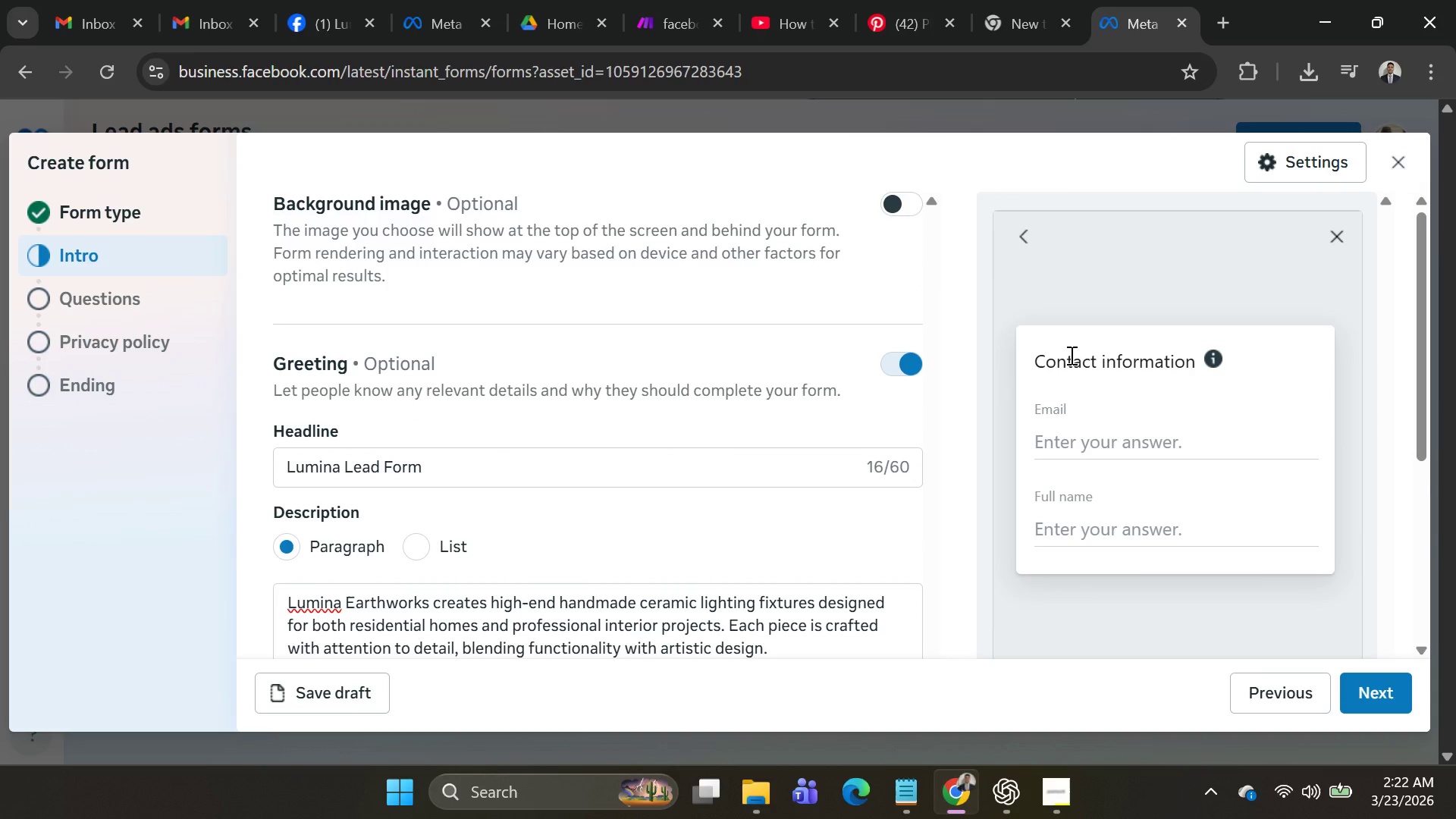 
left_click([1070, 355])
 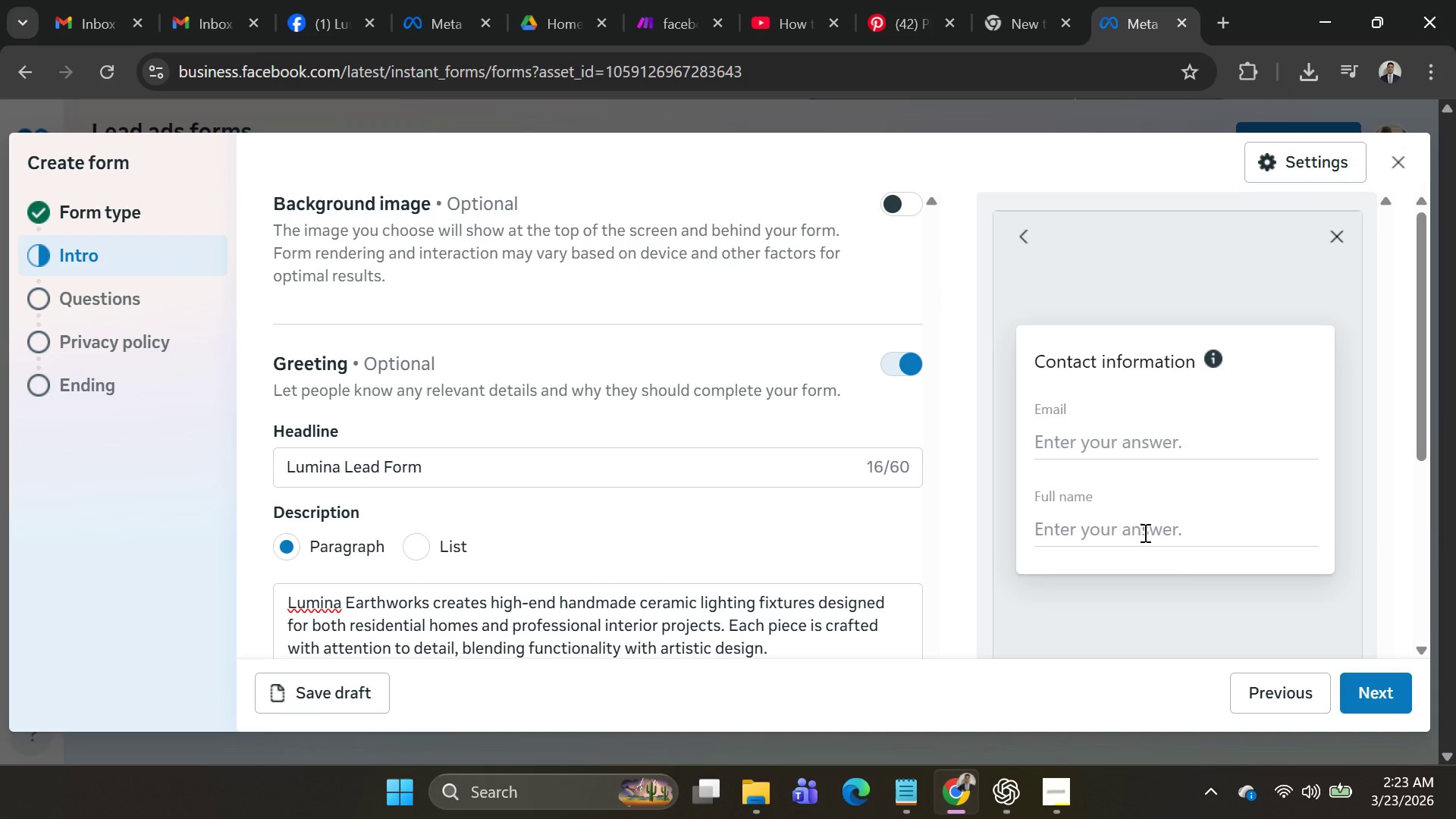 
left_click([1382, 680])
 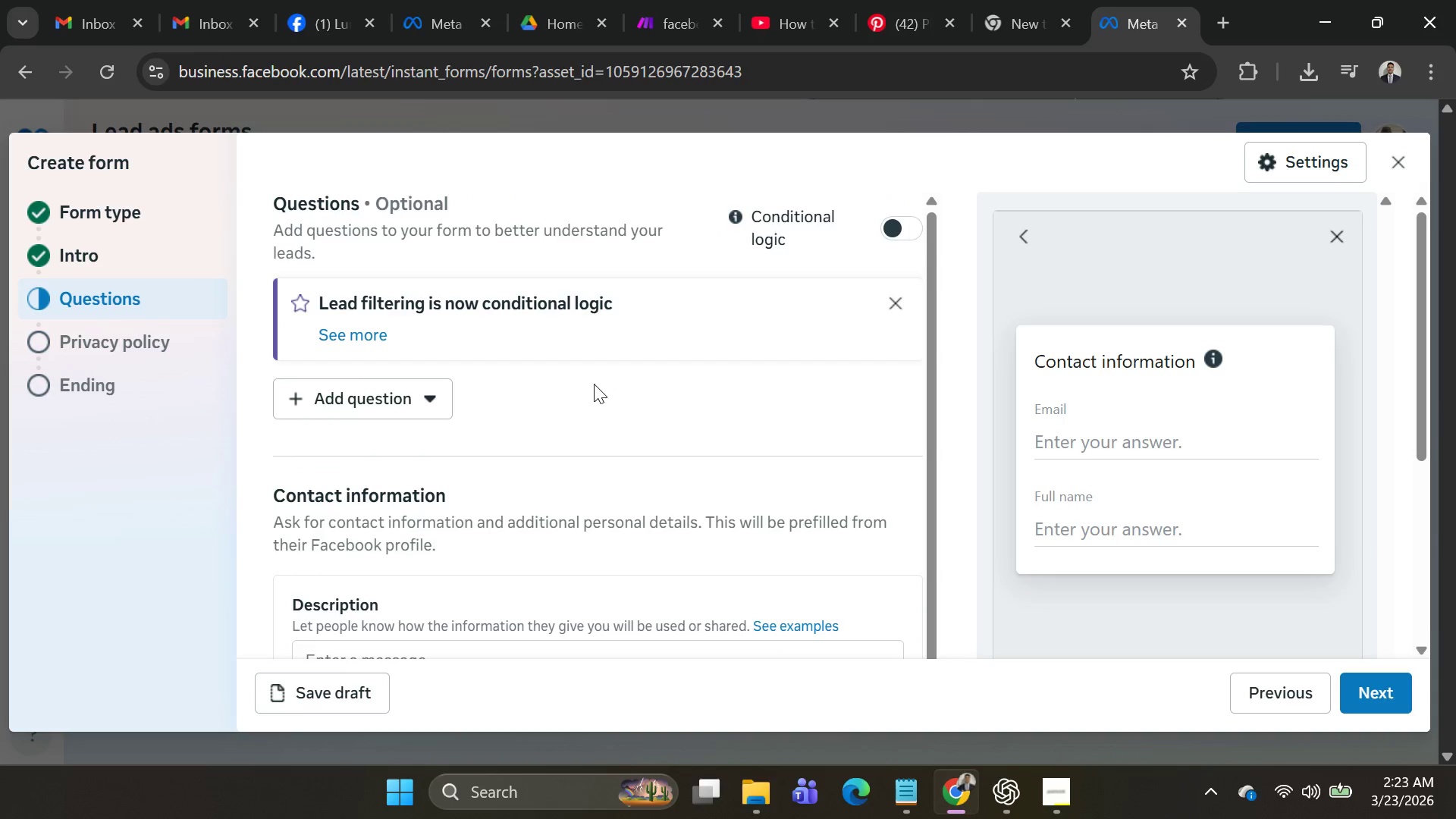 
scroll: coordinate [572, 394], scroll_direction: up, amount: 1.0
 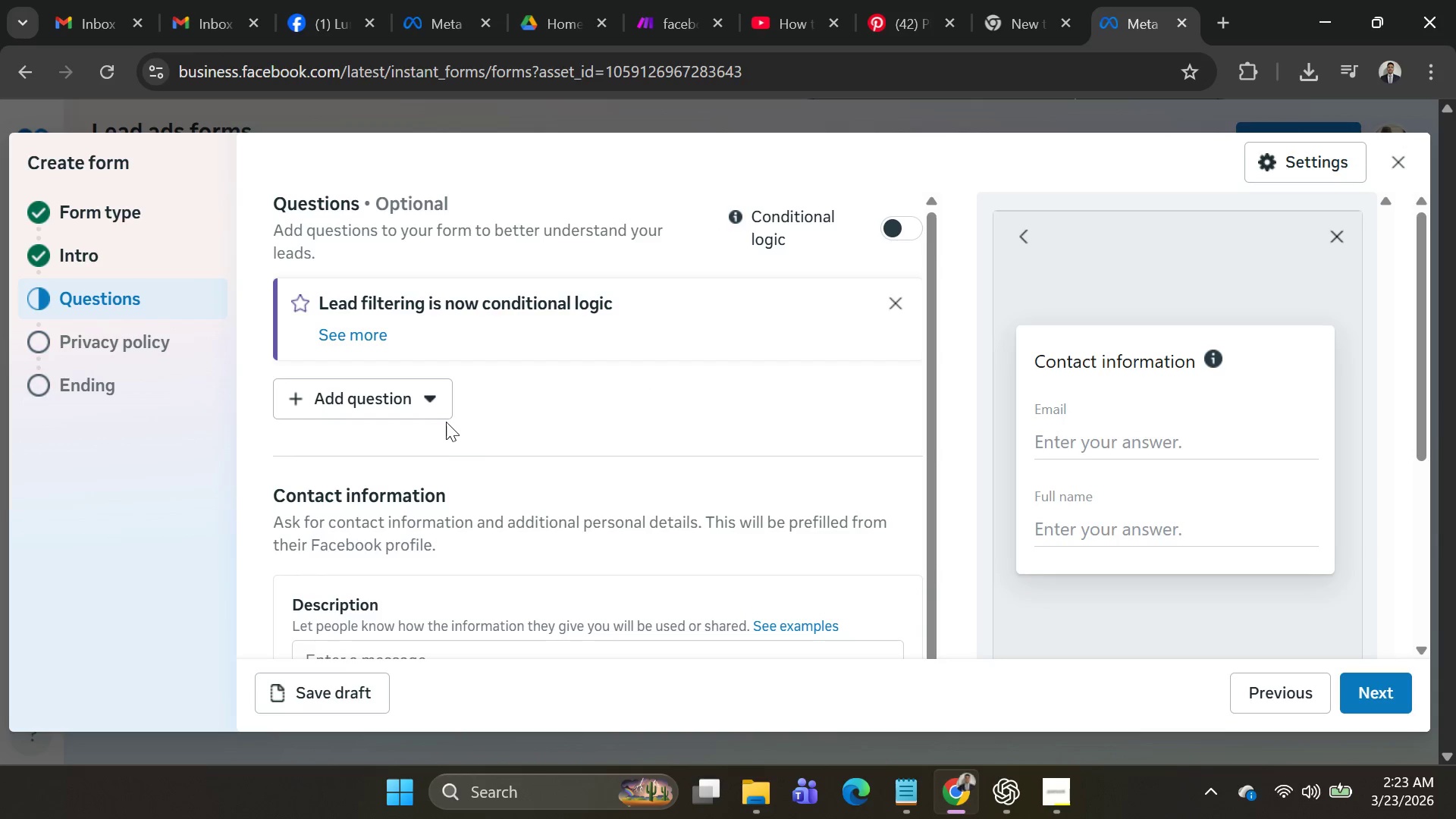 
double_click([384, 406])
 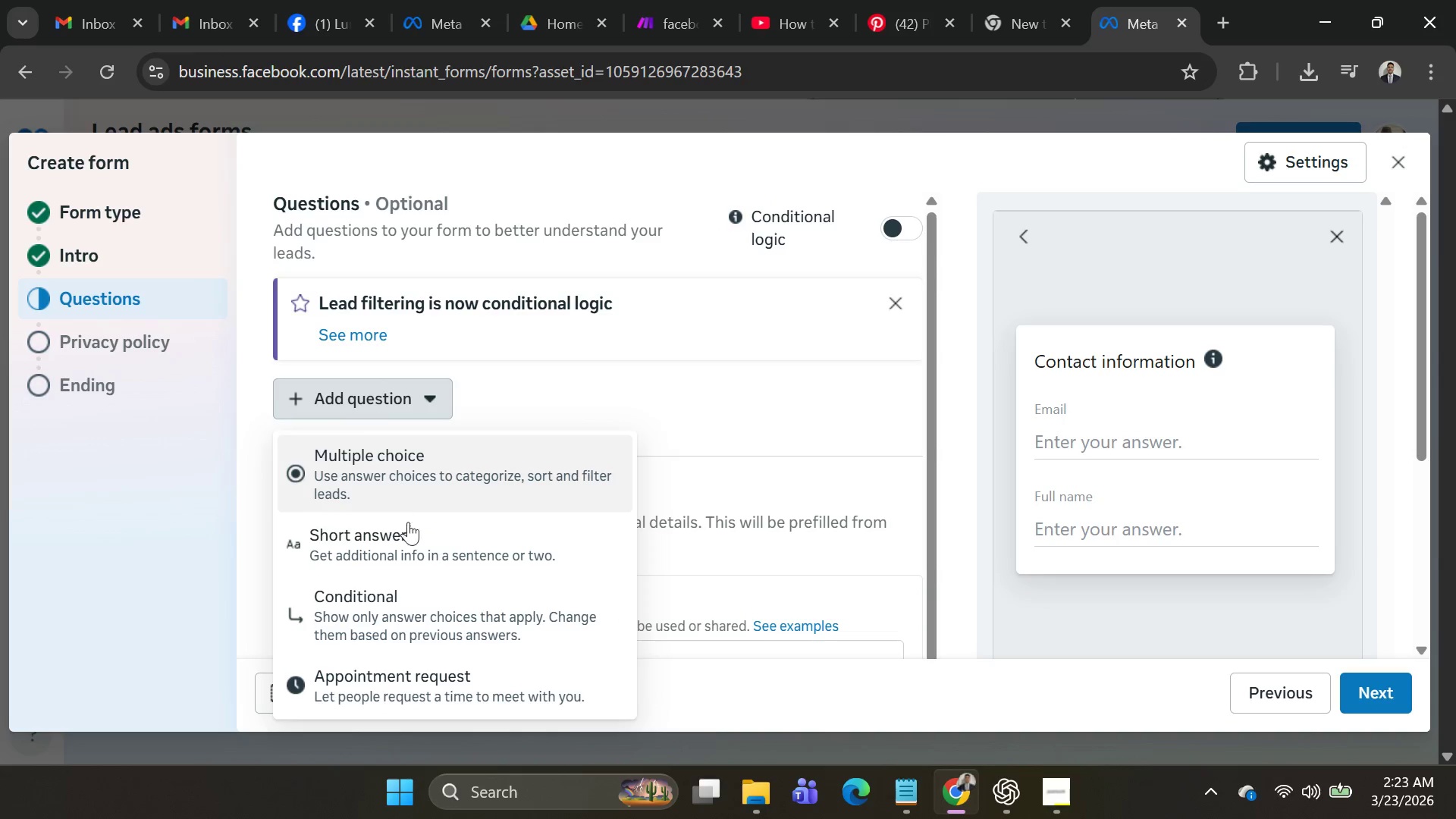 
scroll: coordinate [458, 566], scroll_direction: down, amount: 9.0
 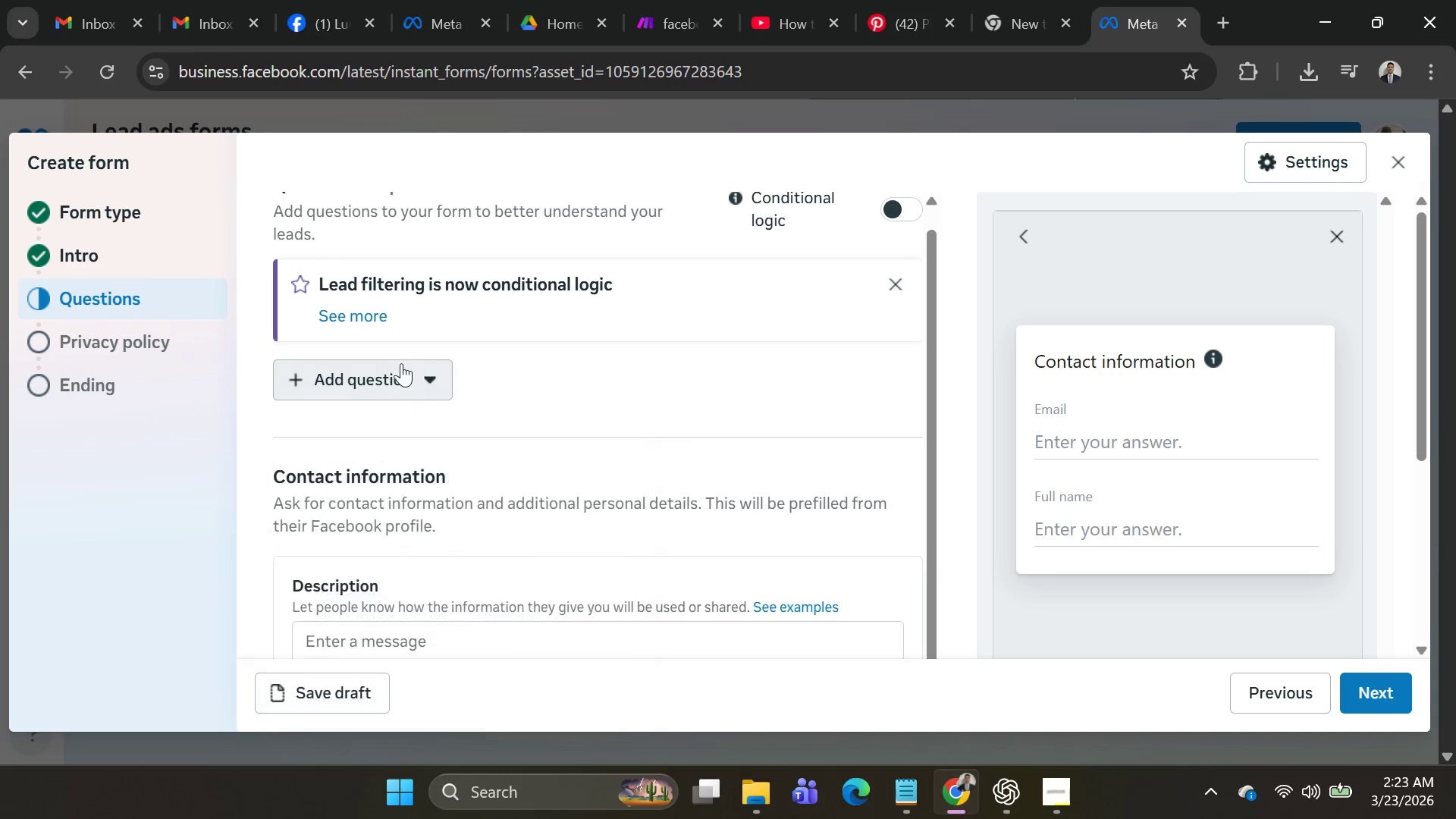 
left_click([364, 313])
 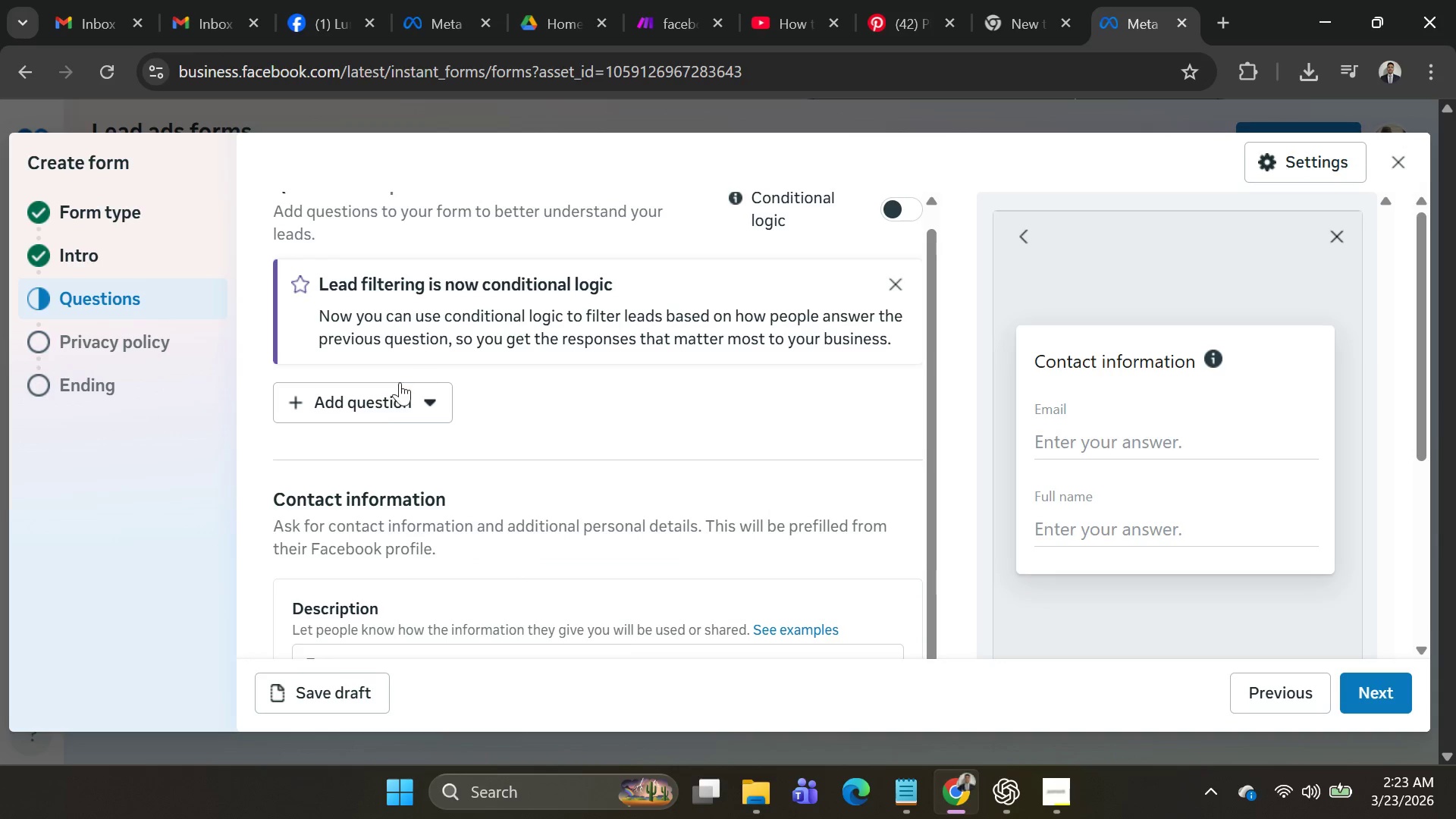 
left_click([387, 396])
 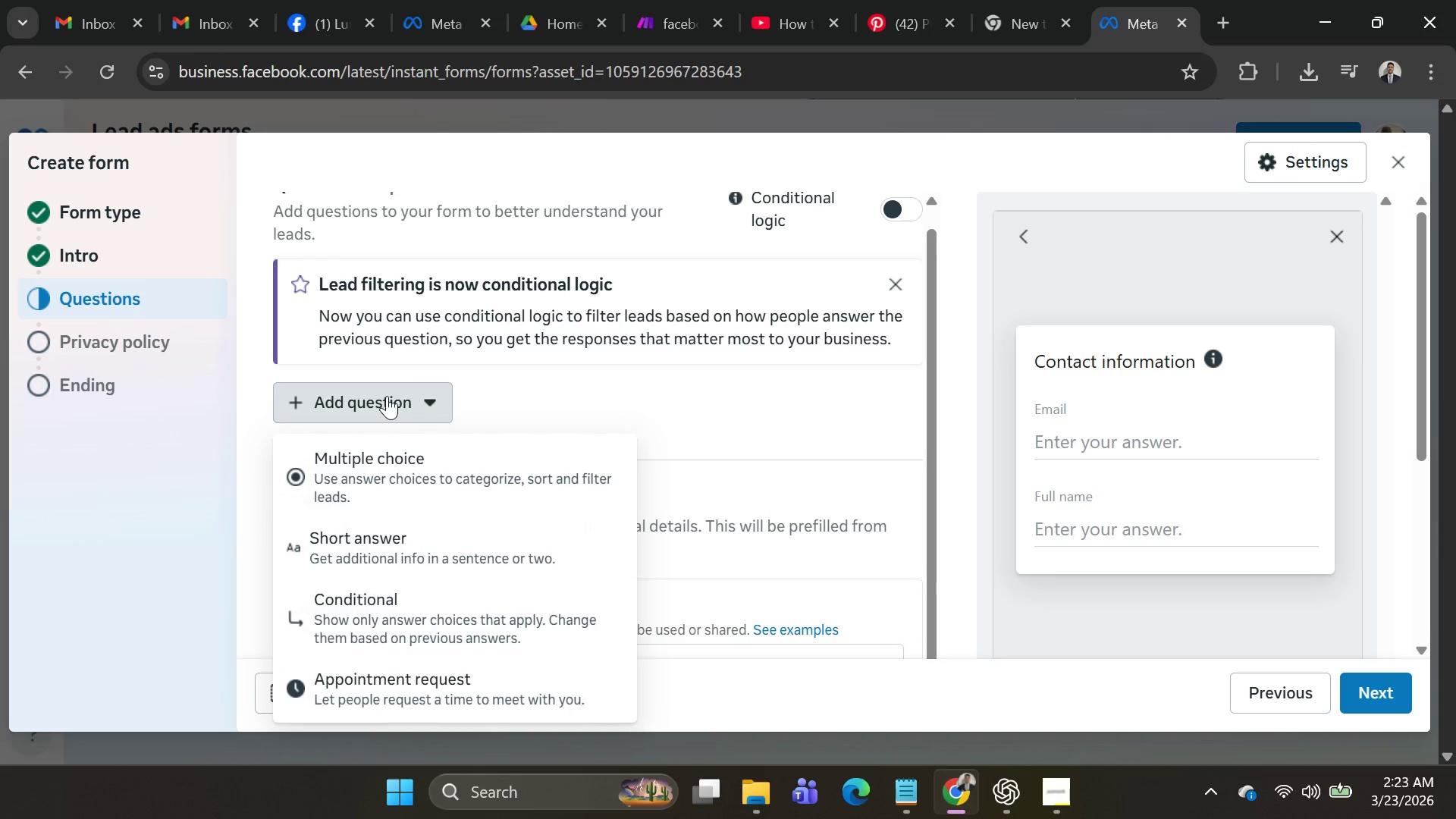 
left_click([387, 396])
 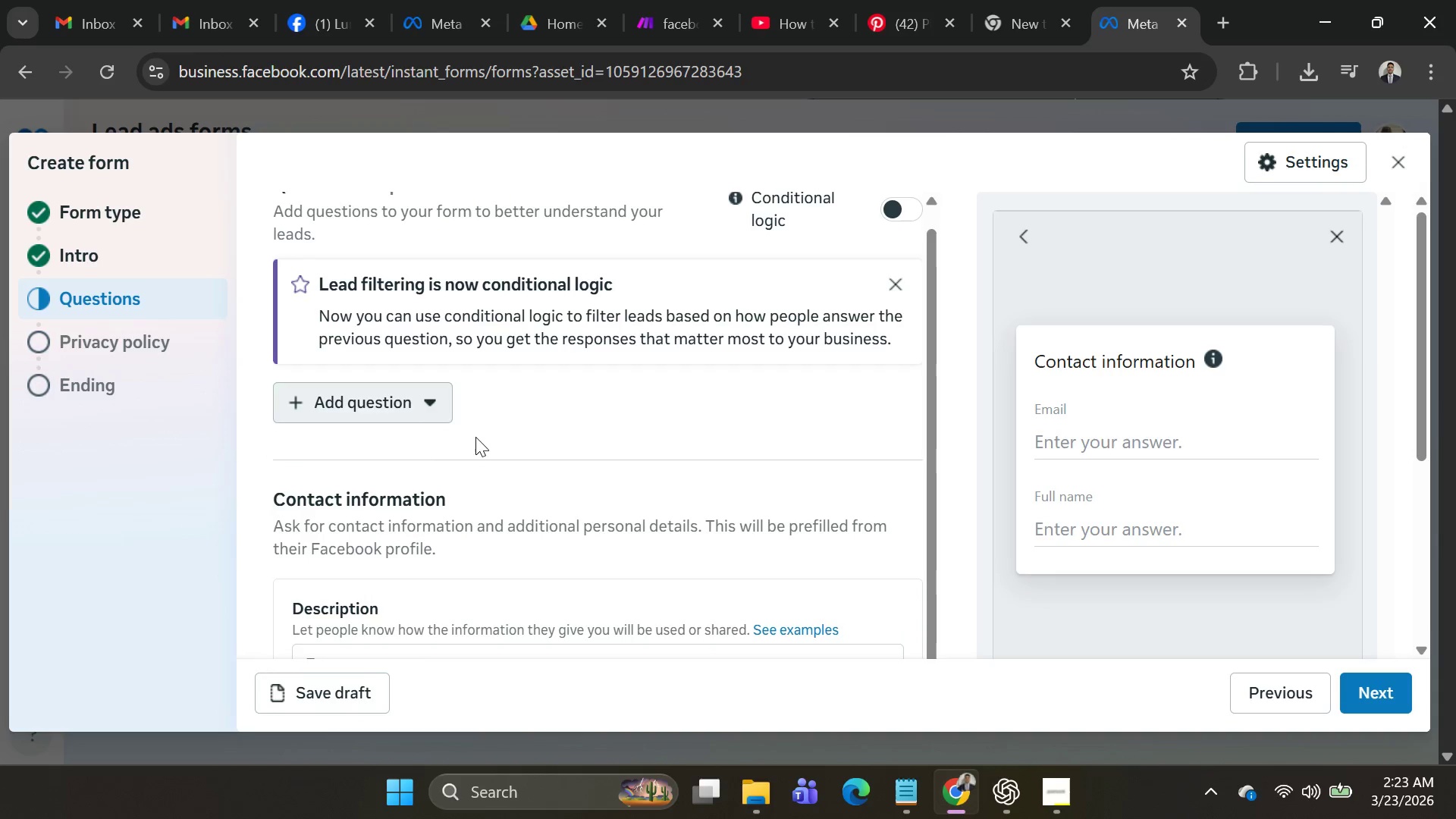 
scroll: coordinate [490, 480], scroll_direction: down, amount: 3.0
 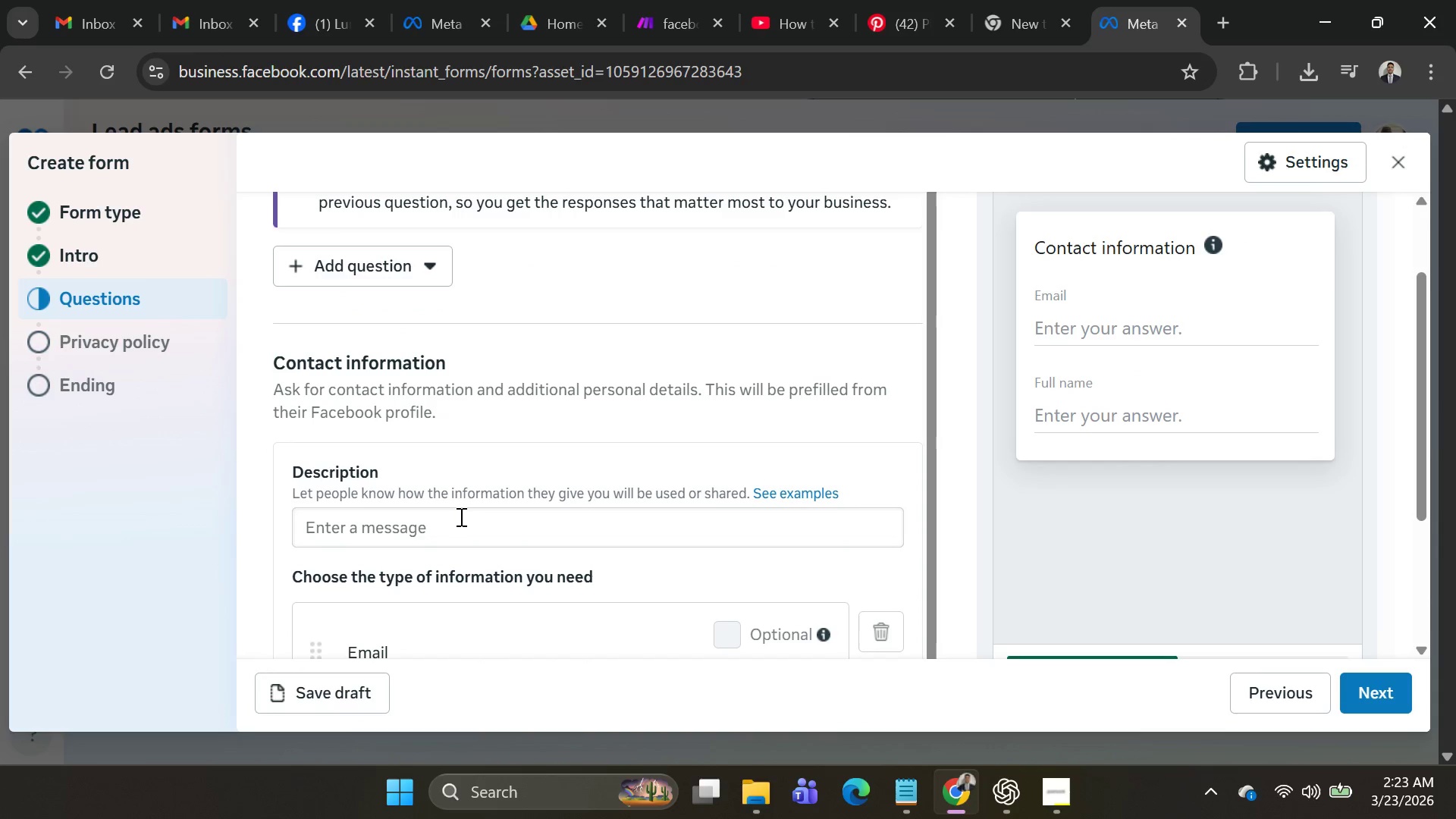 
left_click([460, 517])
 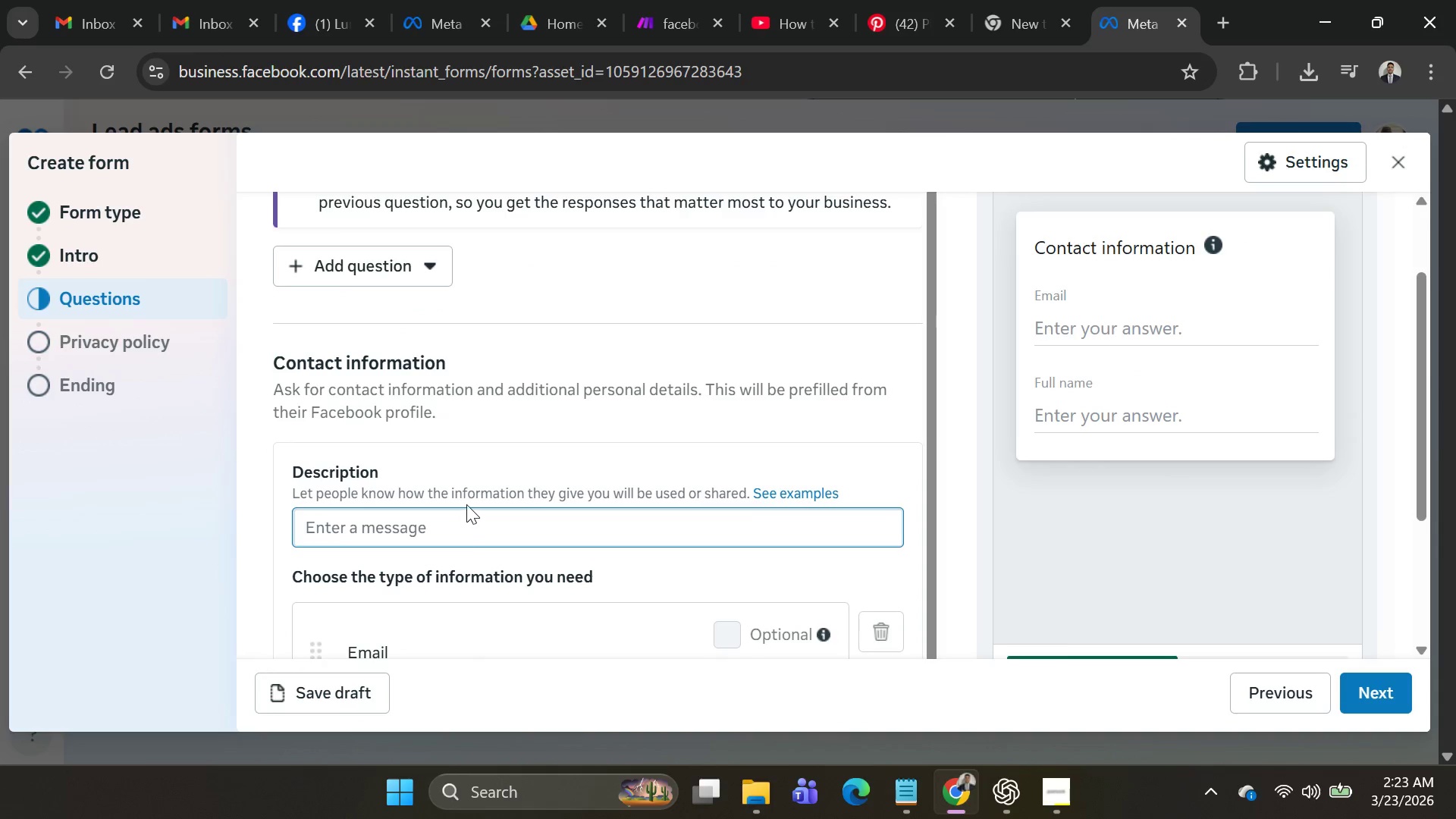 
scroll: coordinate [466, 505], scroll_direction: down, amount: 2.0
 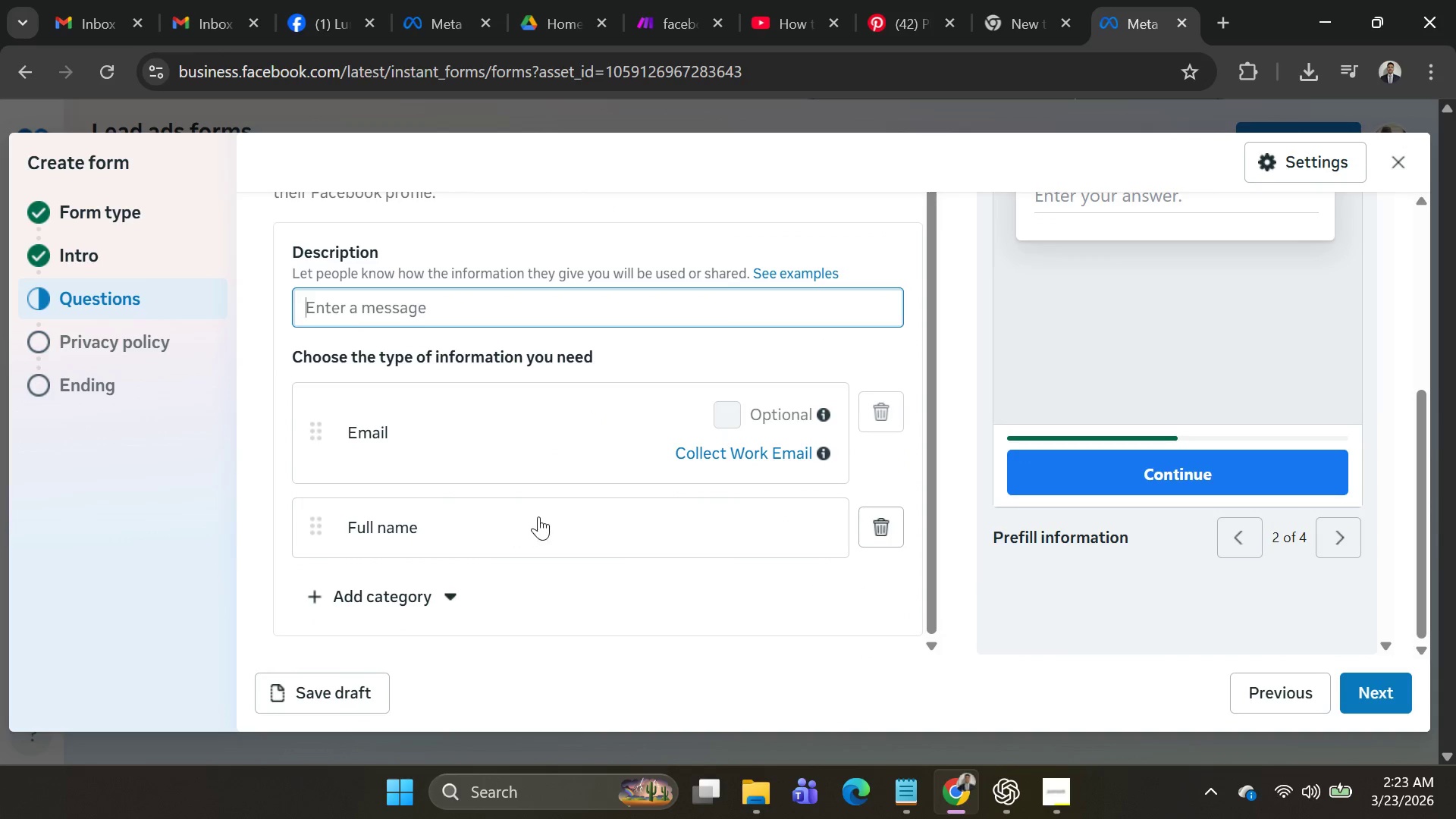 
left_click([538, 516])
 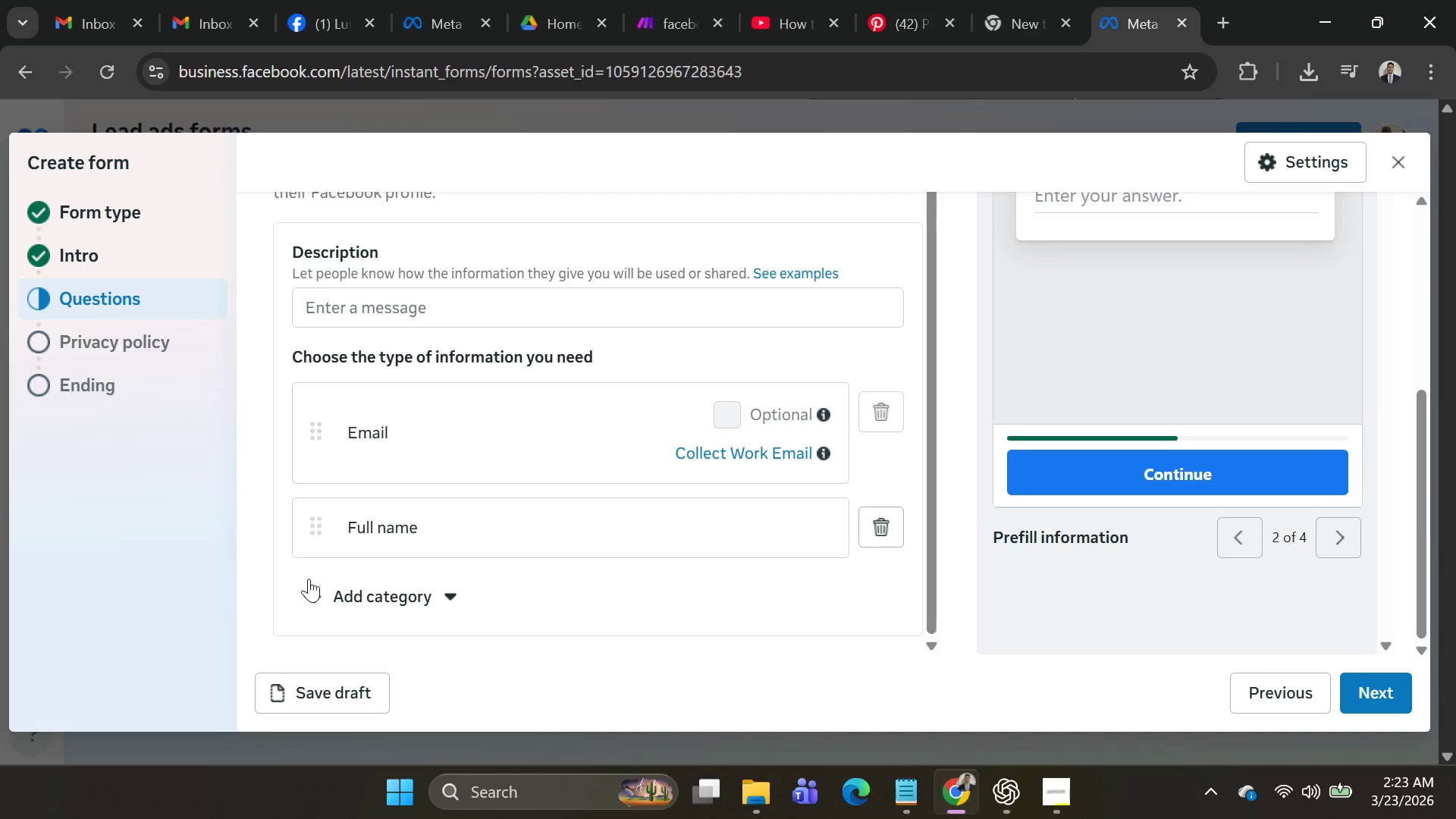 
left_click([308, 591])
 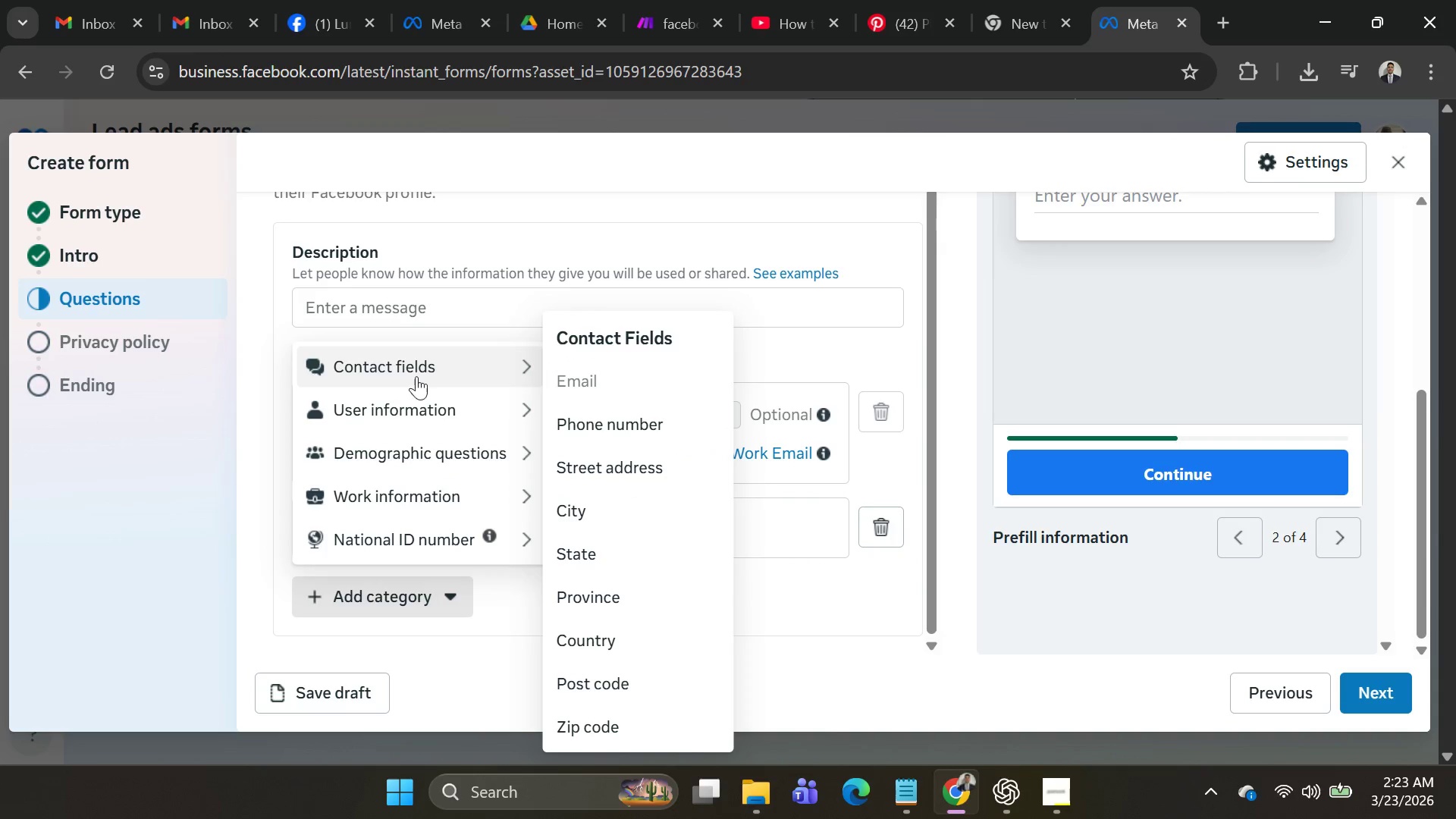 
wait(6.36)
 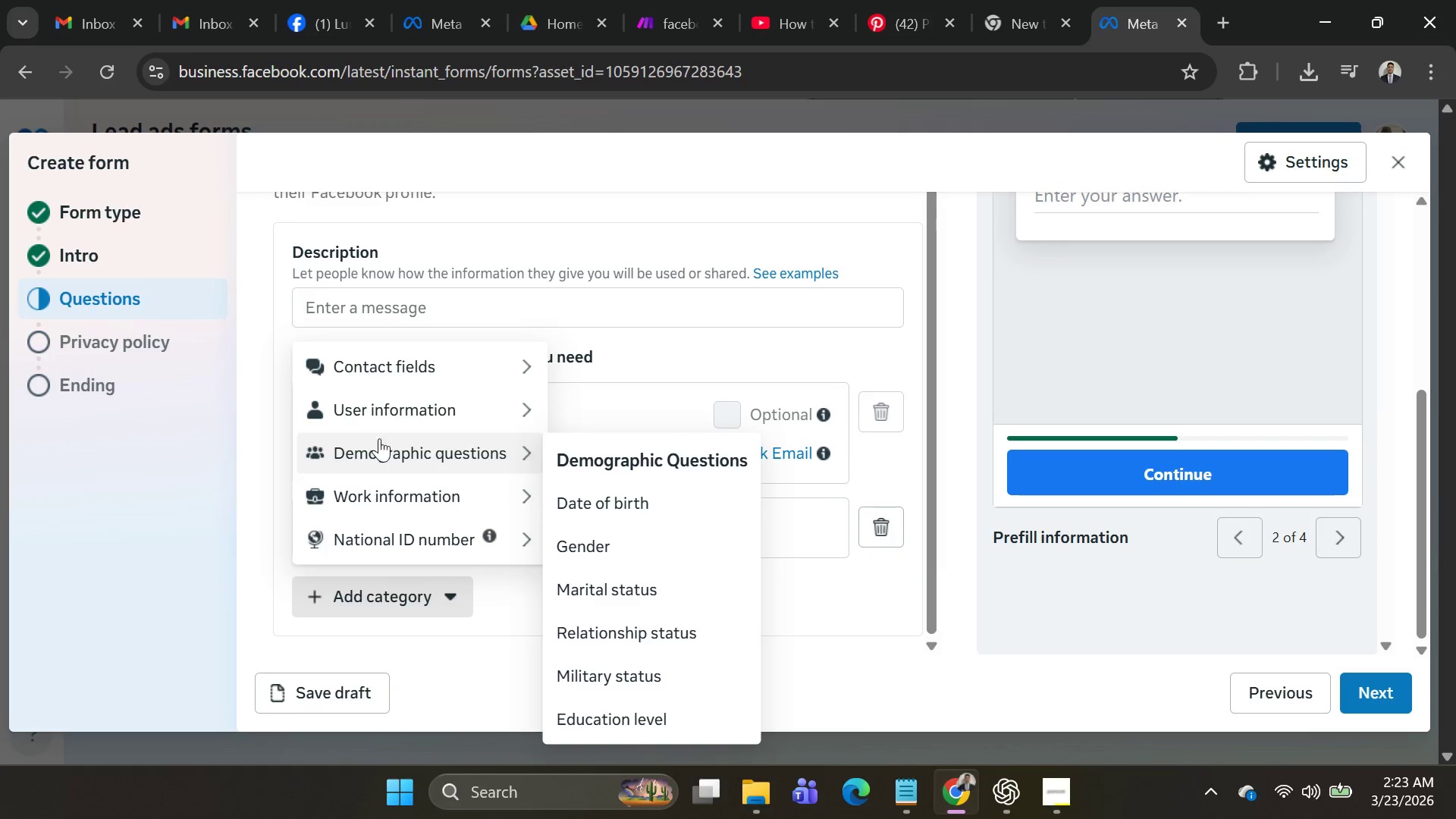 
left_click([642, 348])
 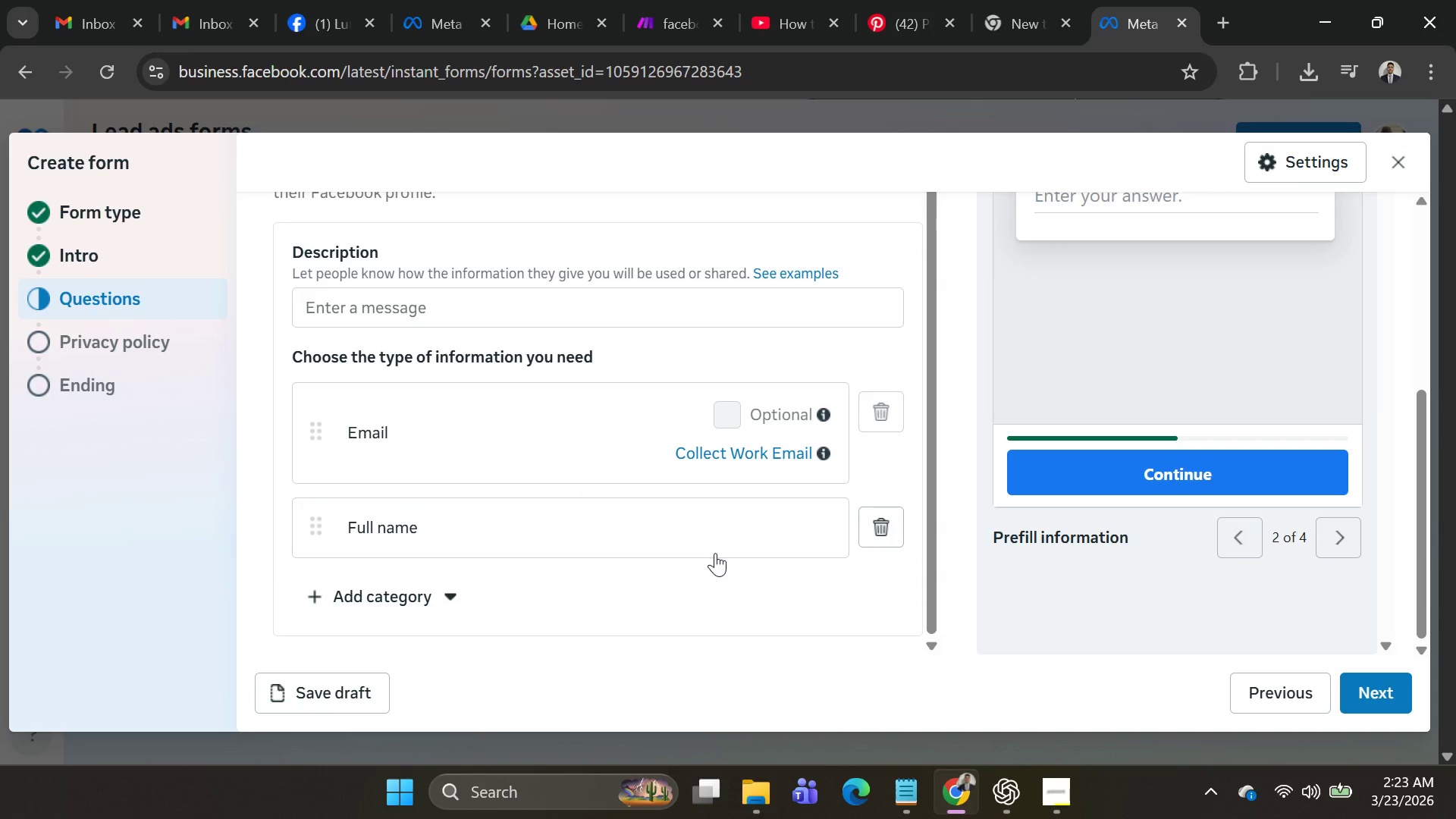 
wait(5.31)
 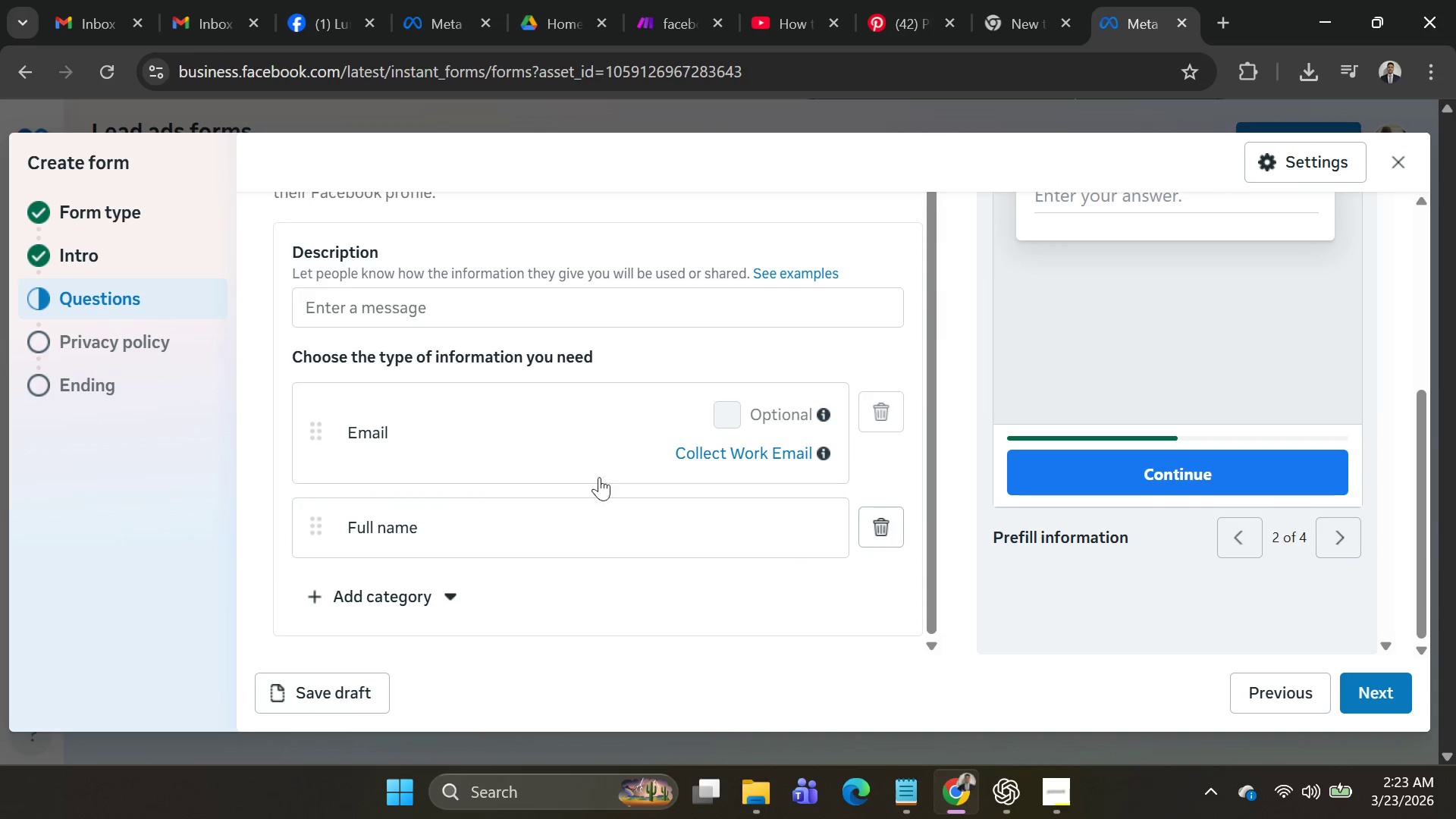 
left_click([594, 536])
 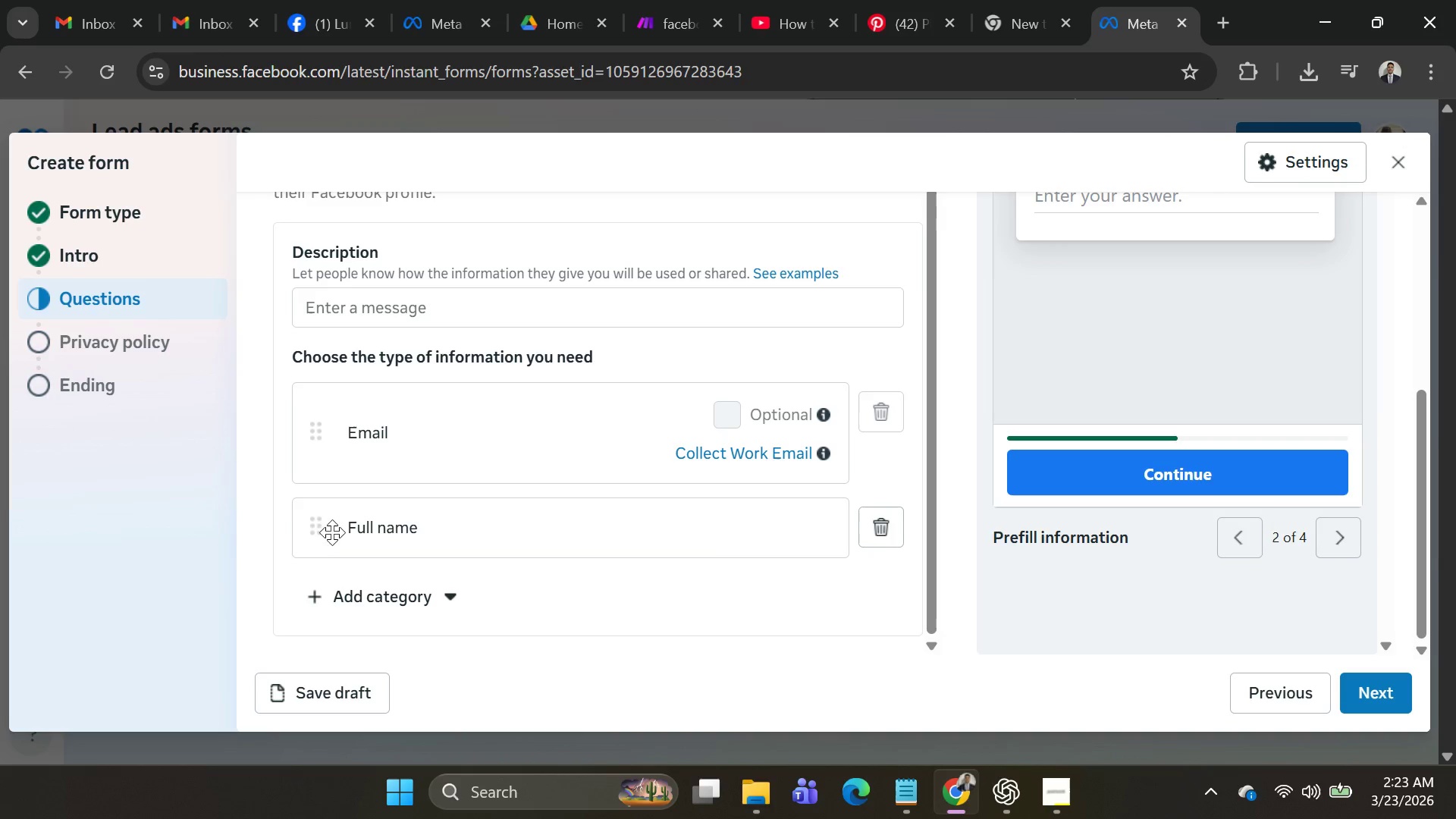 
left_click([315, 529])
 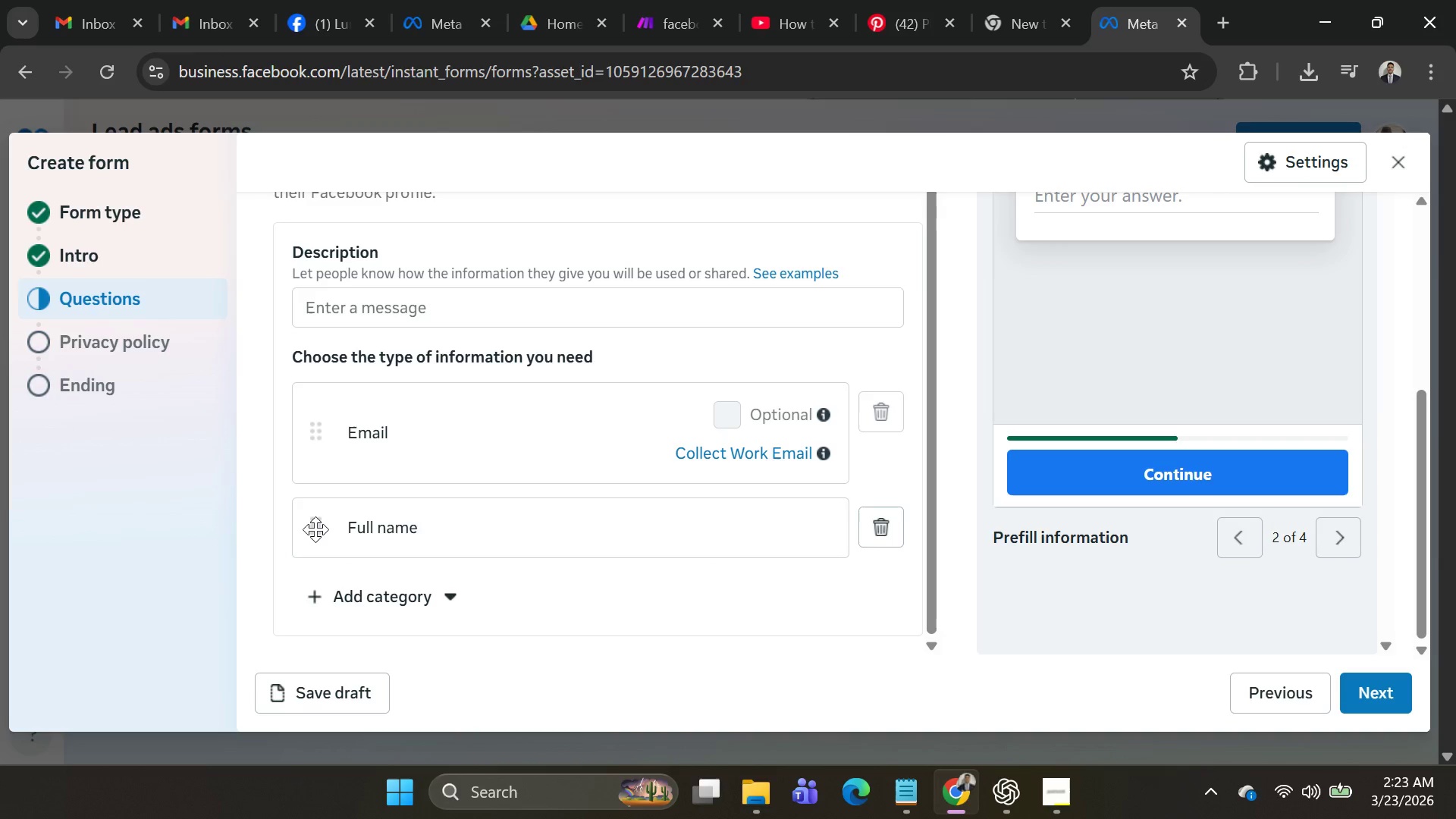 
left_click_drag(start_coordinate=[315, 529], to_coordinate=[284, 532])
 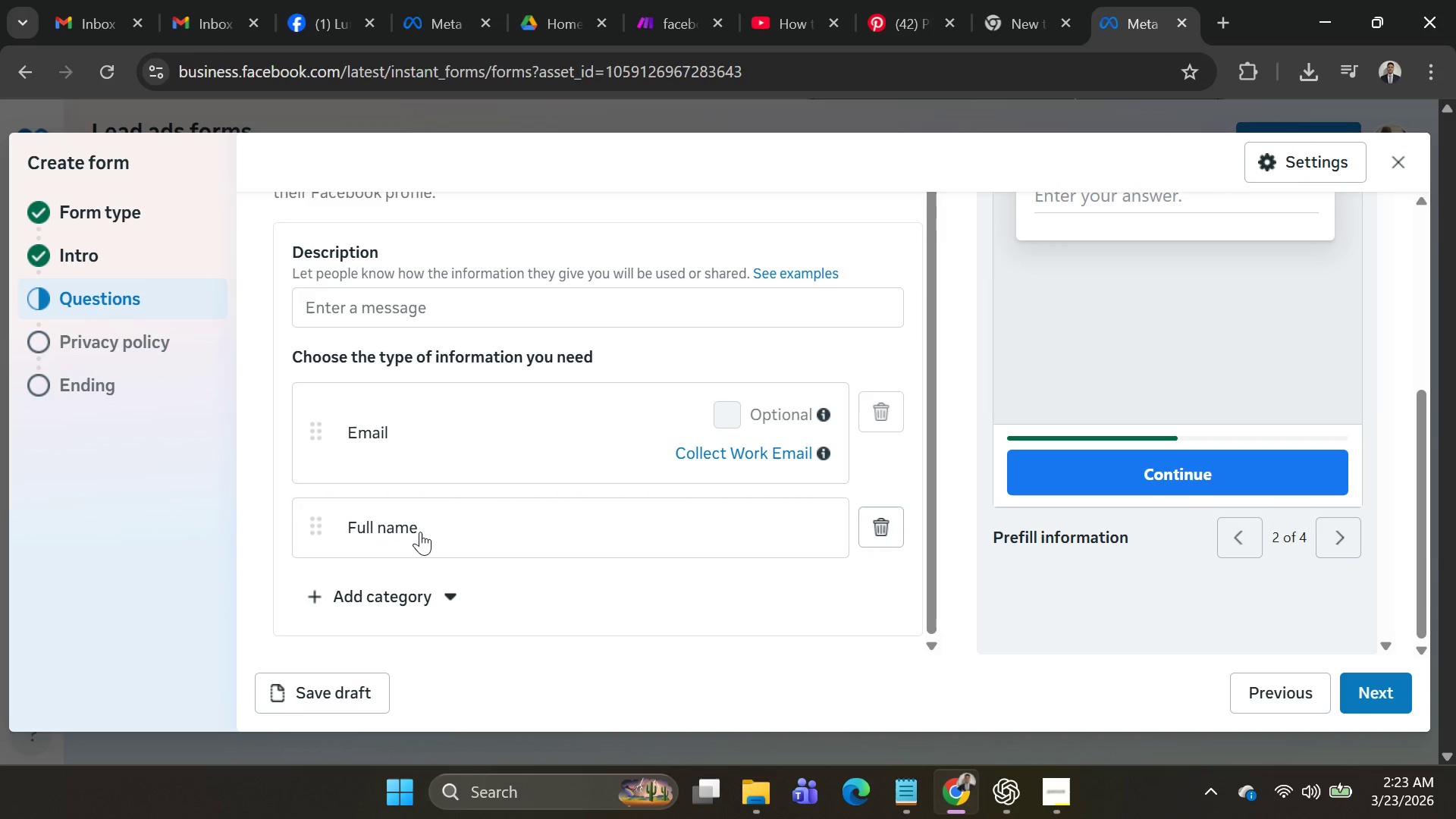 
left_click([421, 532])
 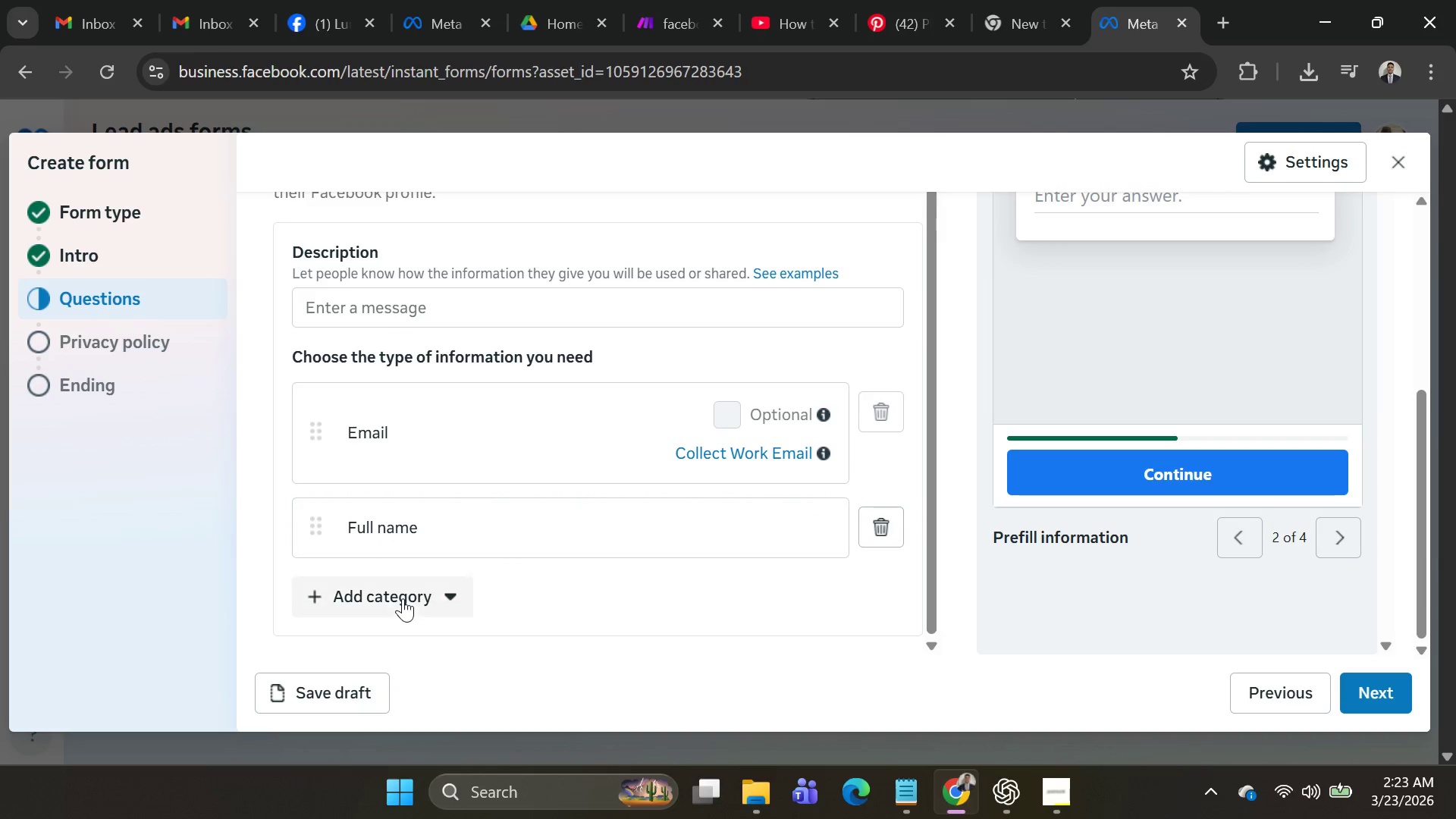 
left_click([362, 598])
 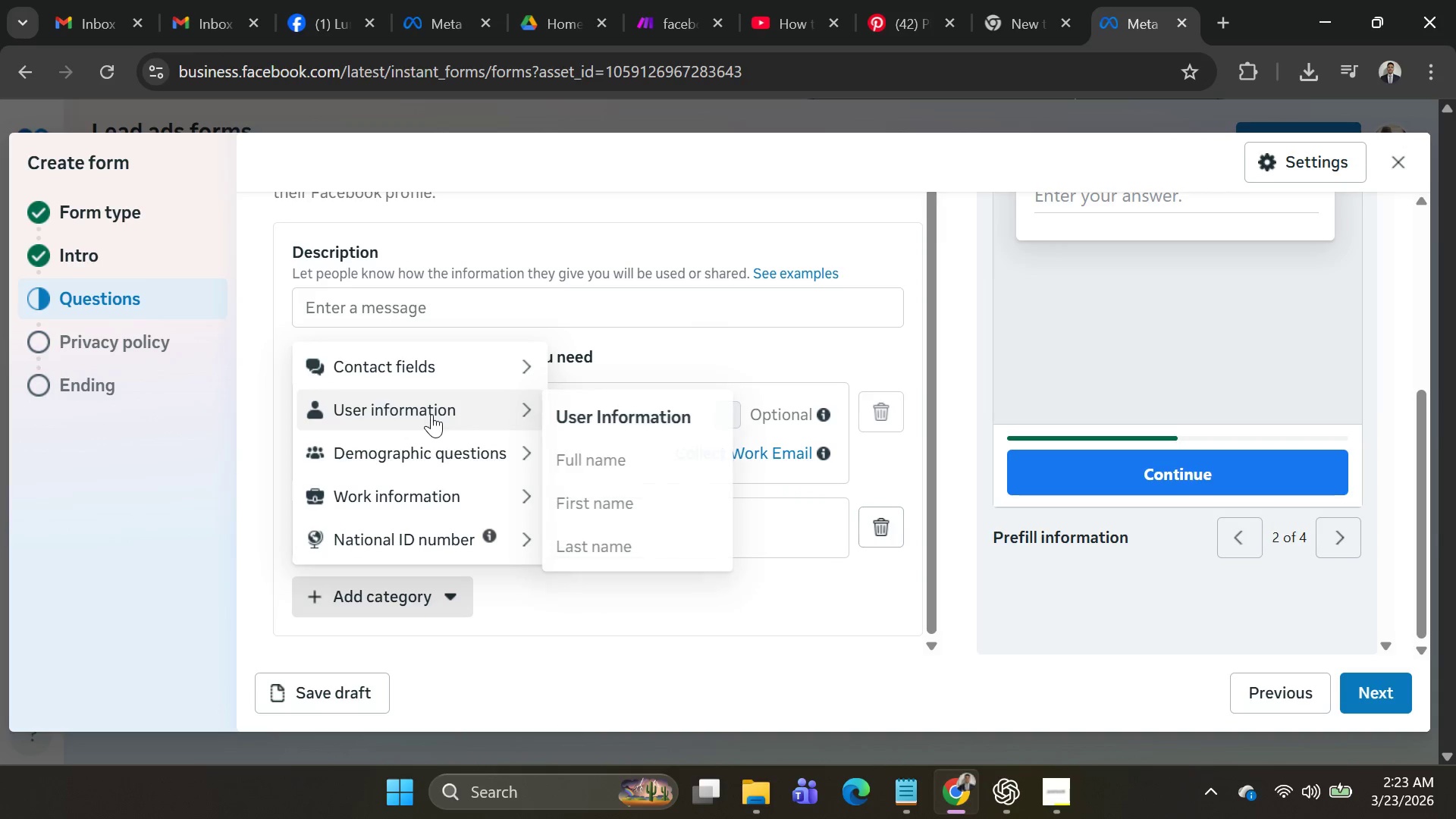 
wait(5.19)
 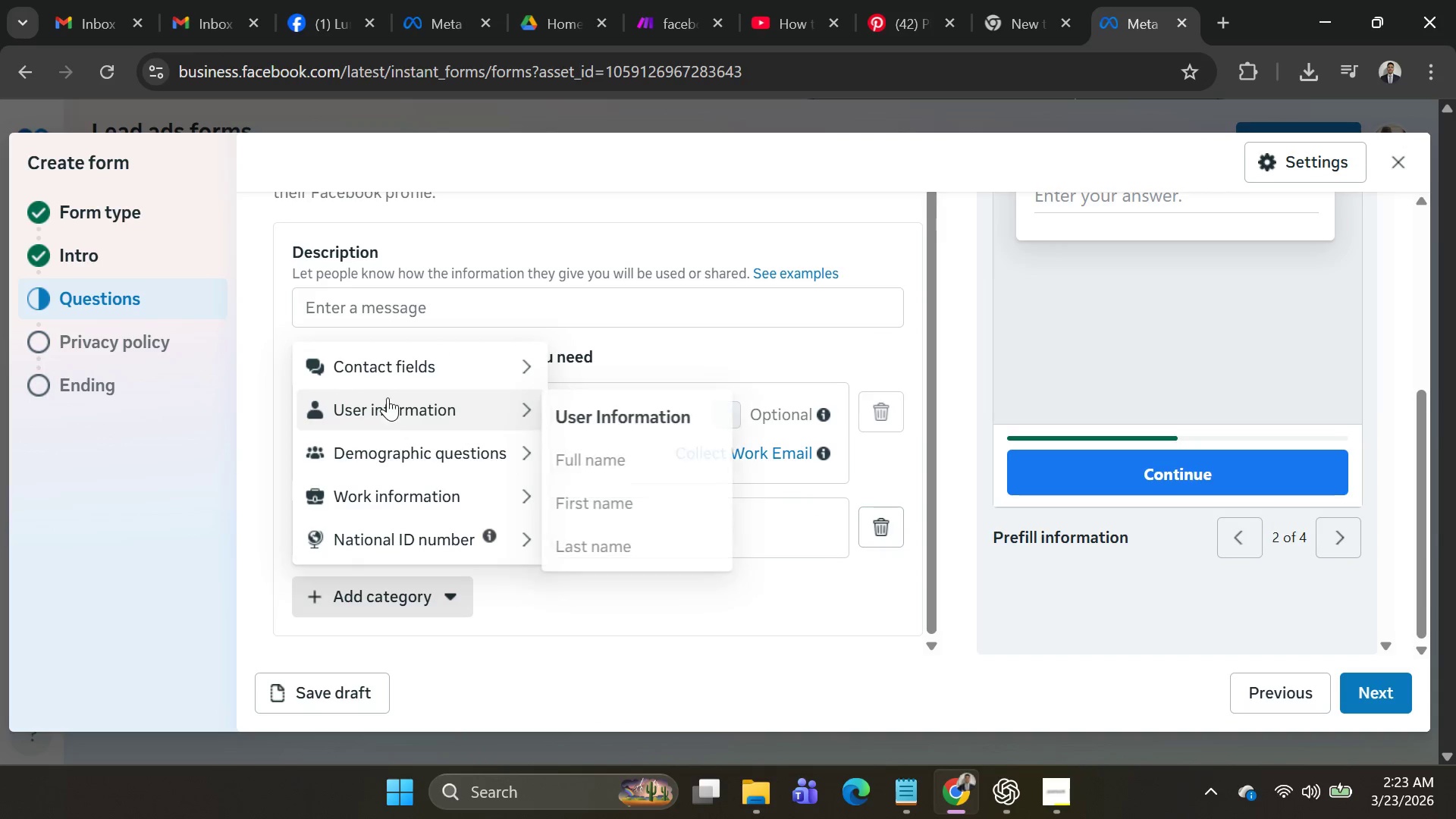 
left_click([598, 468])
 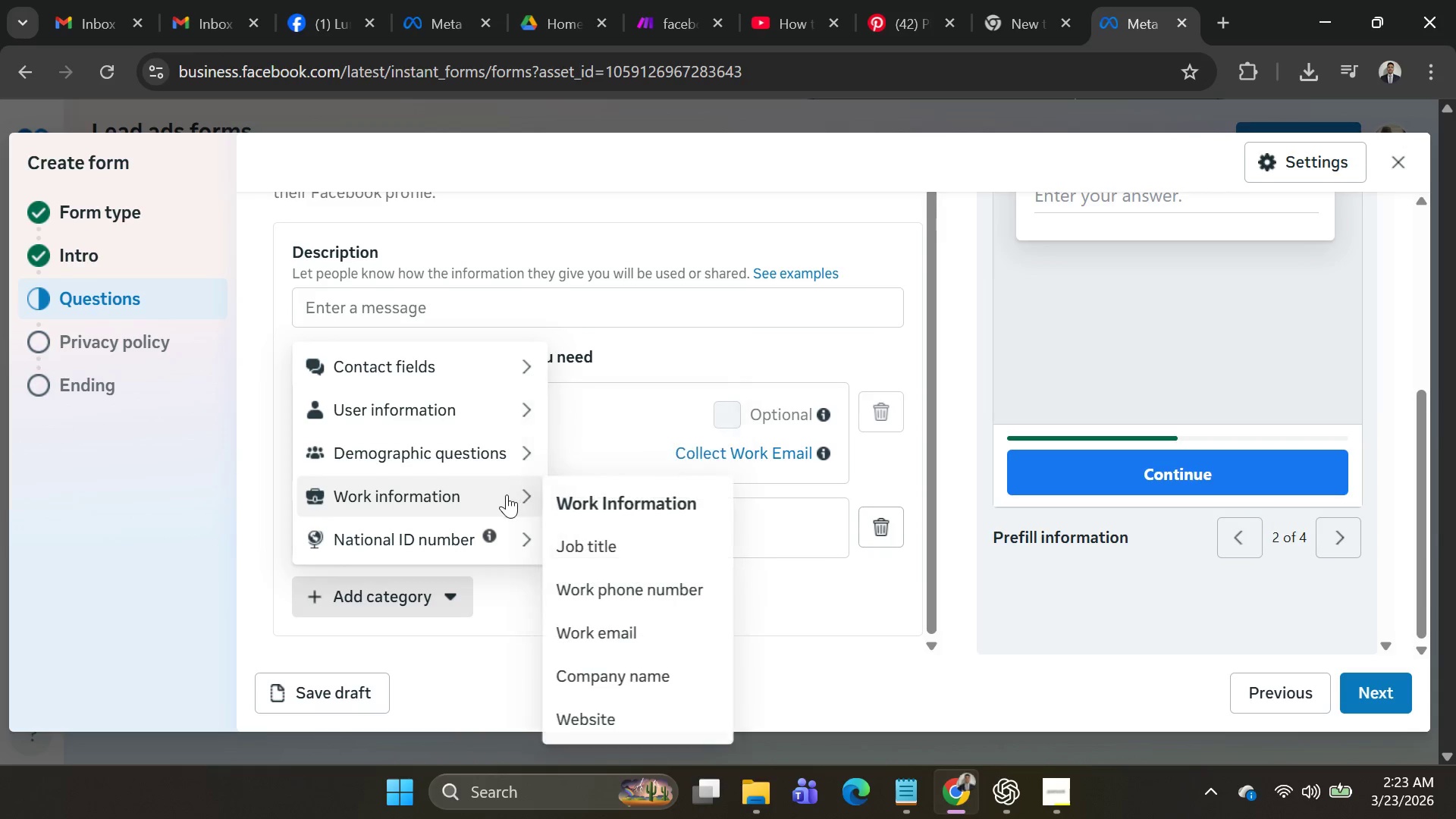 
mouse_move([491, 406])
 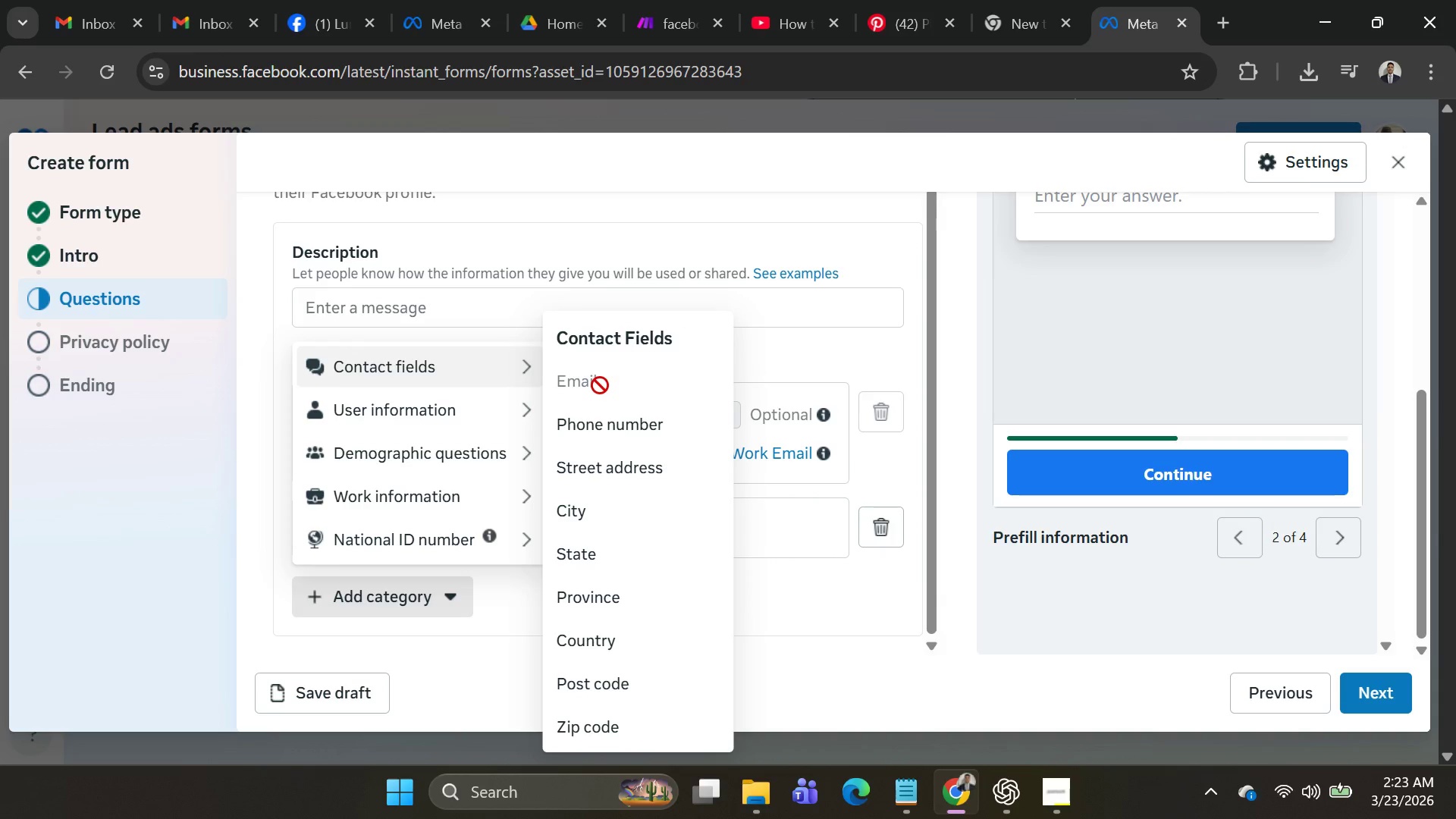 
wait(5.51)
 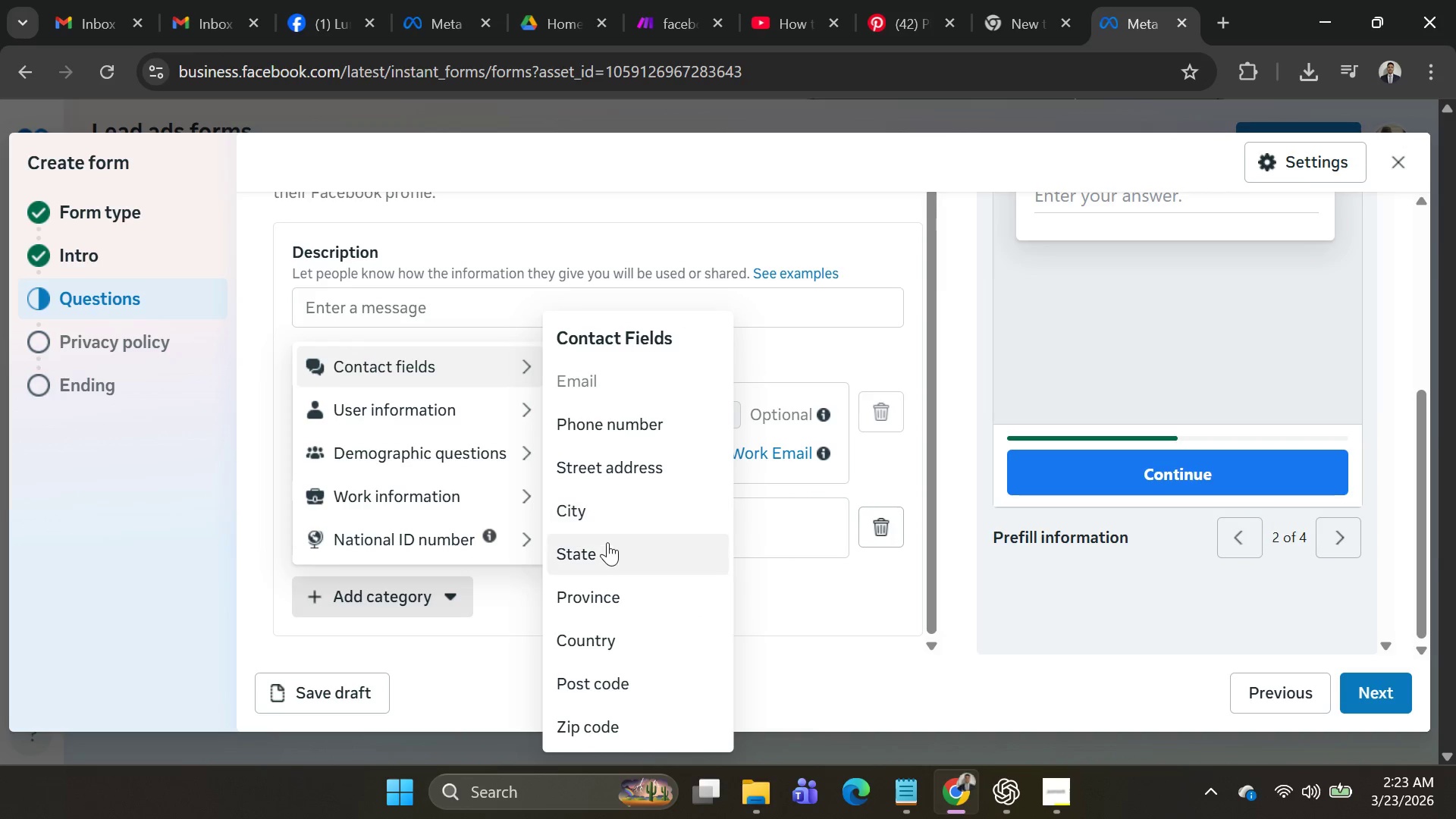 
scroll: coordinate [606, 539], scroll_direction: down, amount: 2.0
 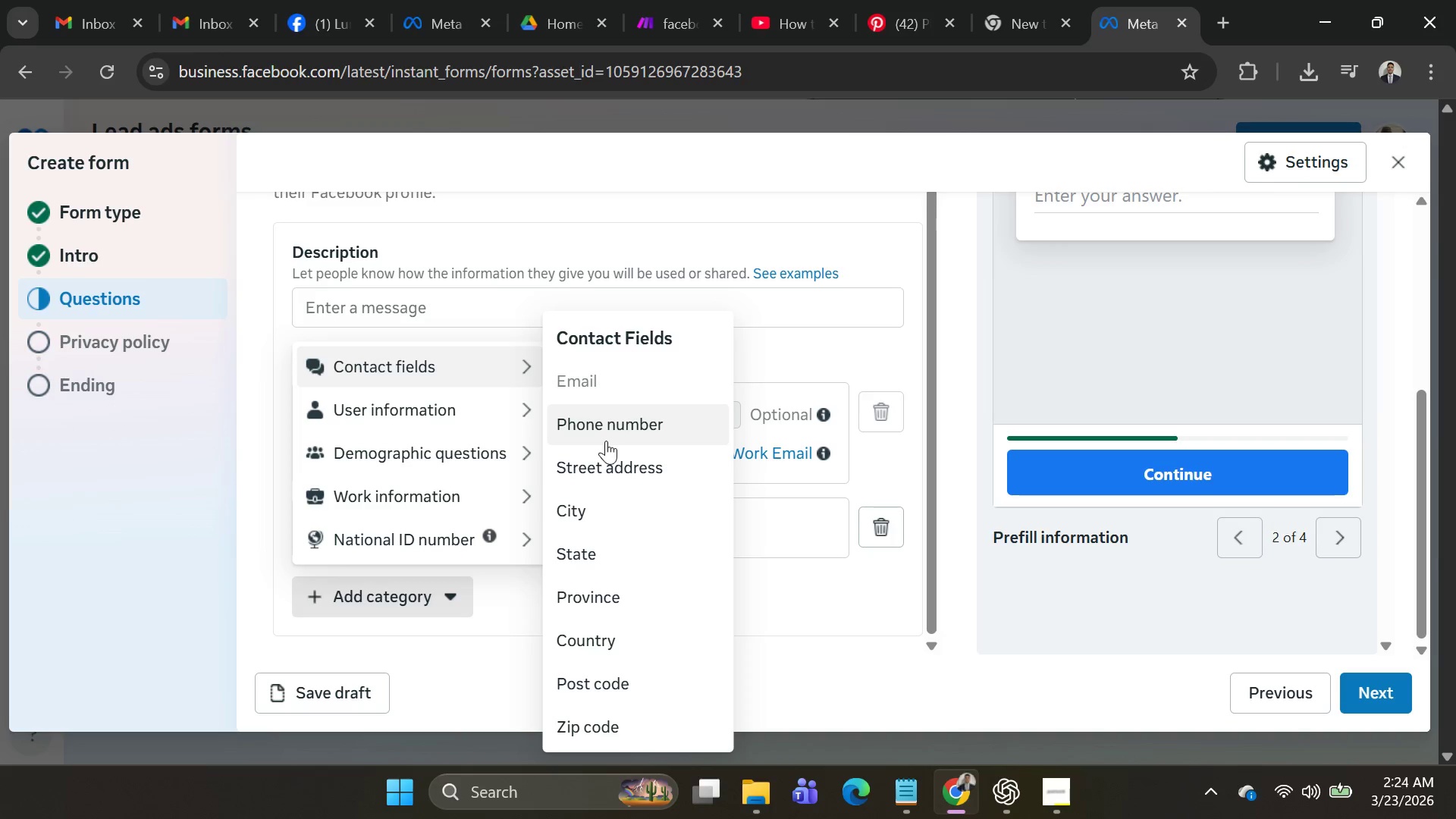 
wait(8.35)
 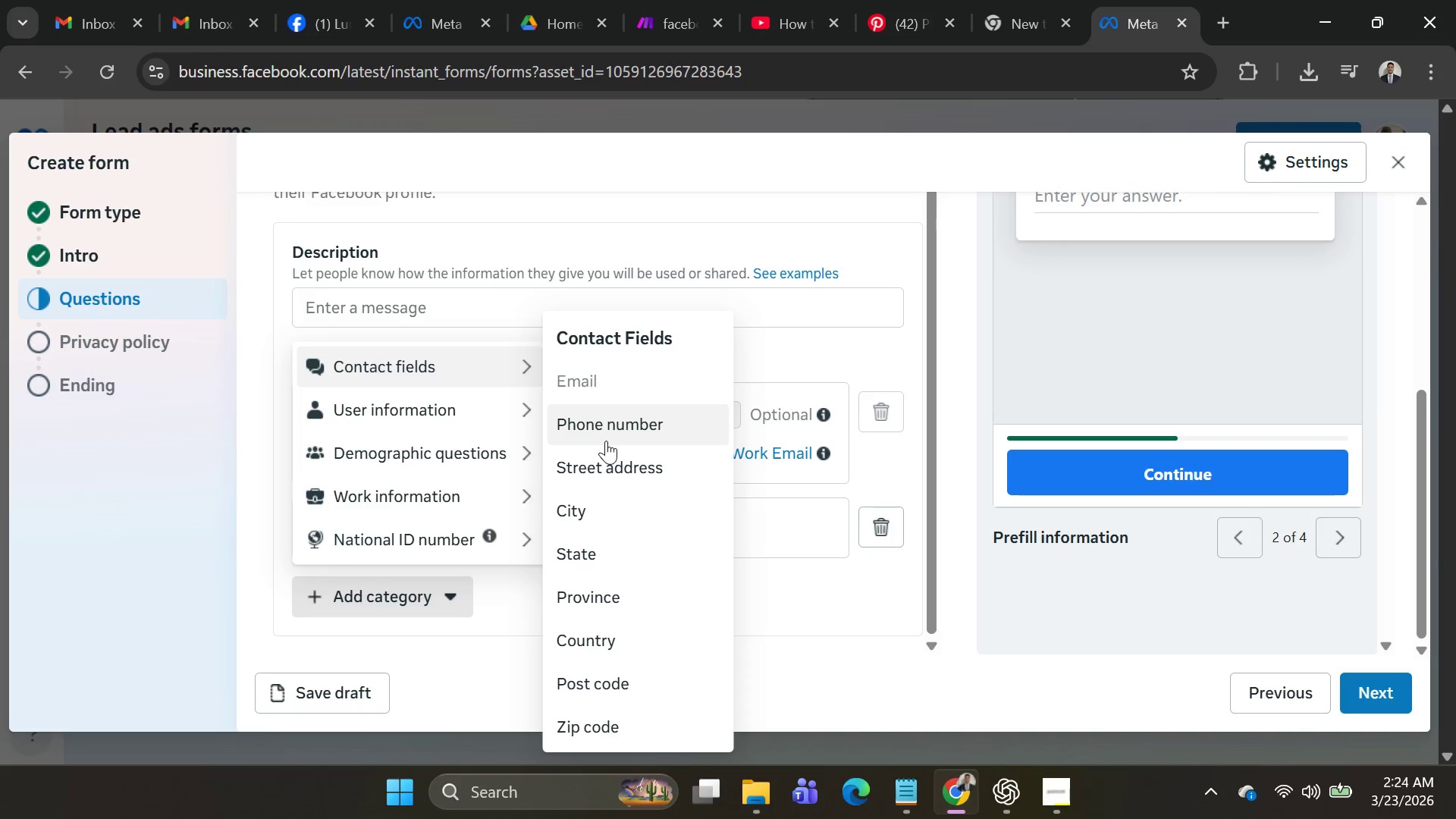 
left_click([603, 433])
 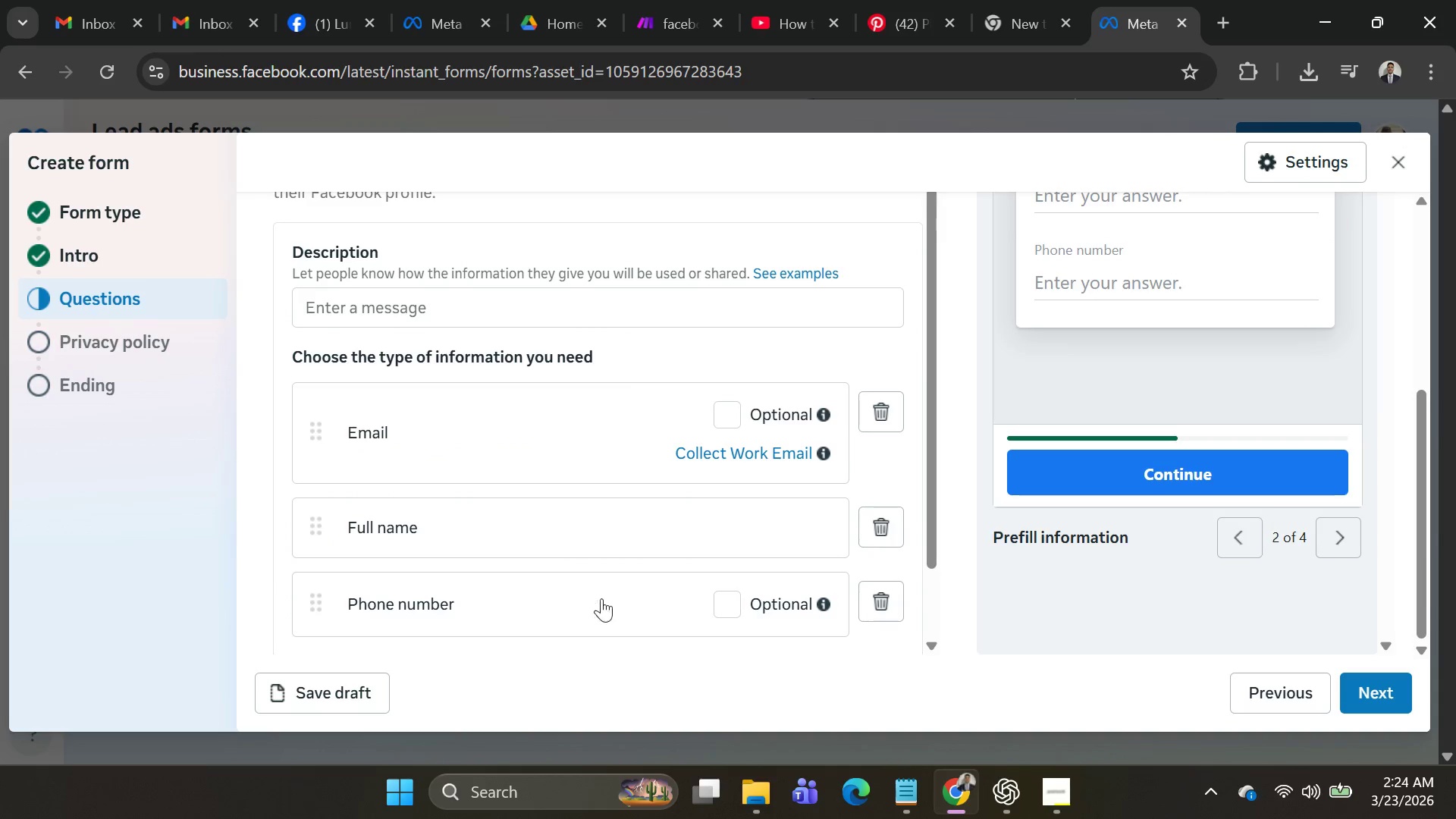 
scroll: coordinate [622, 598], scroll_direction: down, amount: 1.0
 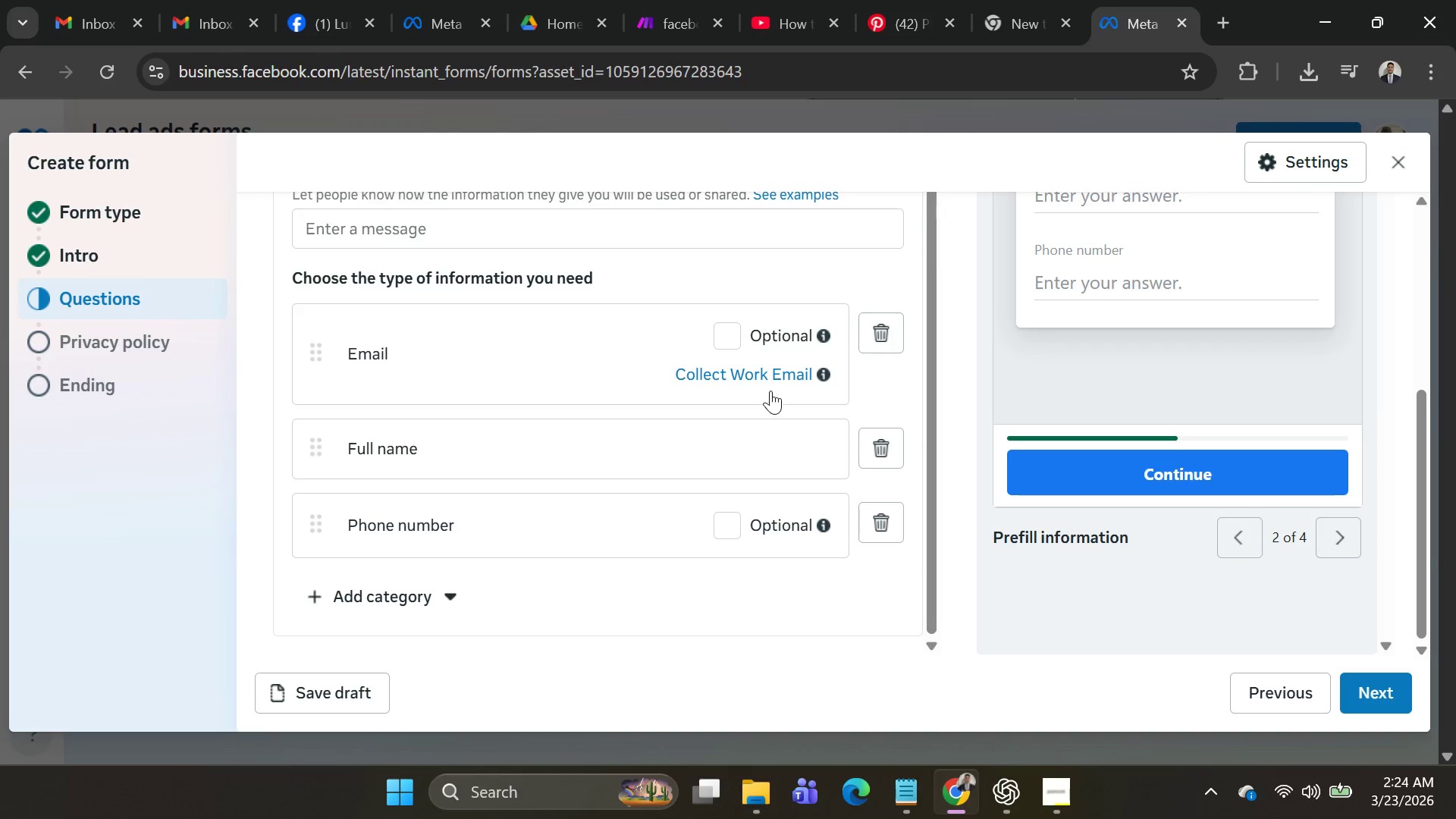 
left_click([736, 436])
 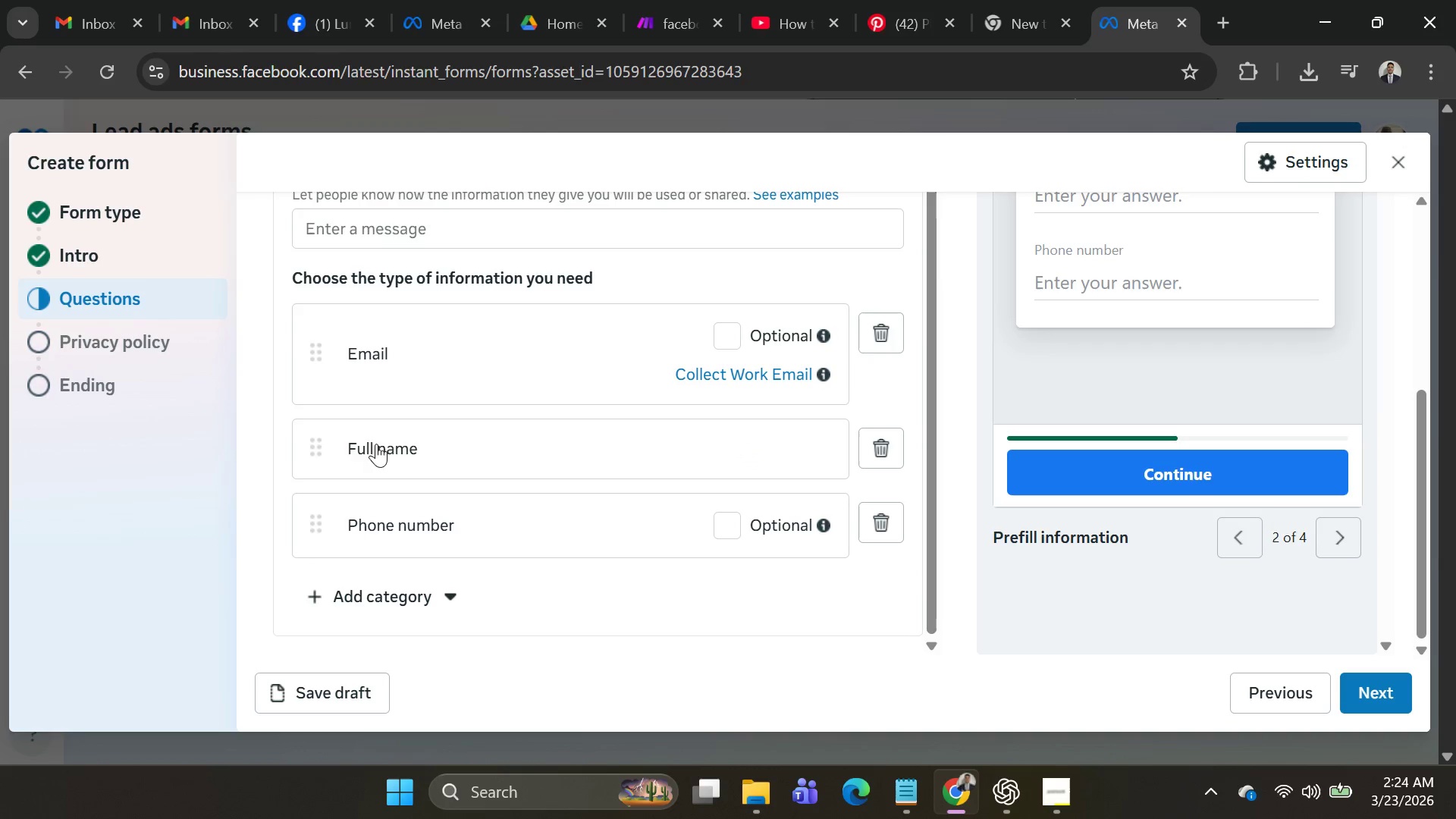 
left_click_drag(start_coordinate=[309, 447], to_coordinate=[308, 321])
 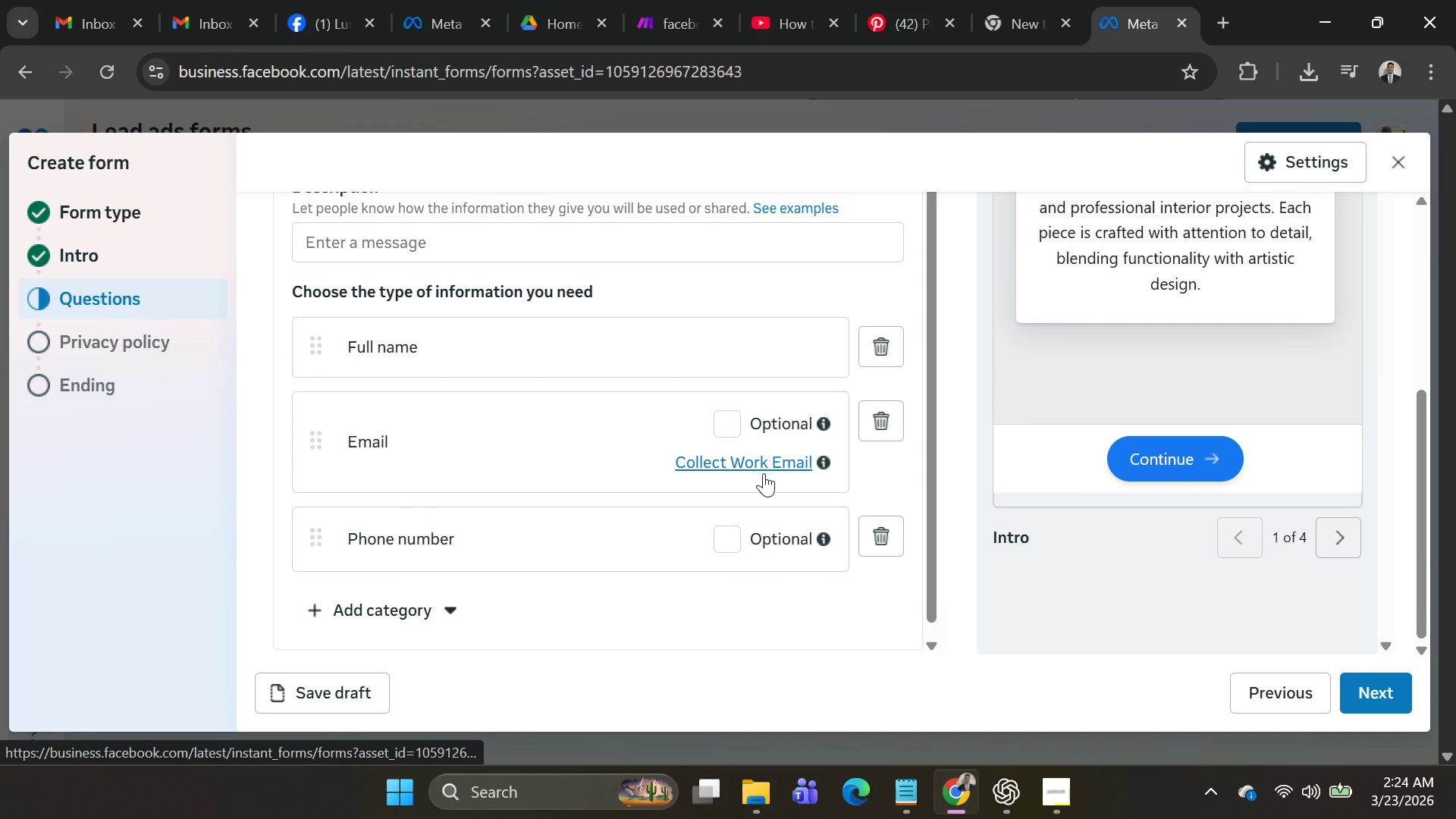 
scroll: coordinate [694, 476], scroll_direction: down, amount: 3.0
 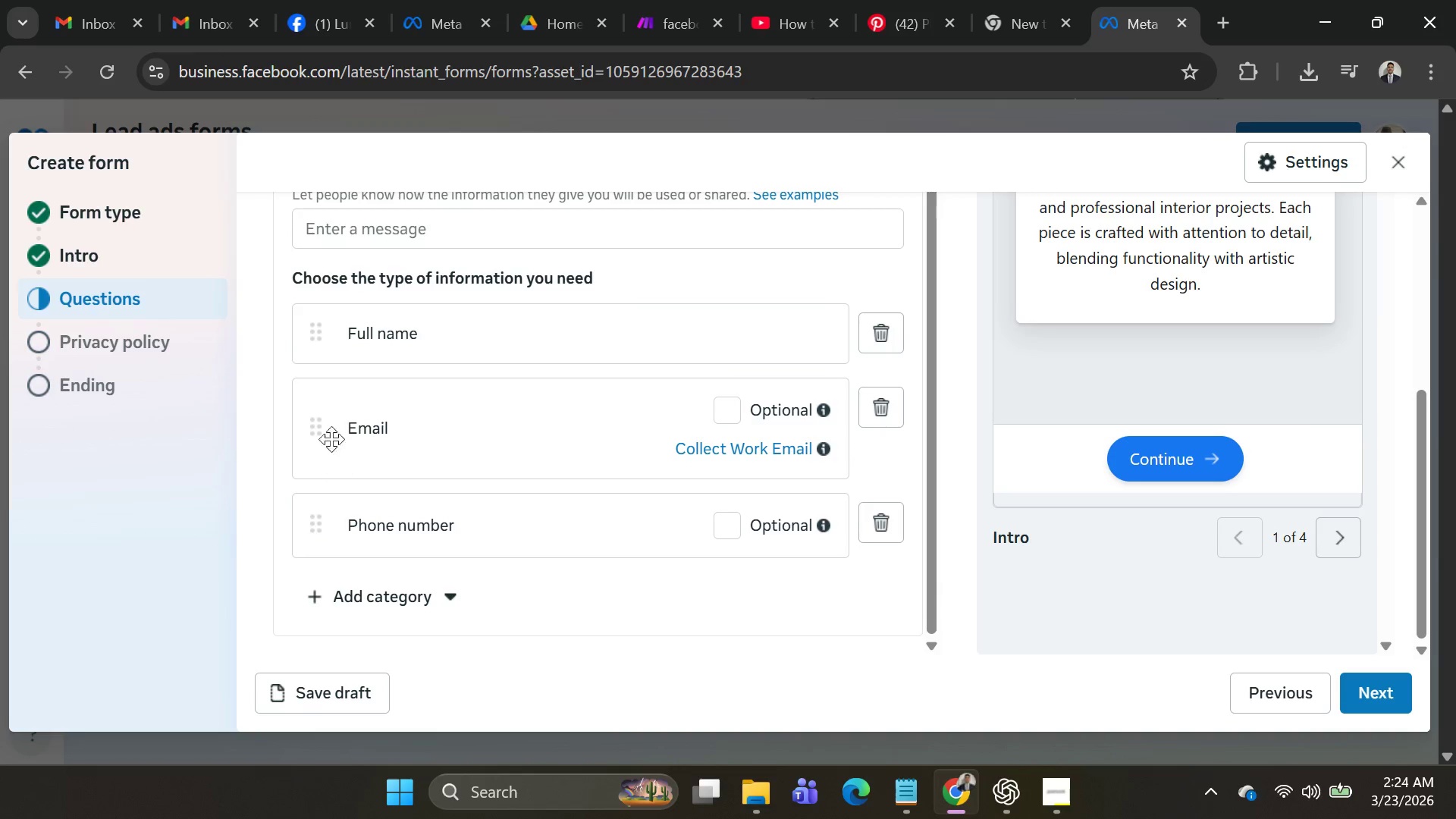 
left_click([338, 431])
 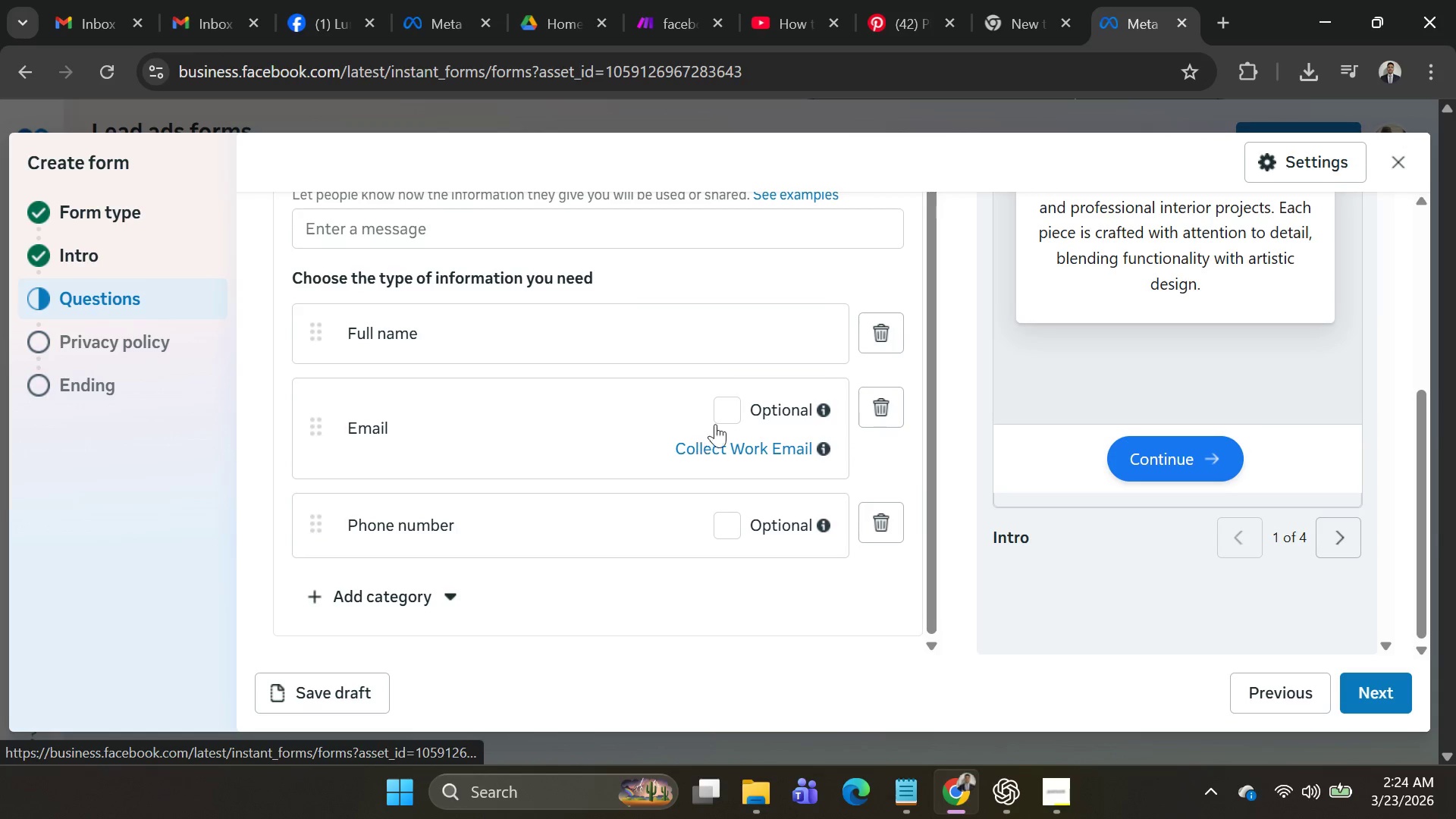 
left_click([739, 356])
 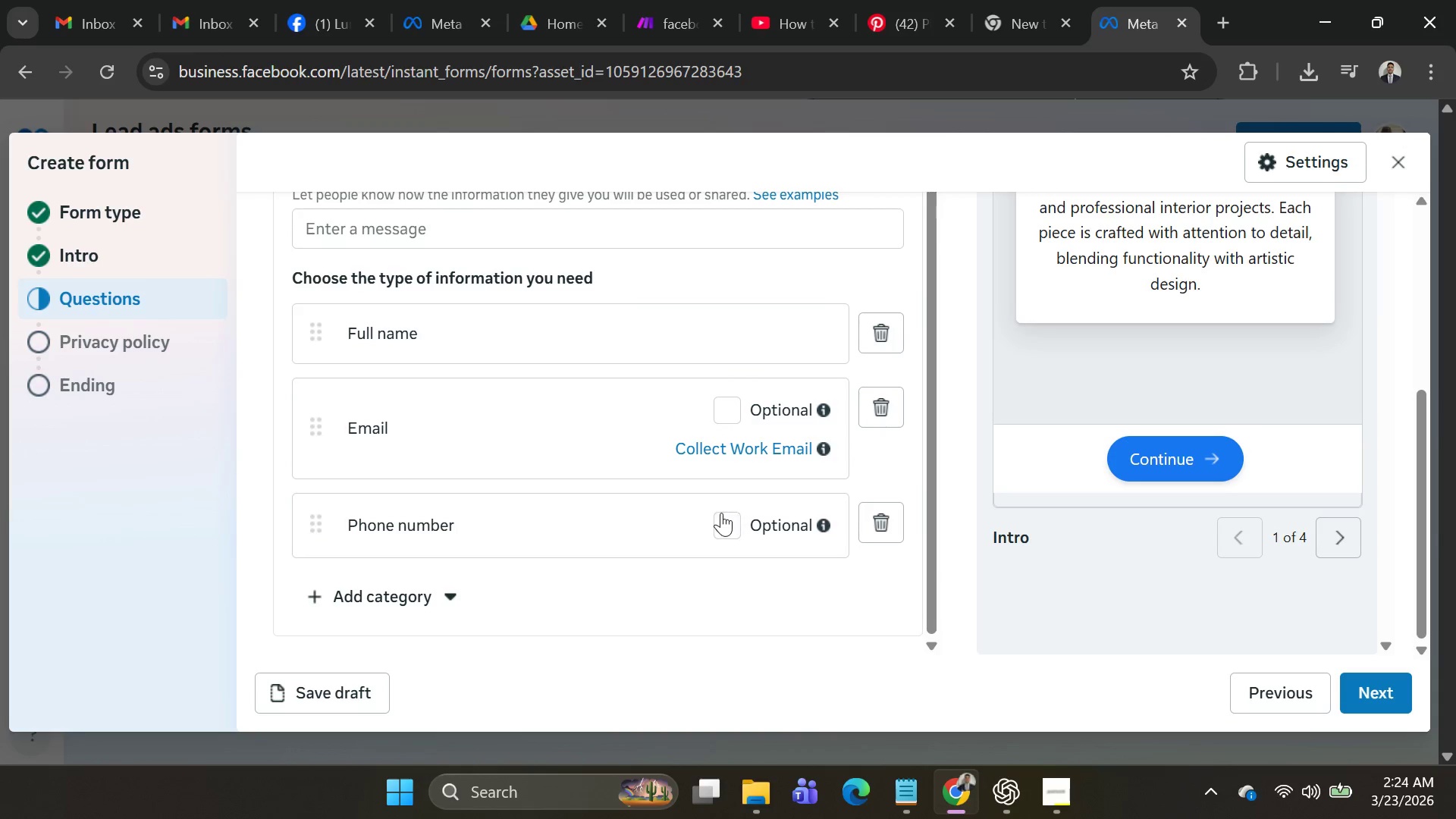 
left_click([723, 518])
 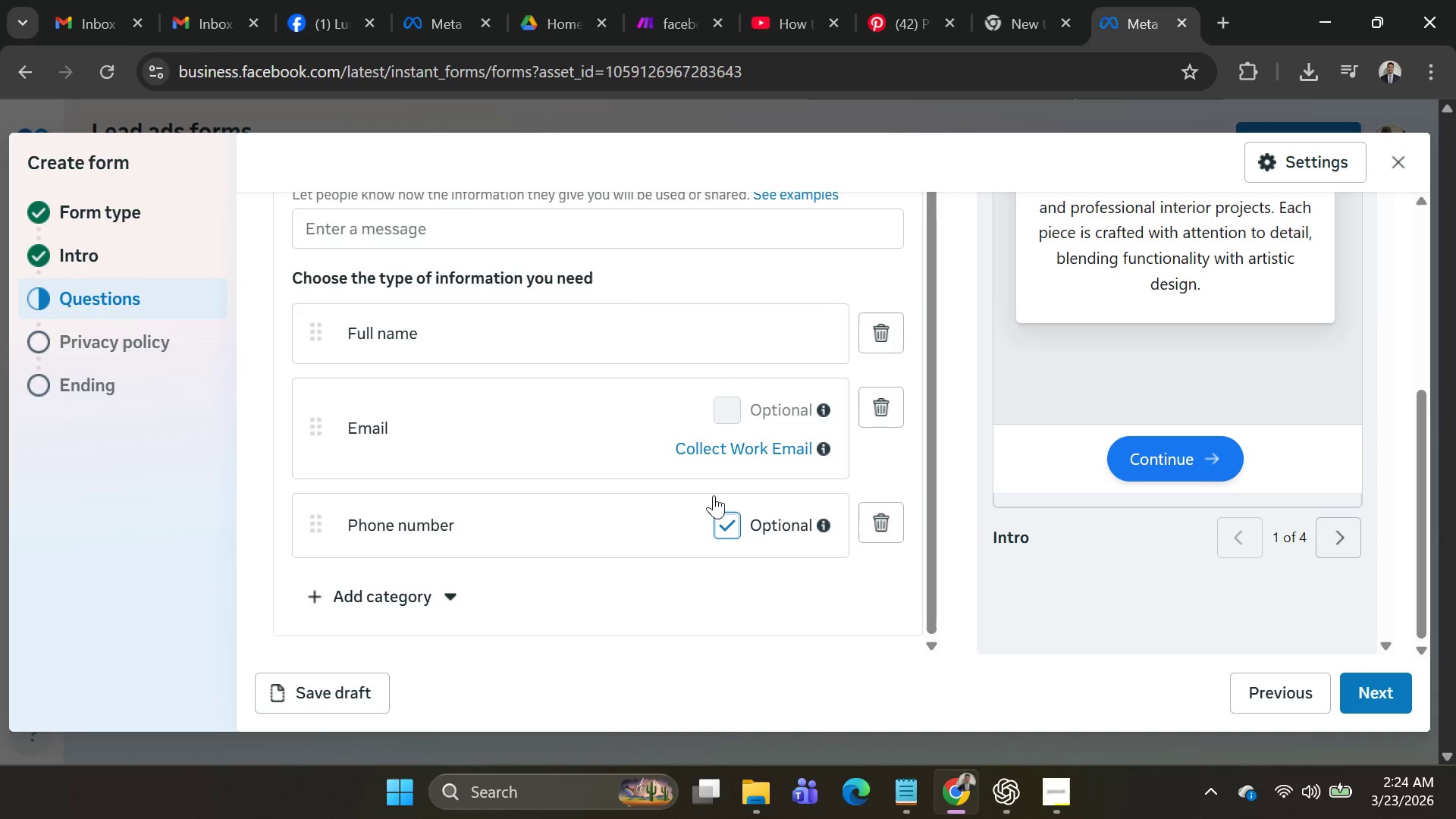 
scroll: coordinate [720, 604], scroll_direction: down, amount: 2.0
 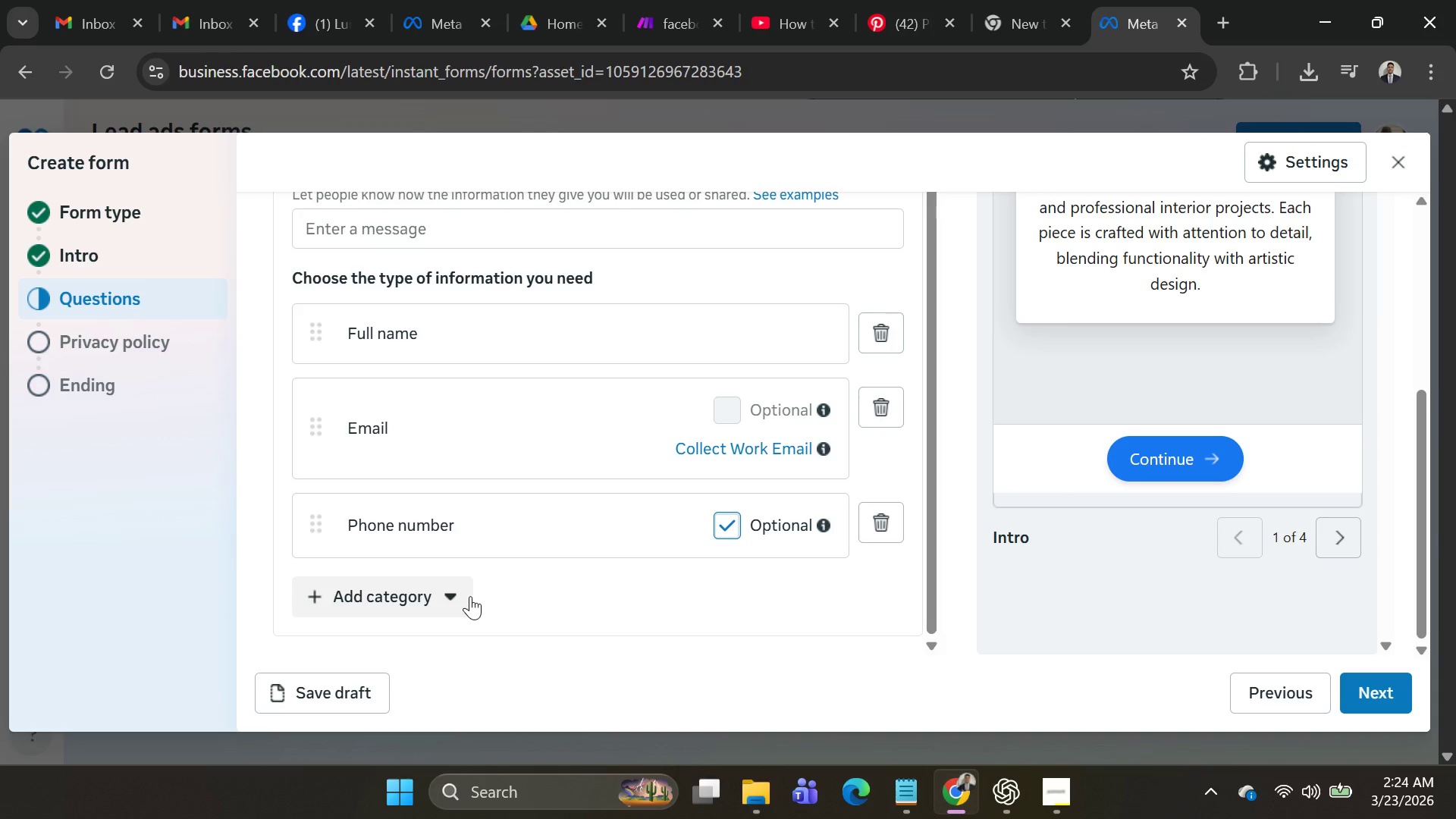 
wait(18.41)
 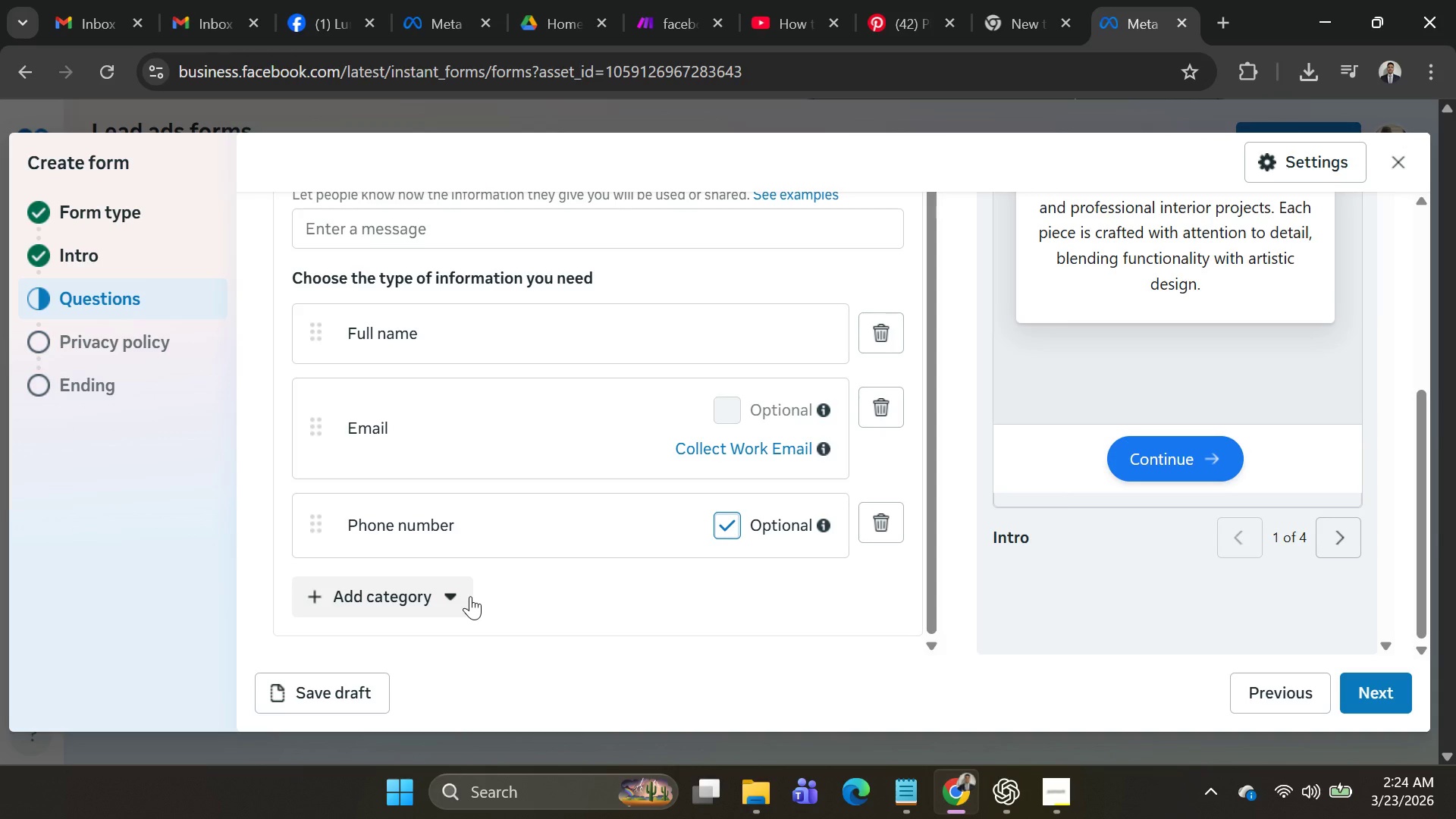 
left_click([422, 604])
 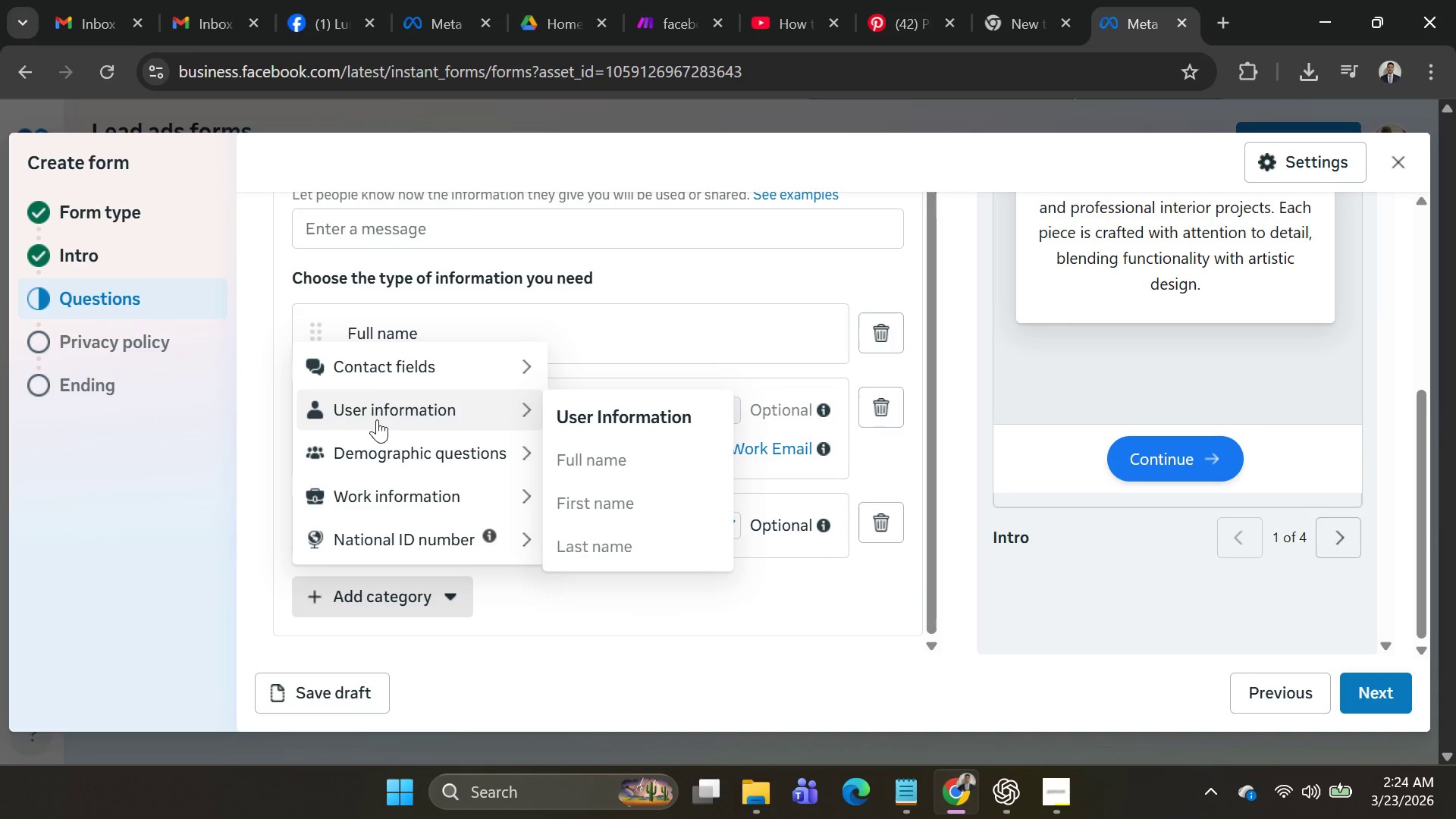 
wait(8.08)
 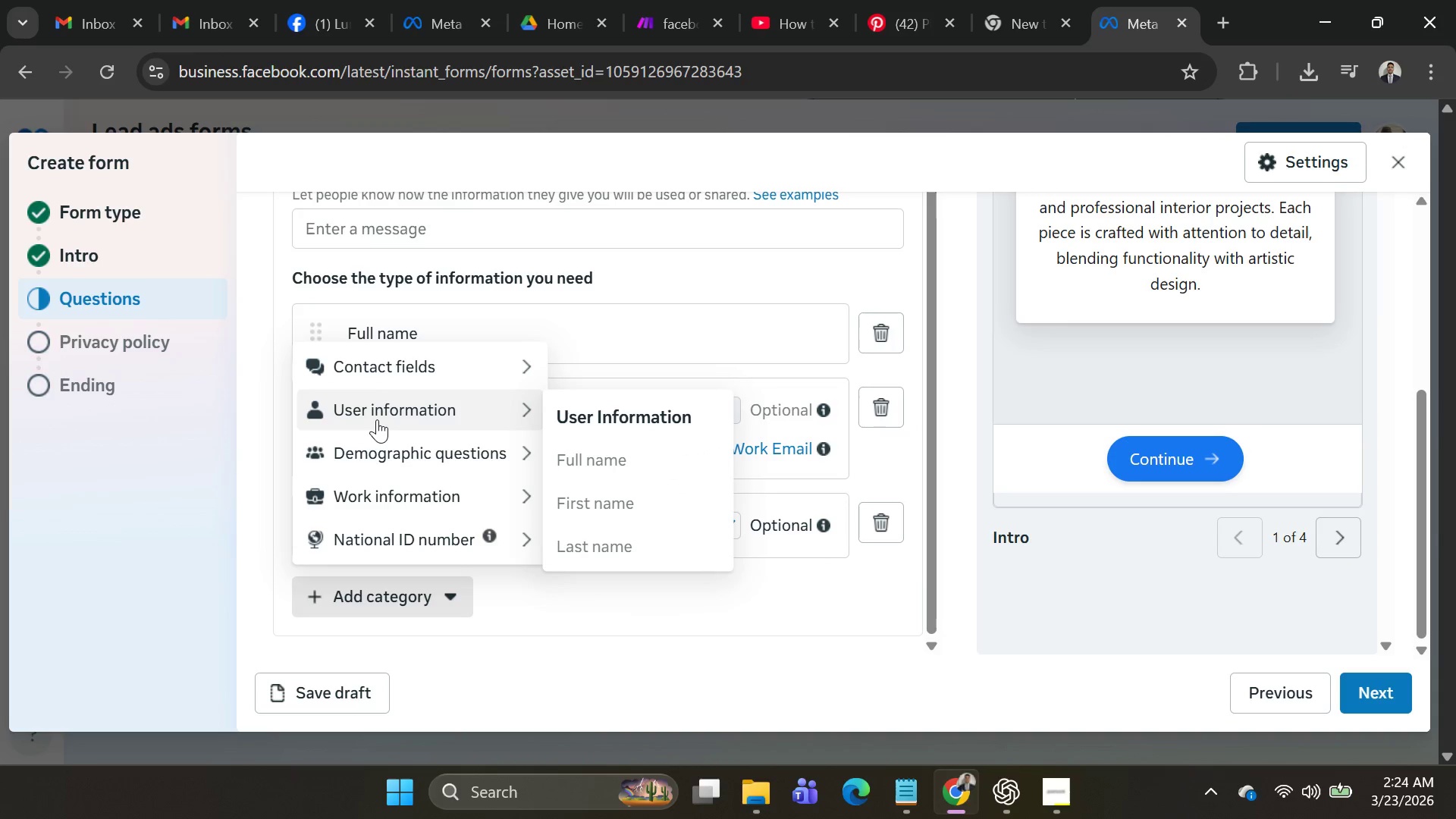 
left_click([486, 420])
 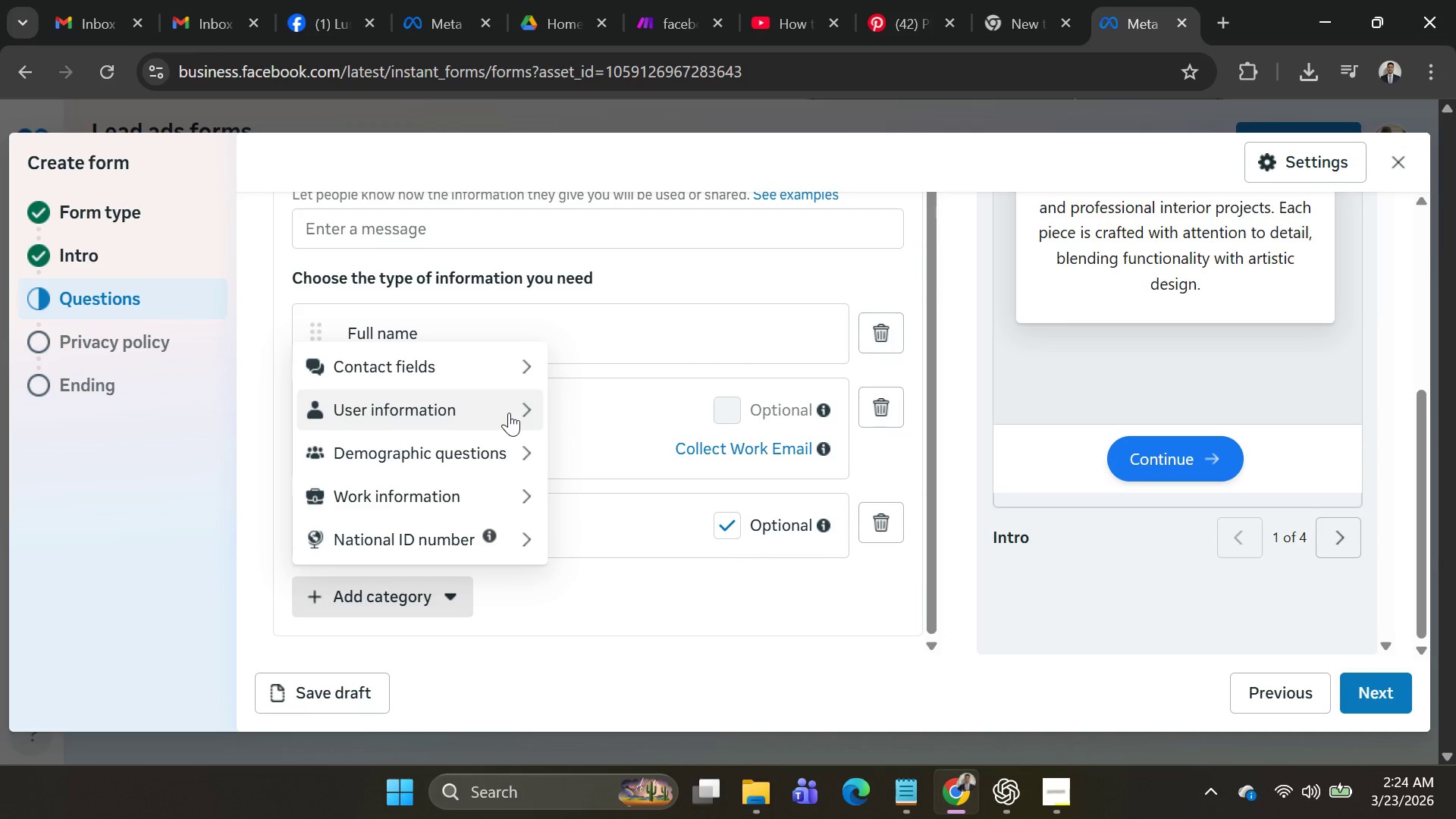 
left_click([520, 410])
 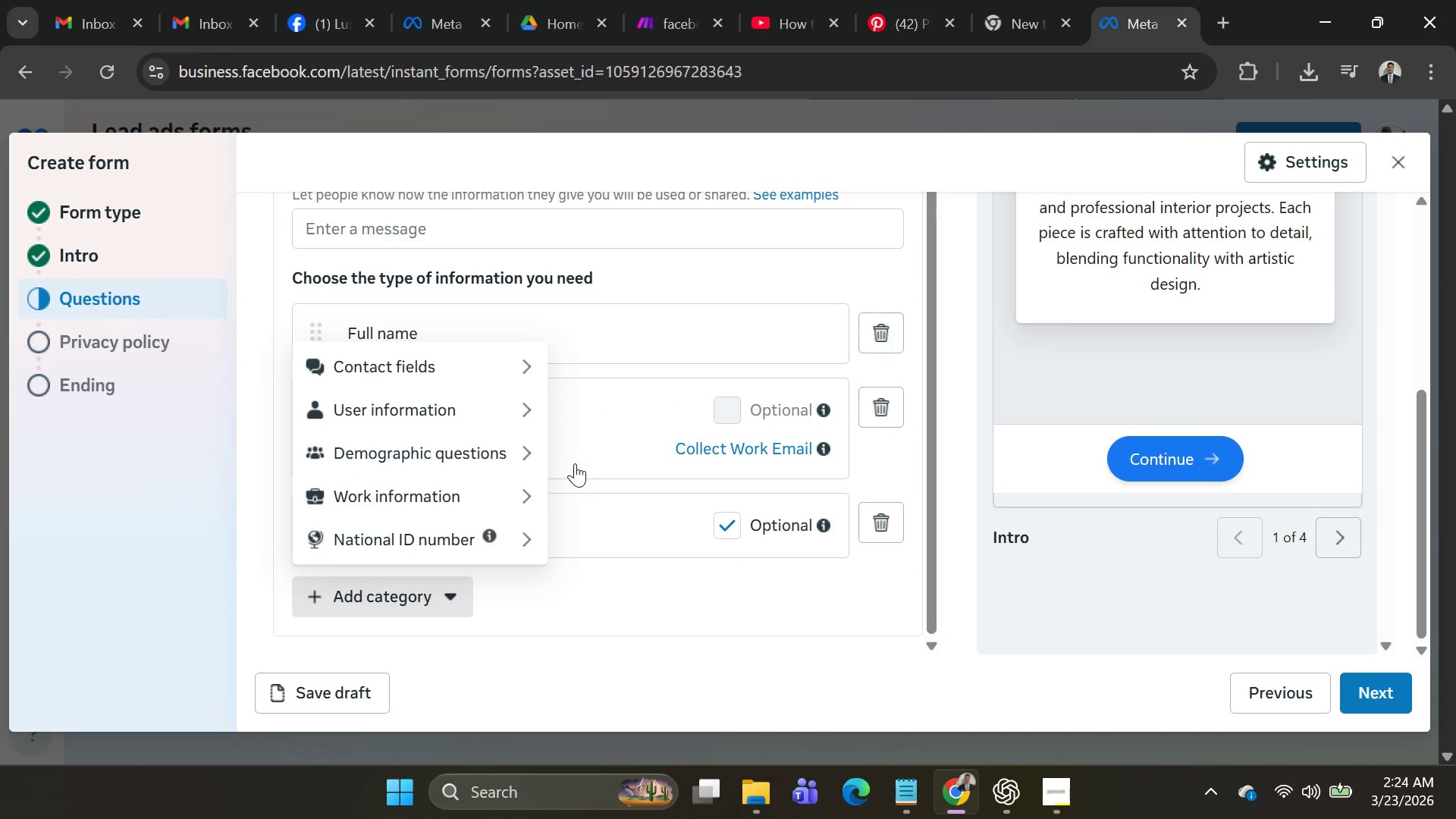 
left_click([426, 412])
 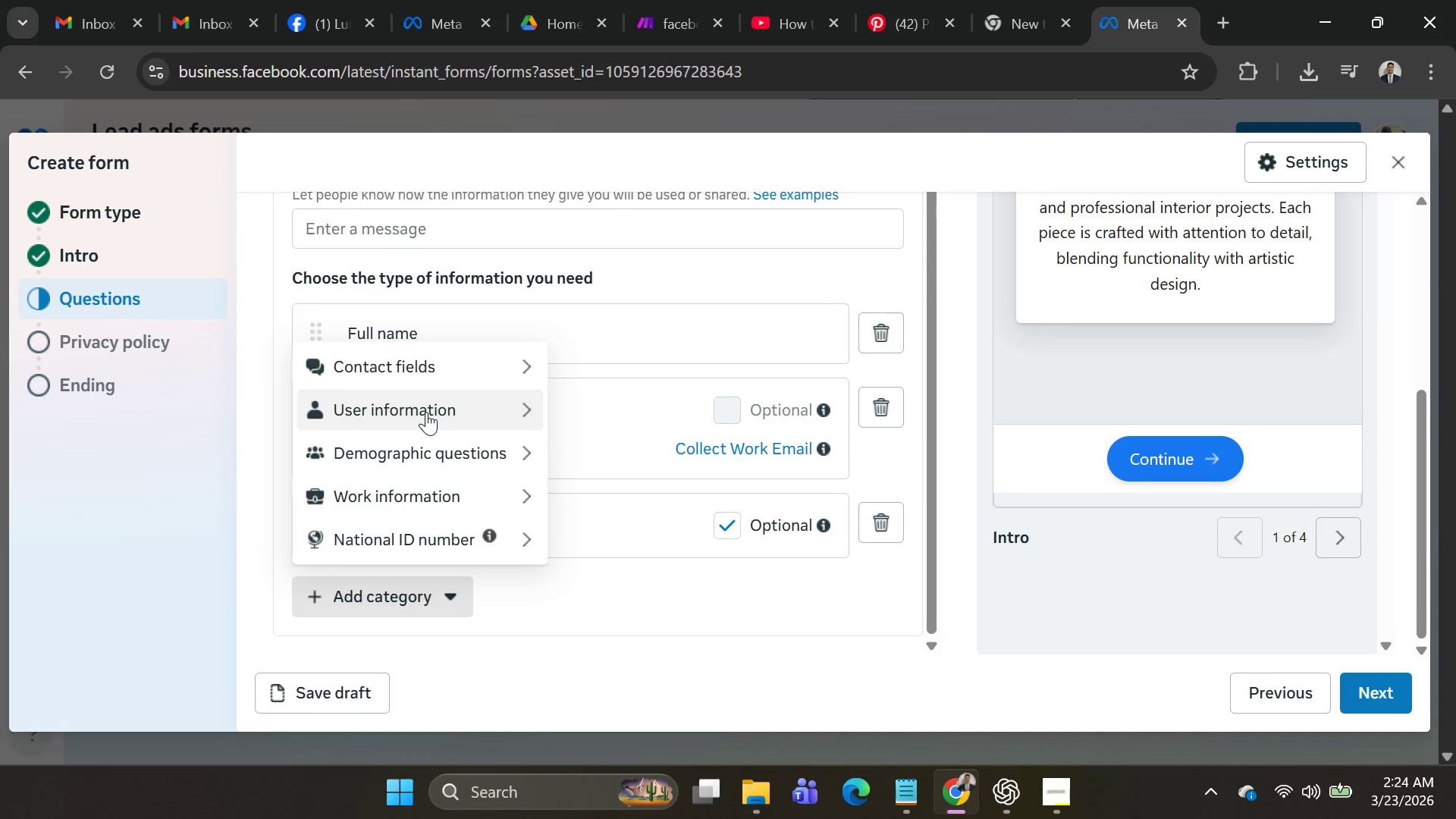 
left_click([426, 412])
 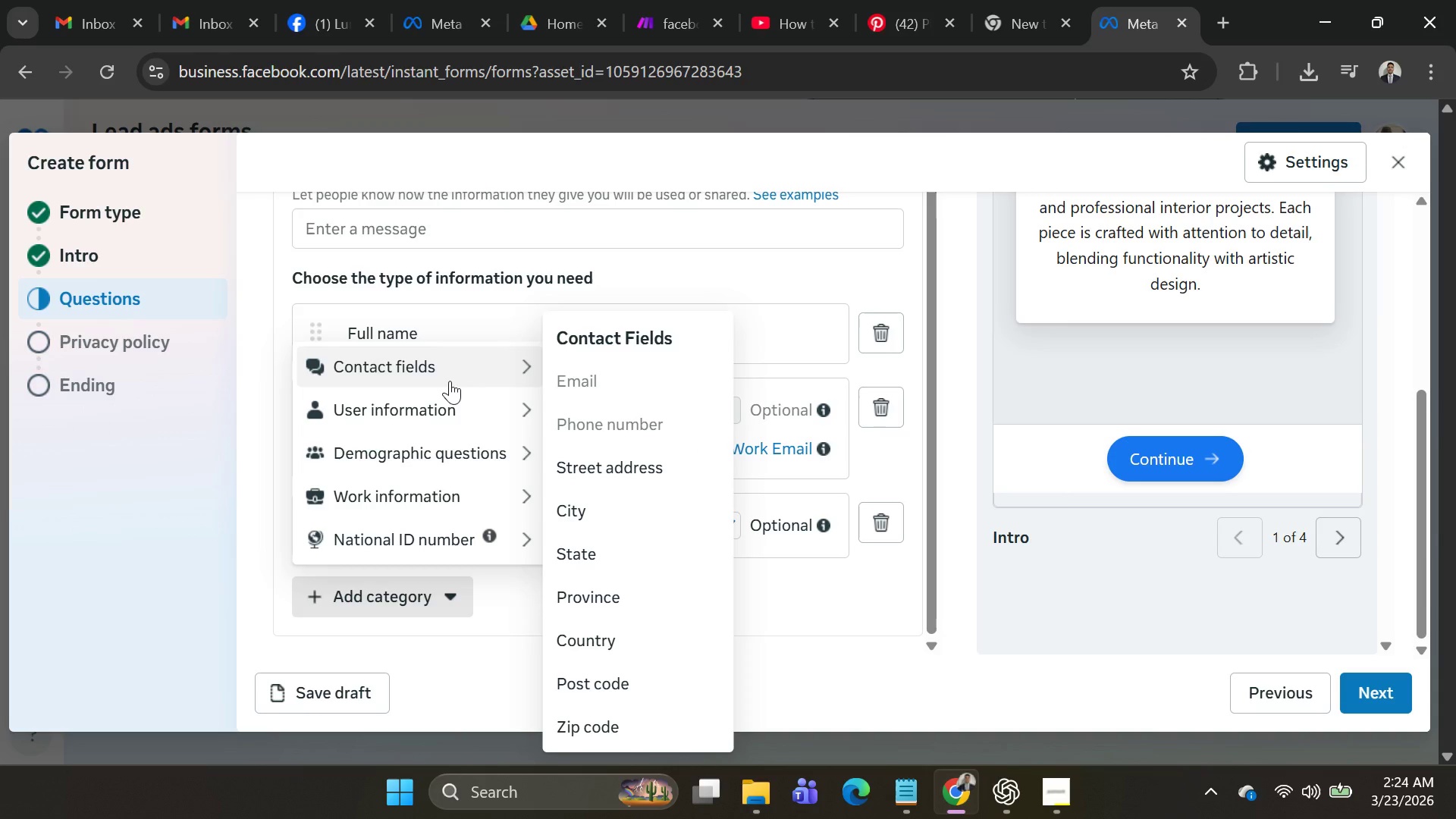 
left_click([450, 381])
 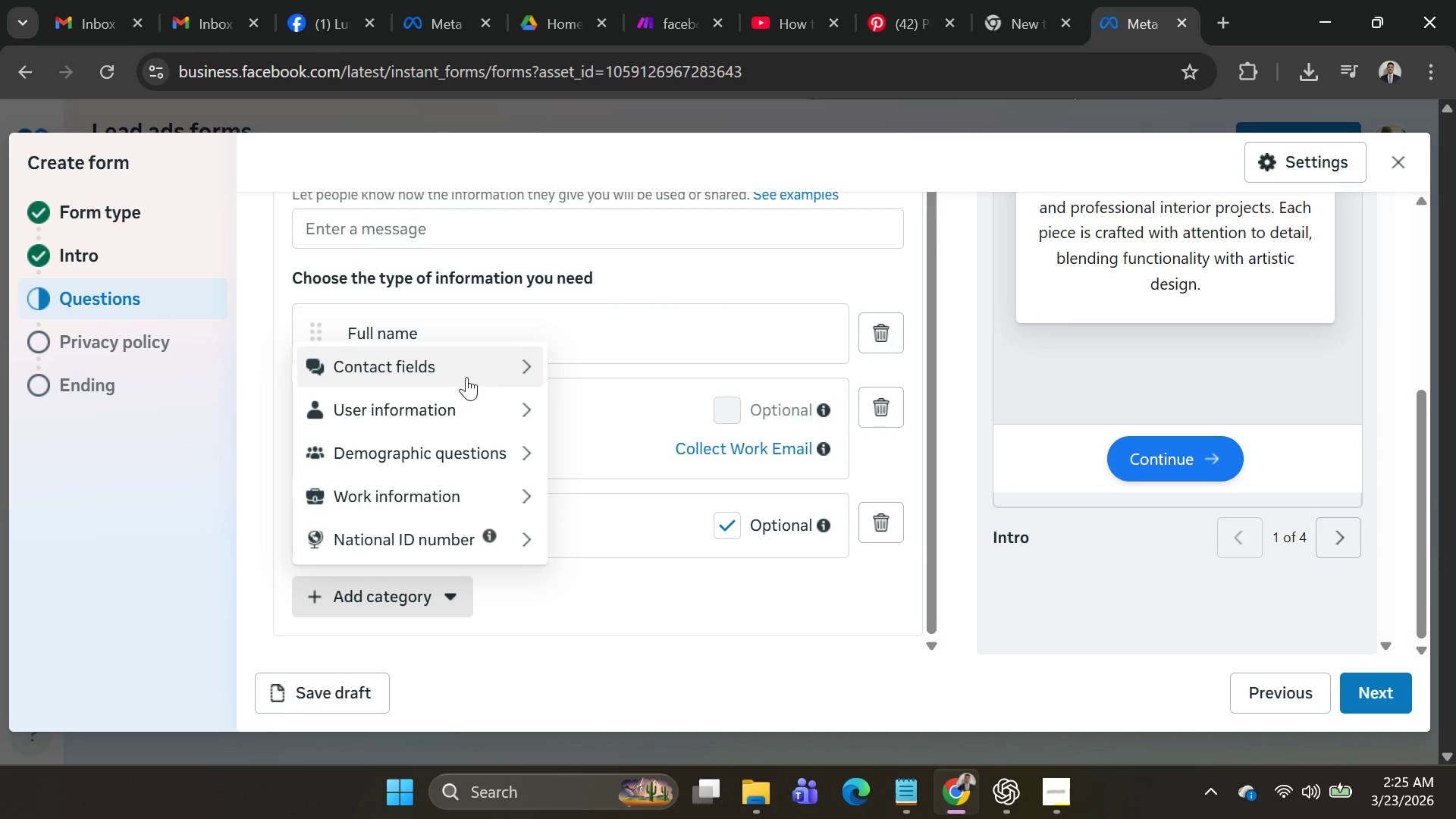 
left_click([470, 375])
 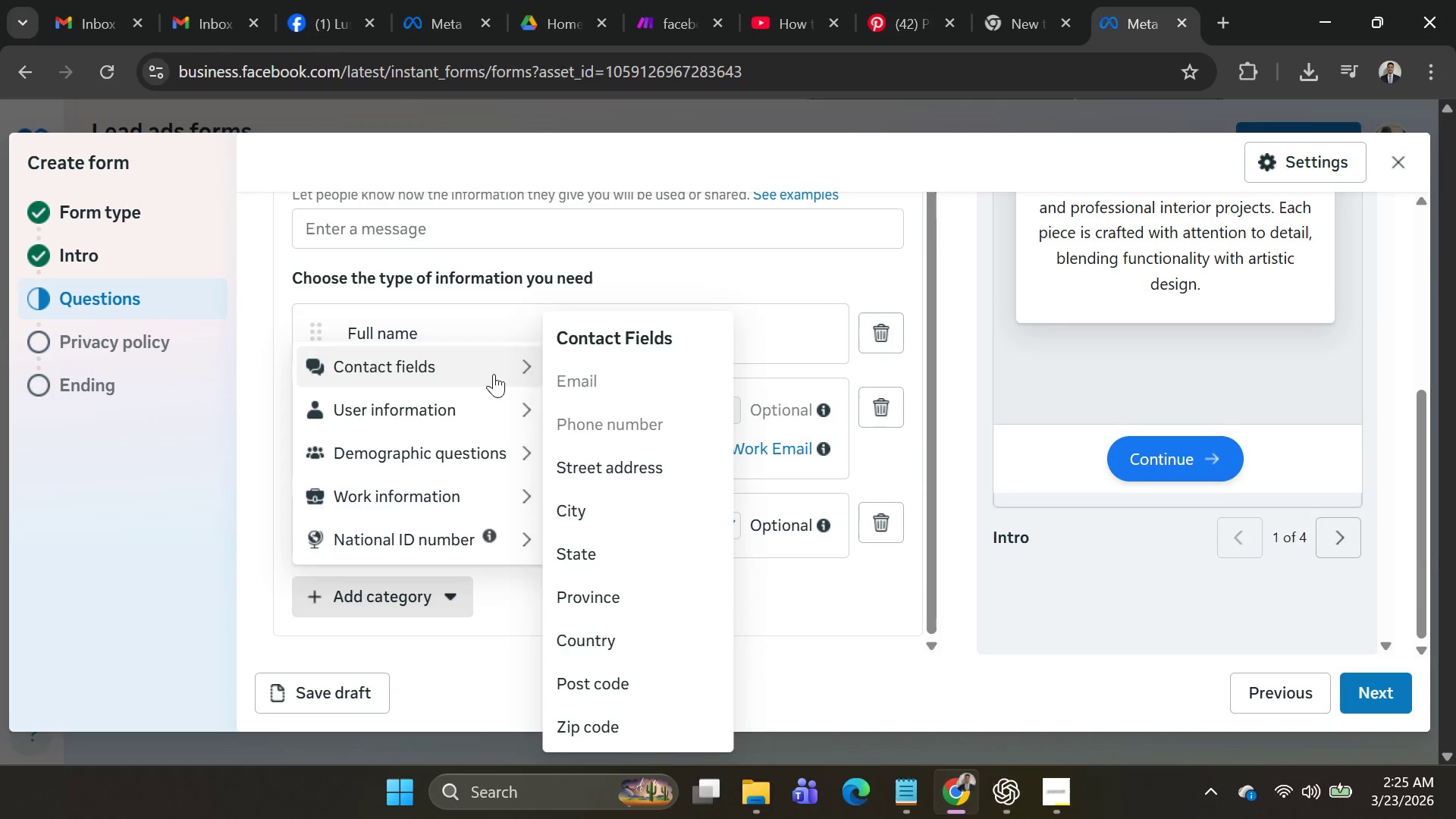 
left_click([839, 636])
 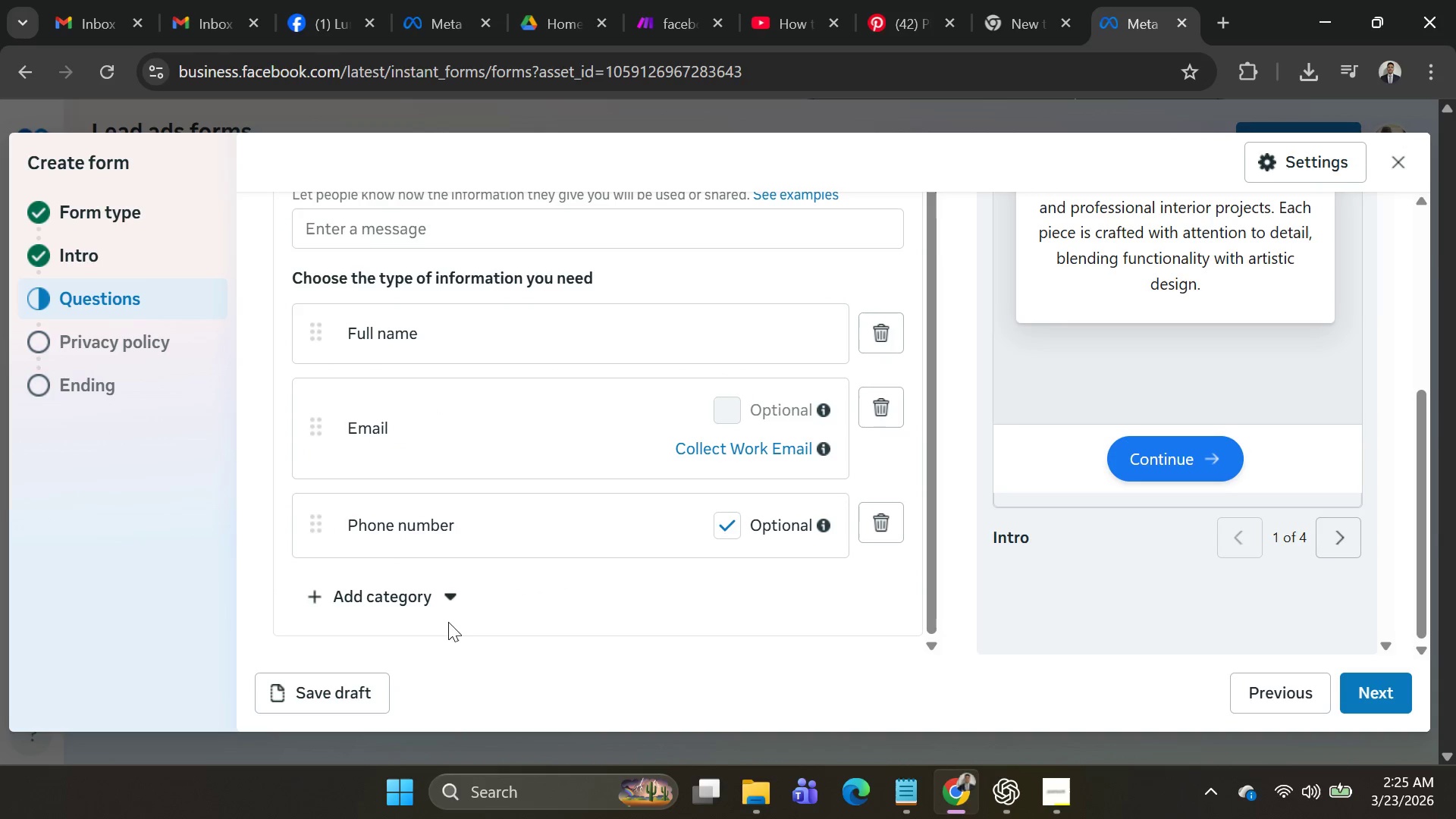 
left_click([422, 601])
 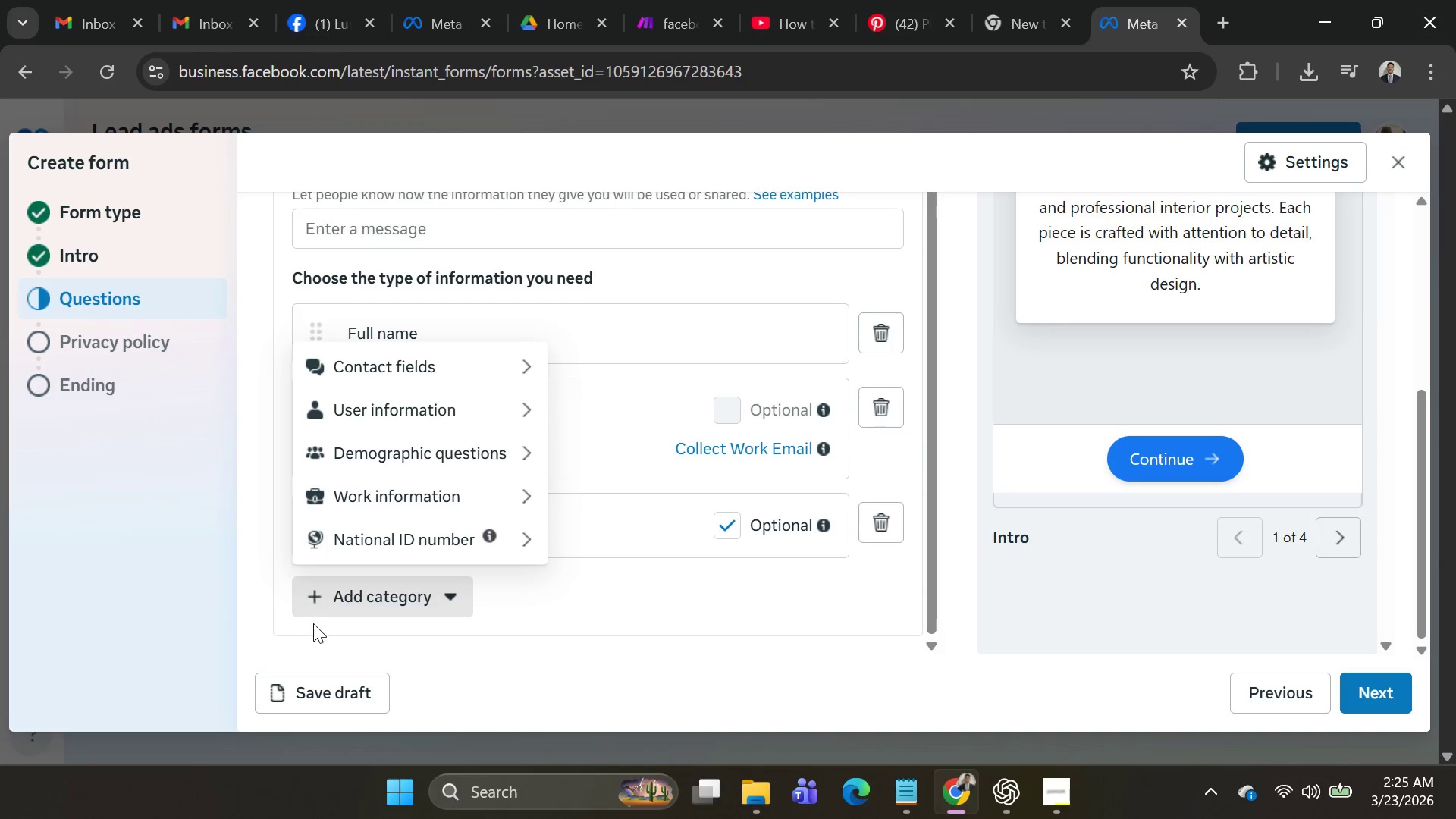 
left_click([315, 447])
 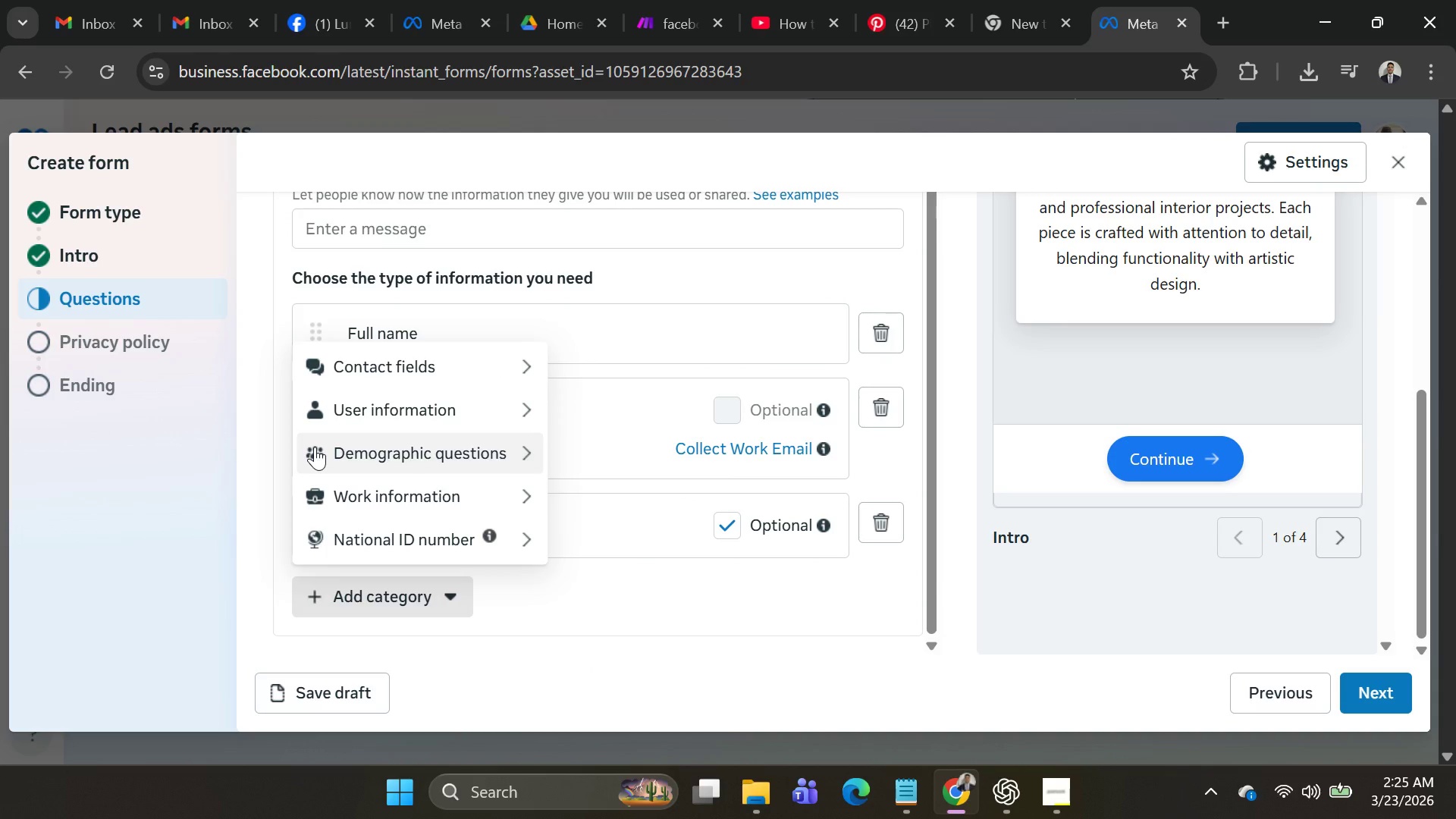 
left_click([315, 447])
 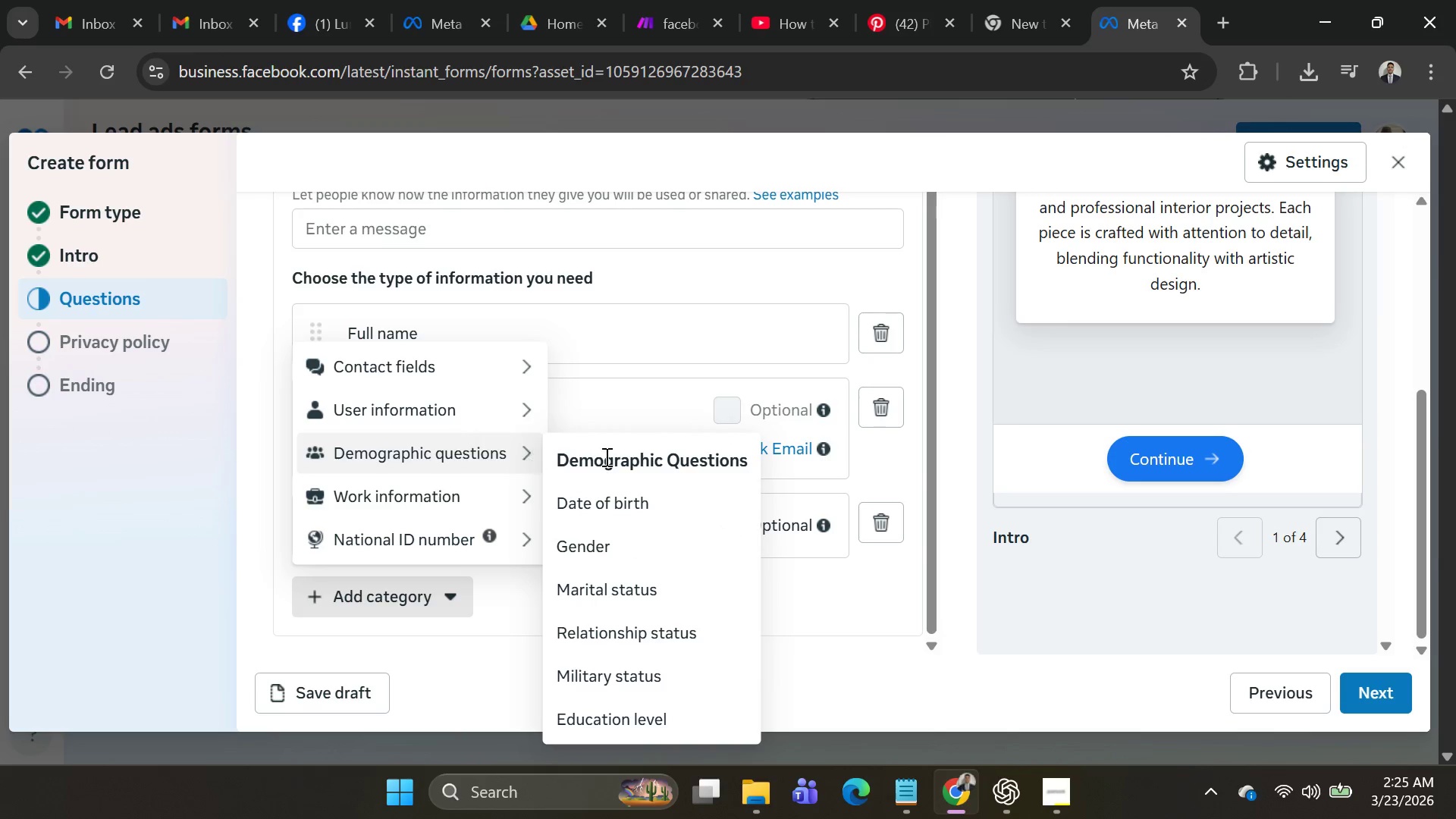 
scroll: coordinate [635, 687], scroll_direction: down, amount: 3.0
 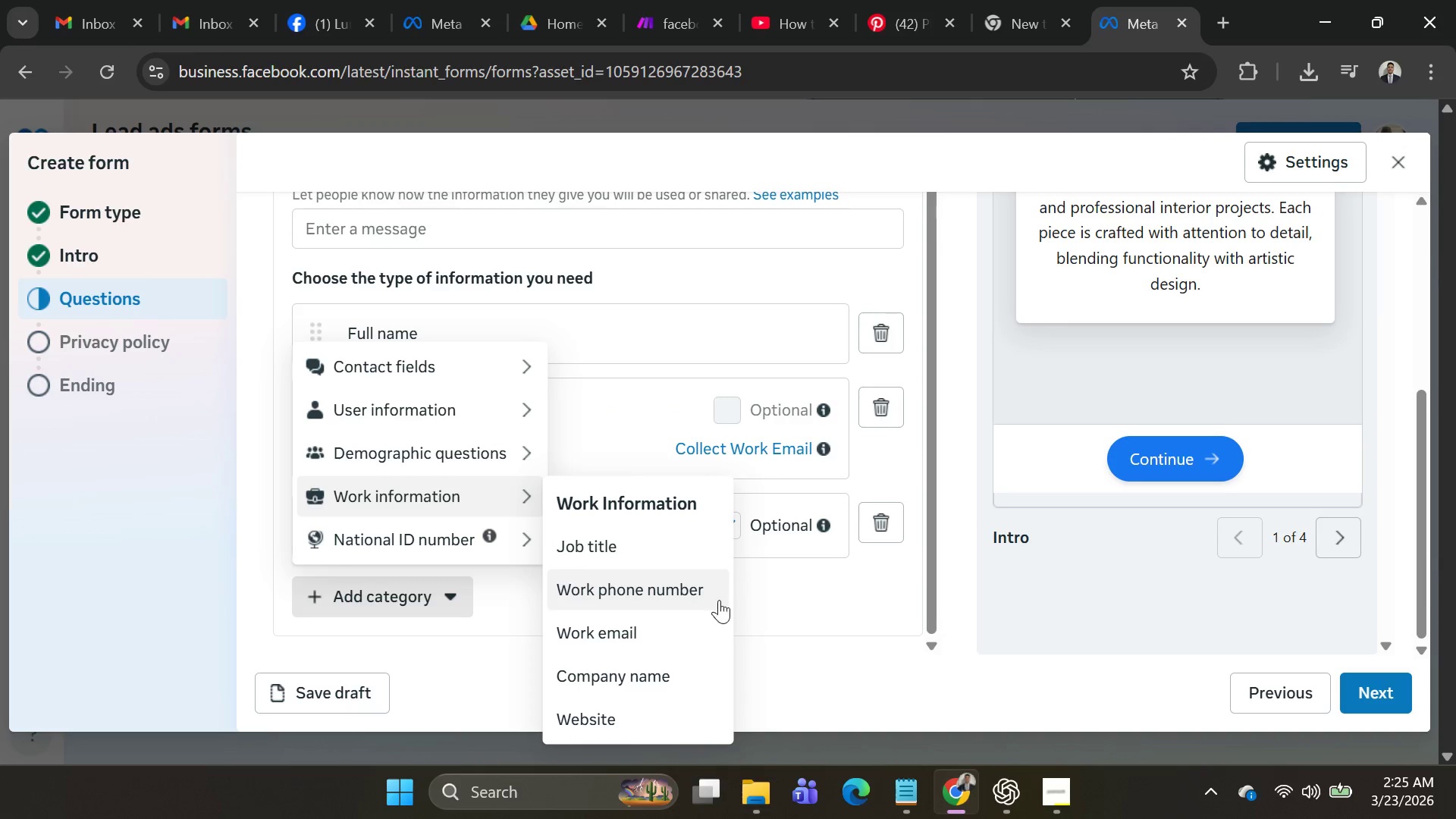 
wait(15.62)
 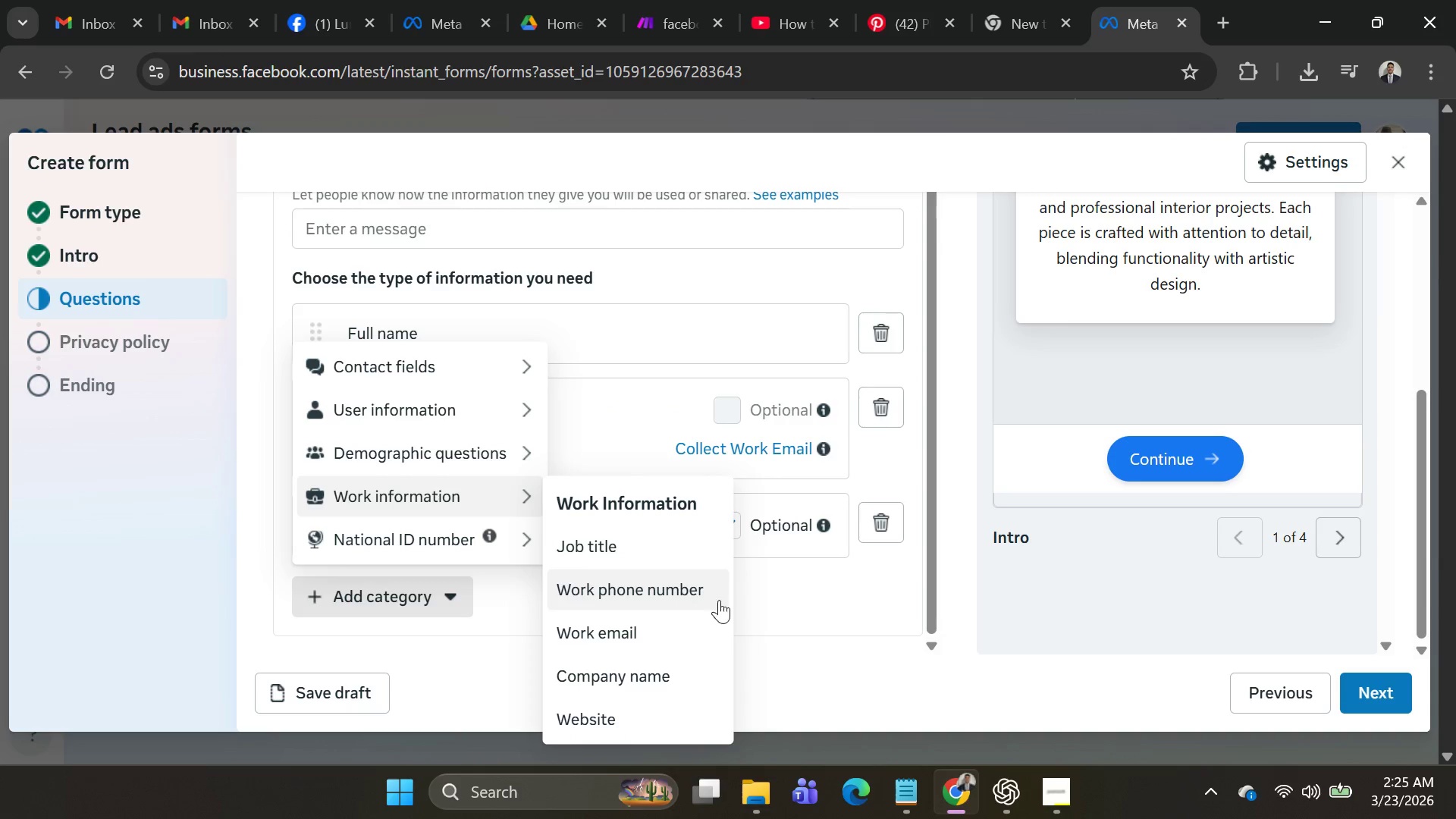 
left_click([855, 618])
 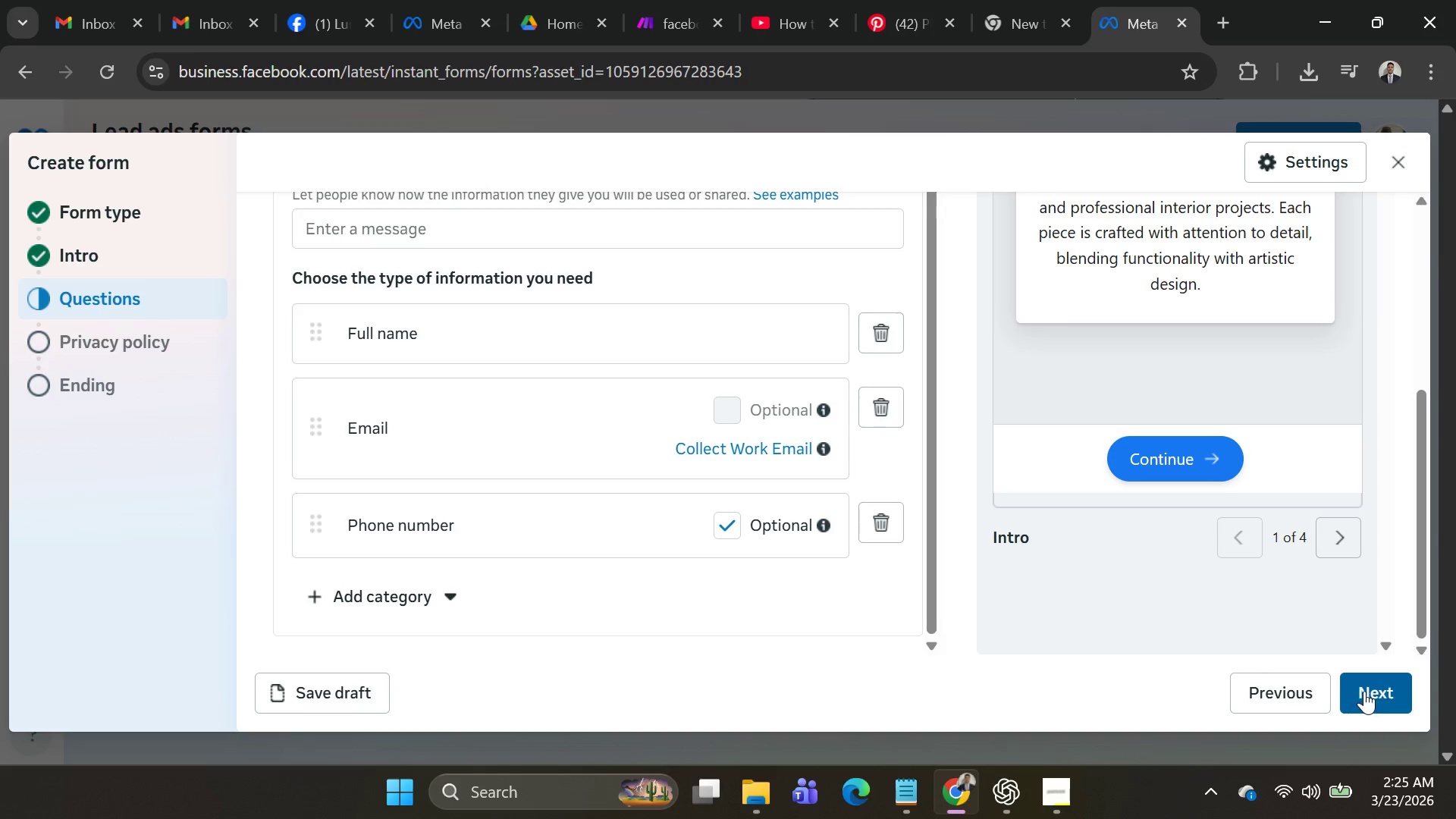 
wait(5.69)
 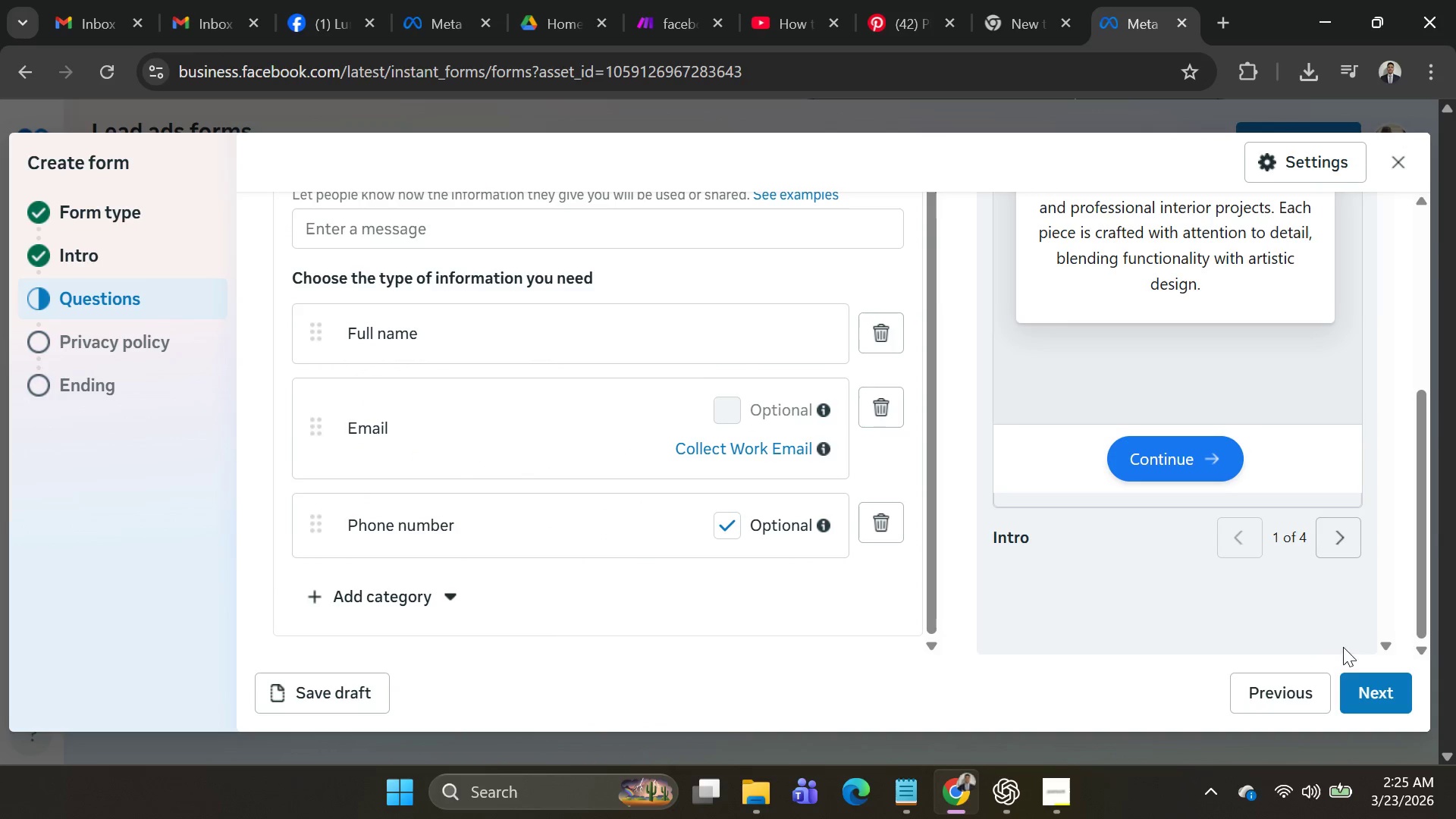 
scroll: coordinate [1072, 532], scroll_direction: up, amount: 4.0
 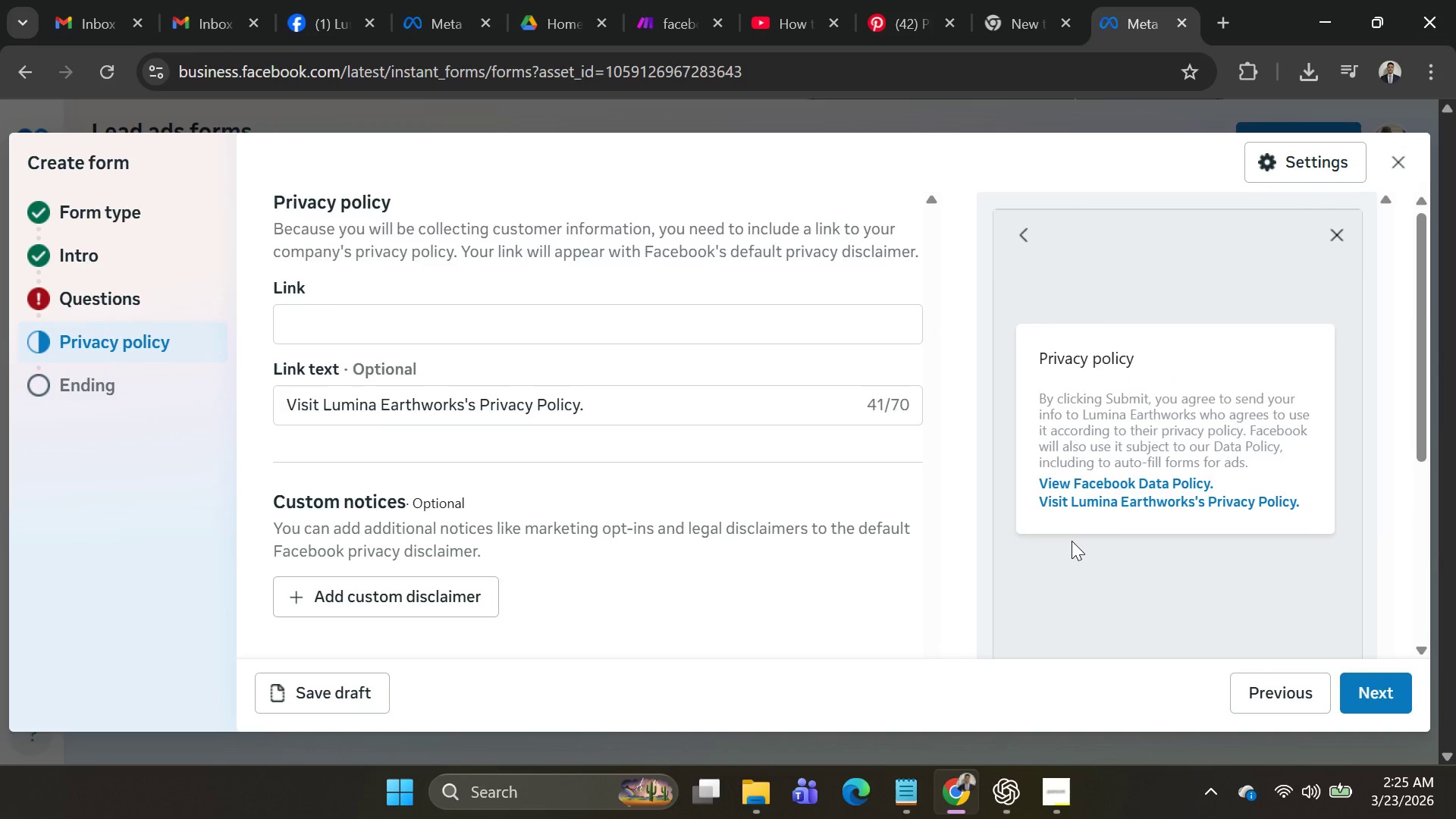 
scroll: coordinate [1072, 541], scroll_direction: down, amount: 2.0
 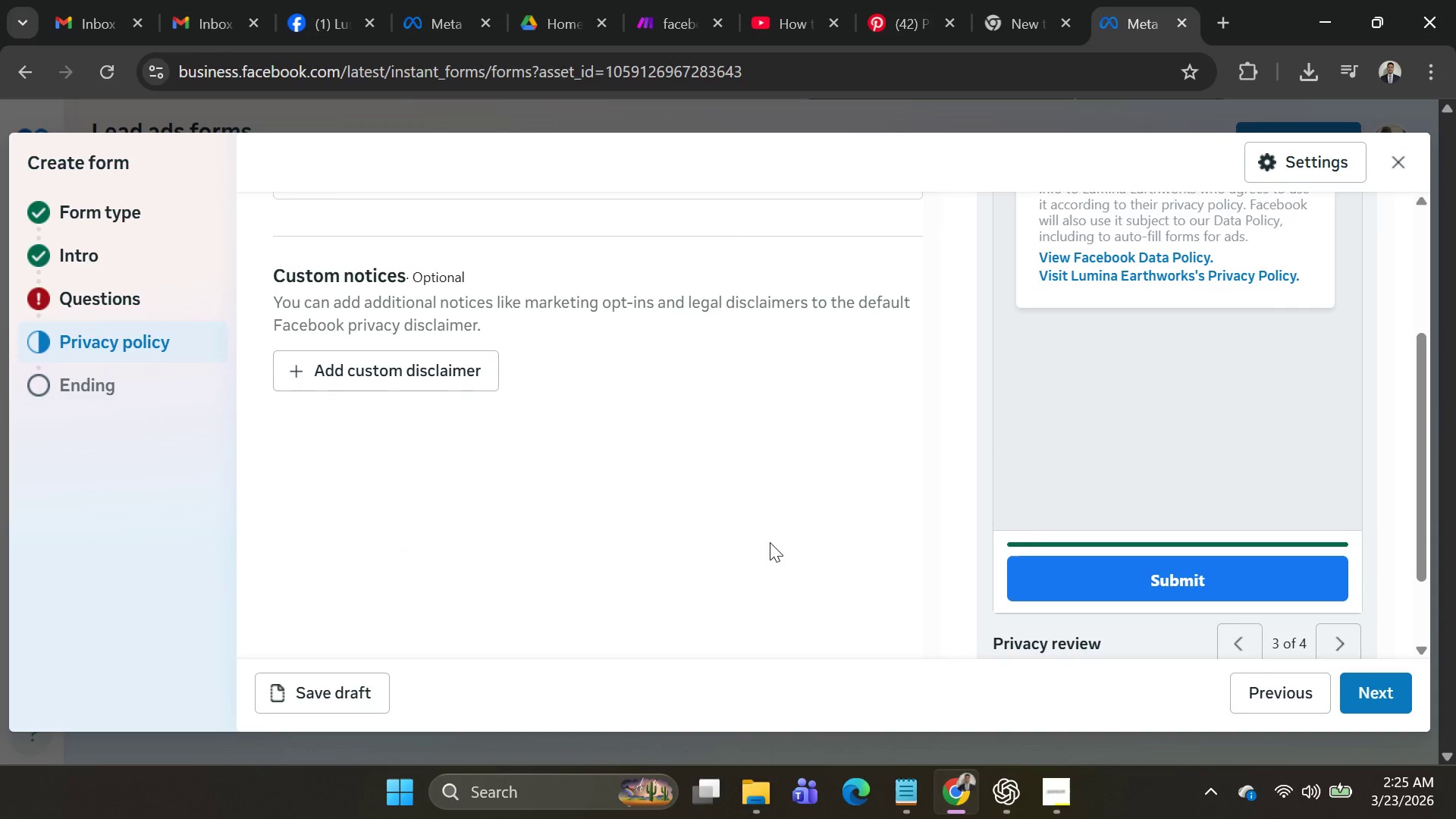 
scroll: coordinate [582, 528], scroll_direction: up, amount: 2.0
 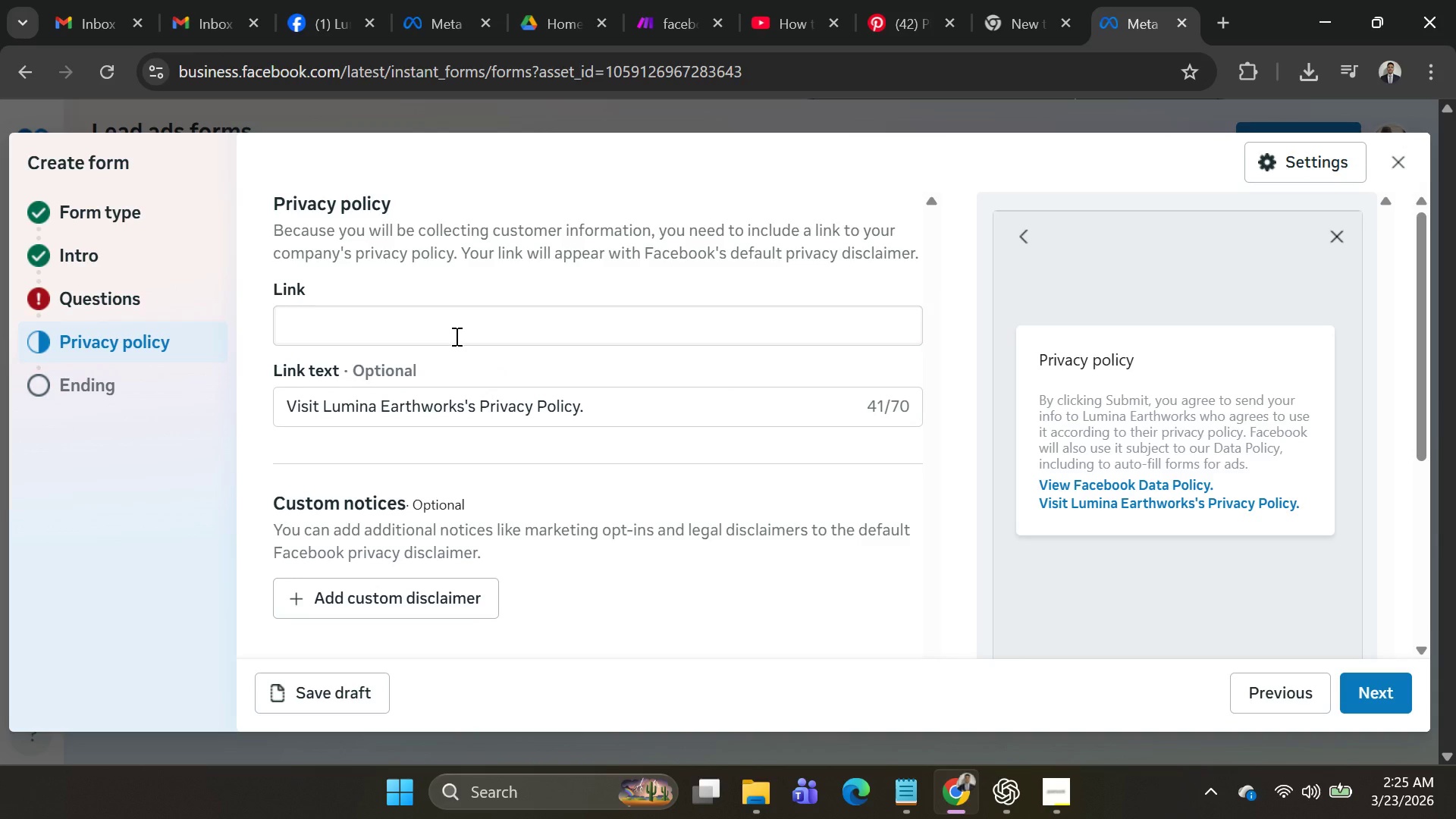 
wait(12.72)
 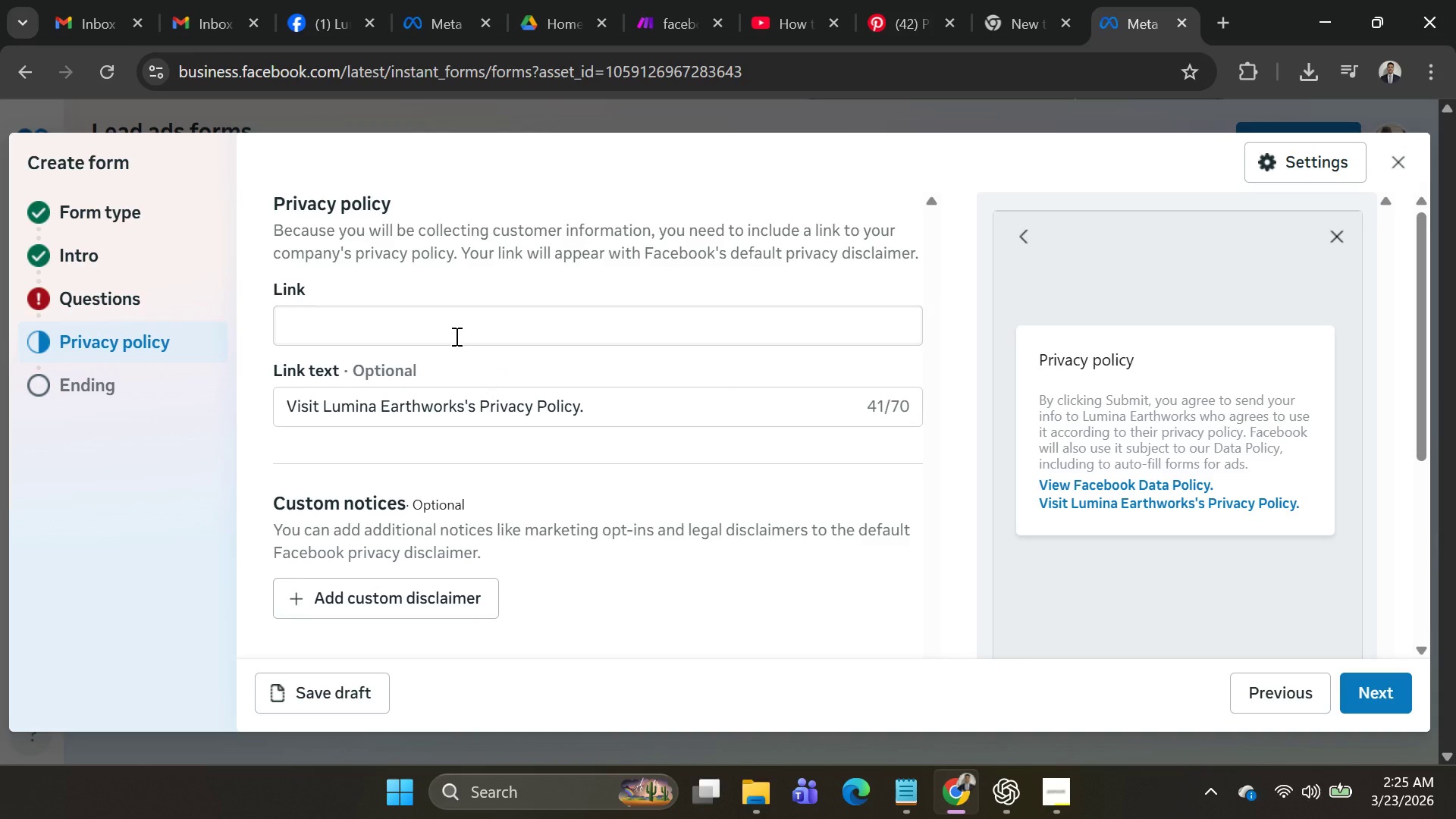 
scroll: coordinate [456, 368], scroll_direction: down, amount: 2.0
 